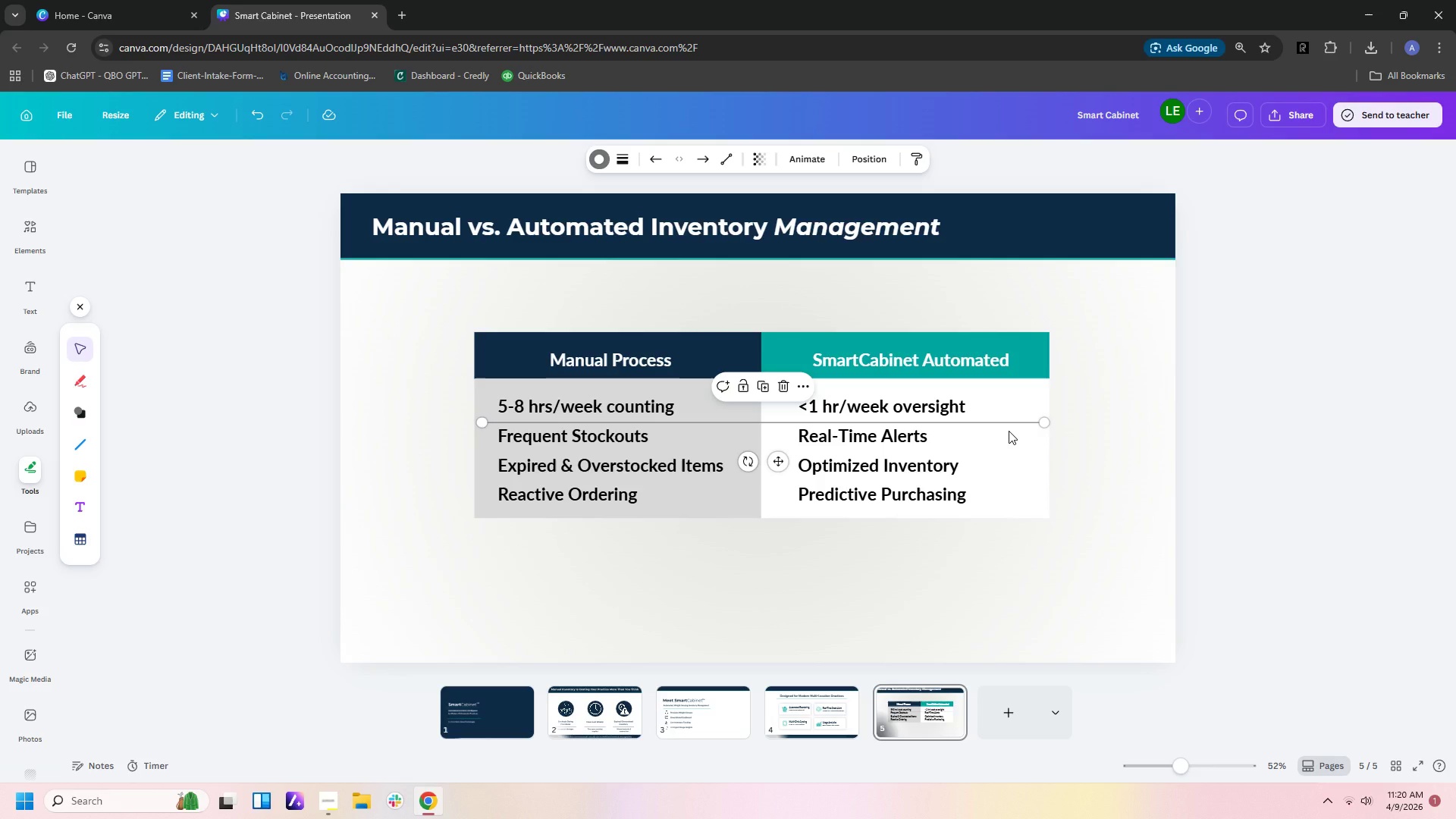 
key(Control+C)
 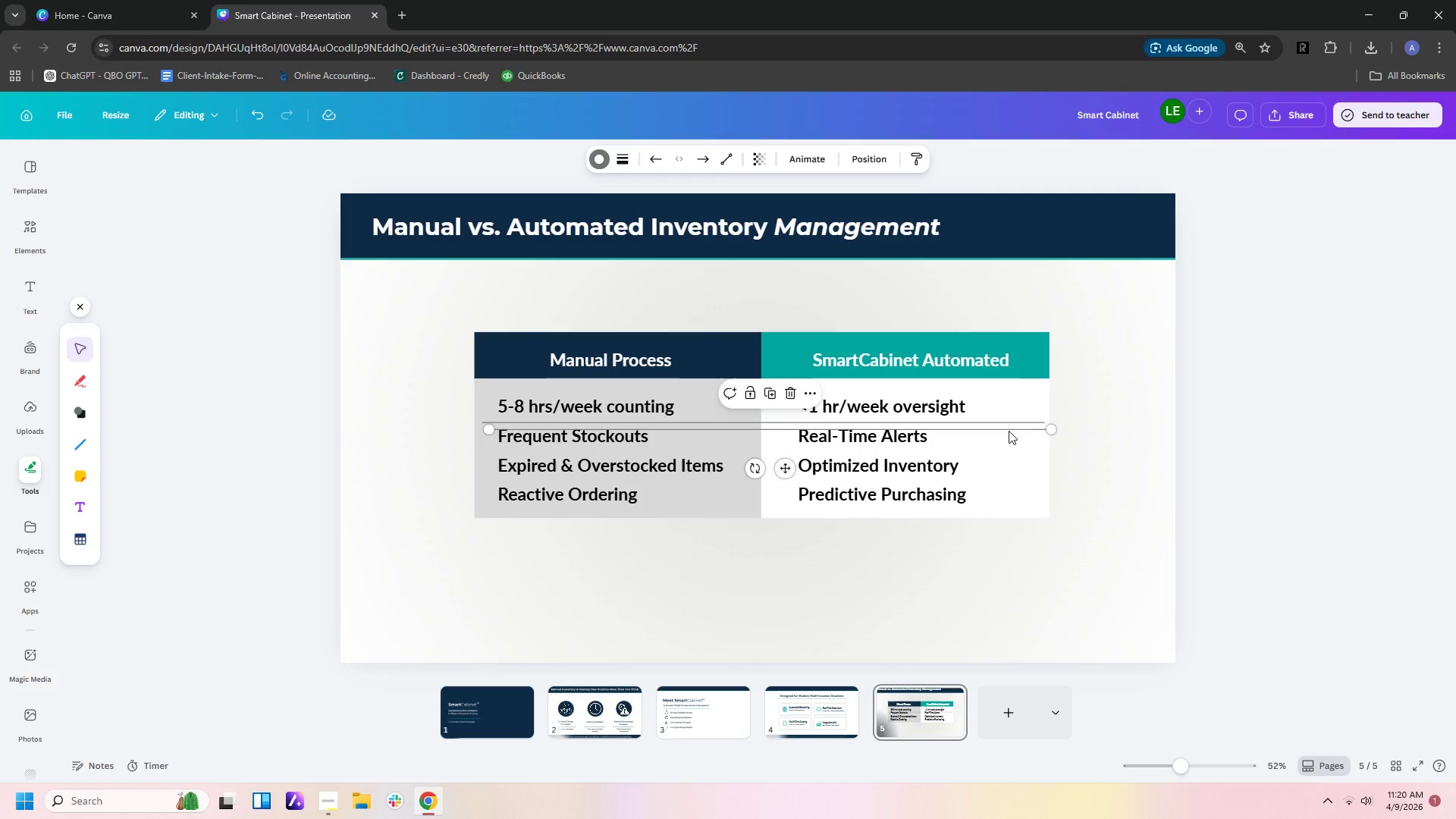 
key(Control+V)
 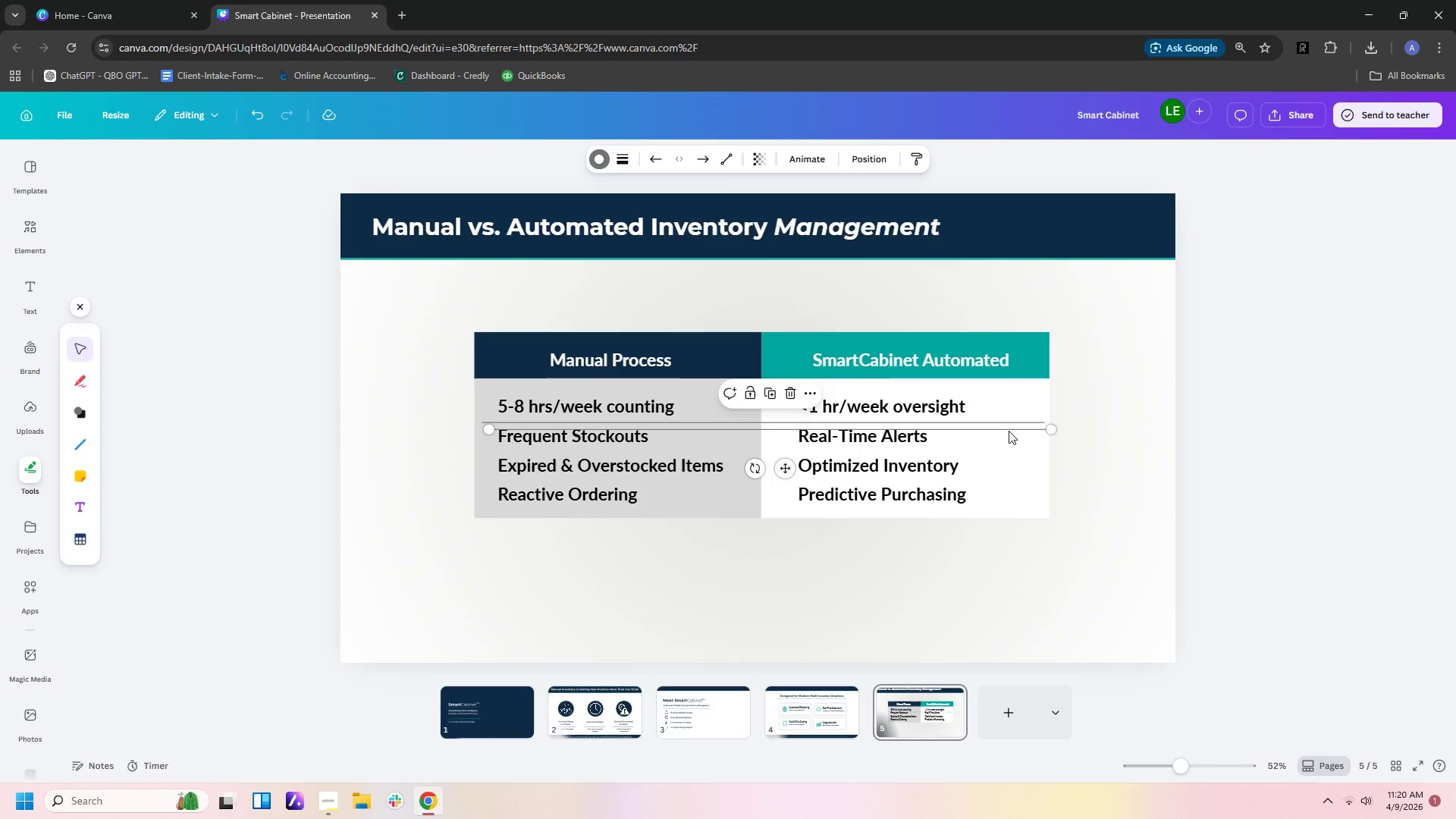 
hold_key(key=ArrowDown, duration=1.5)
 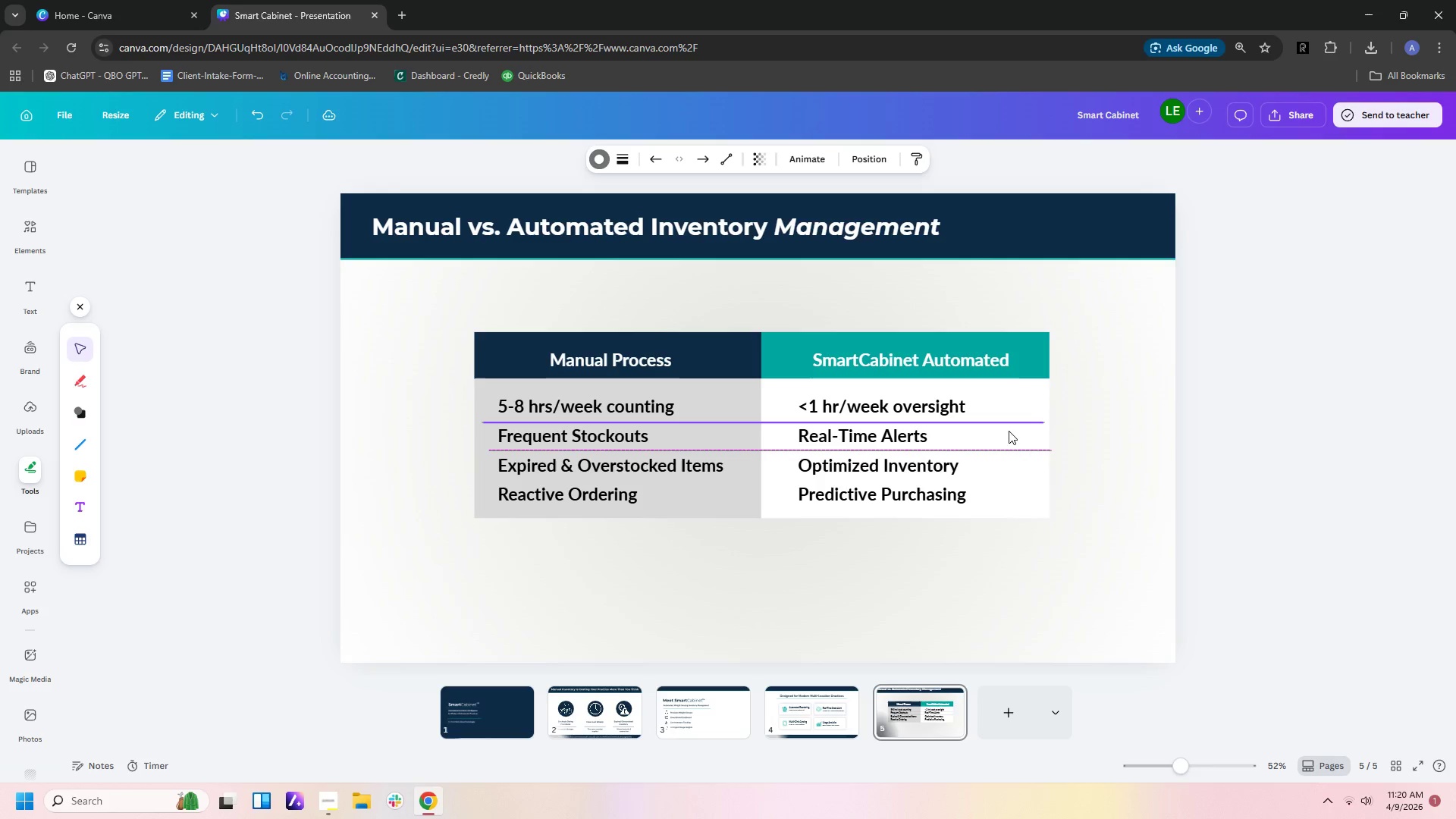 
hold_key(key=ArrowDown, duration=0.55)
 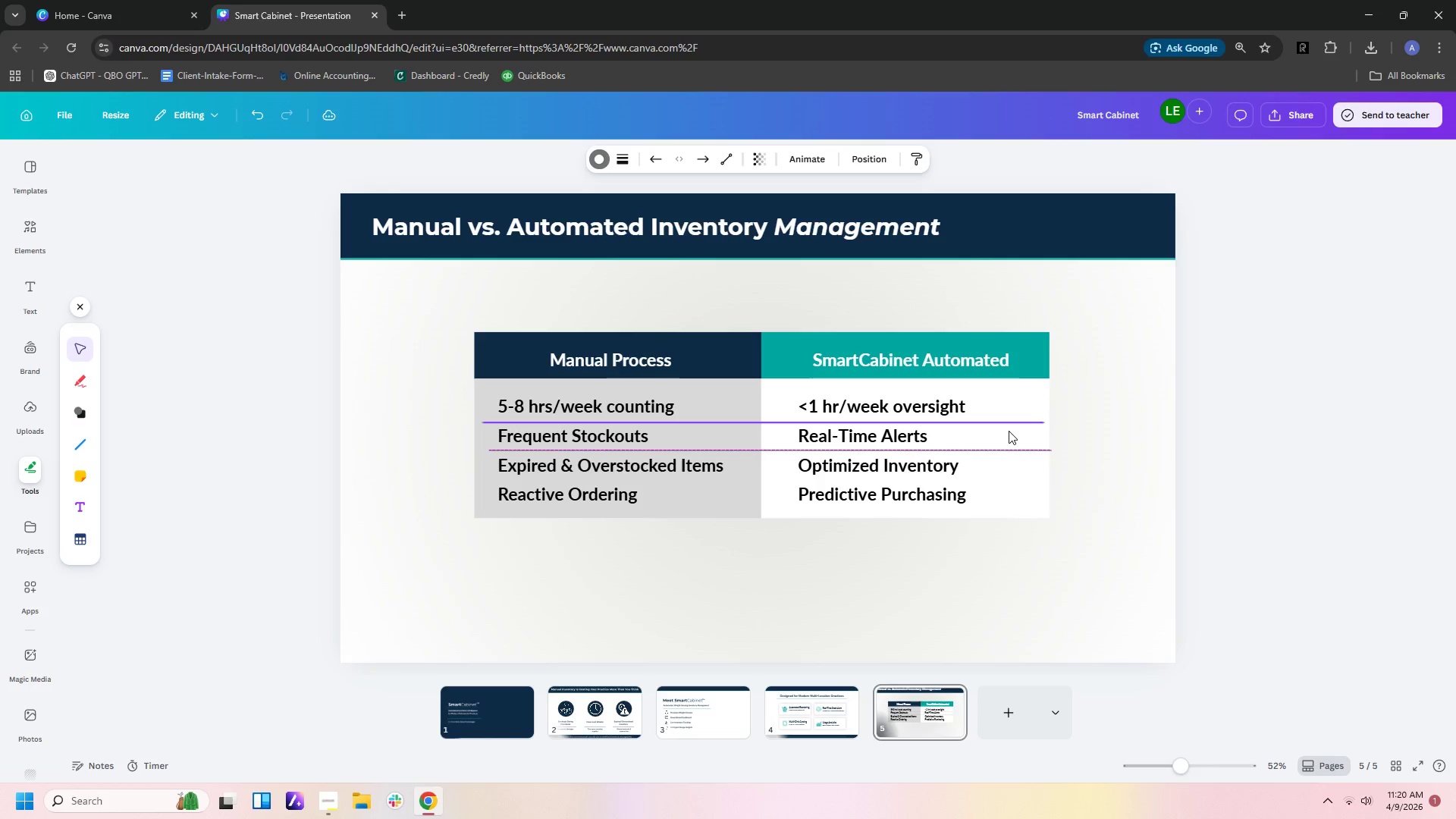 
key(ArrowLeft)
 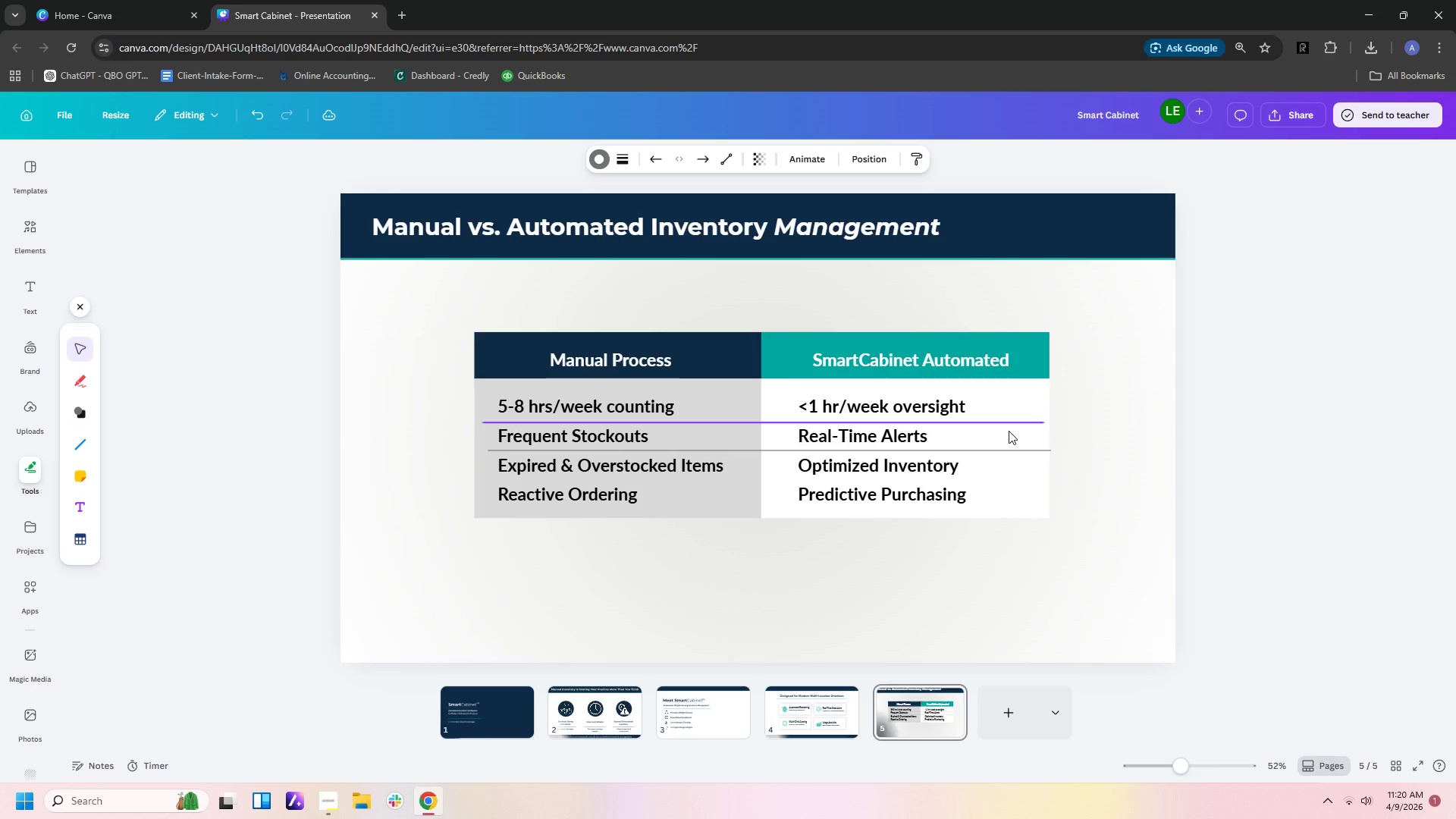 
key(ArrowLeft)
 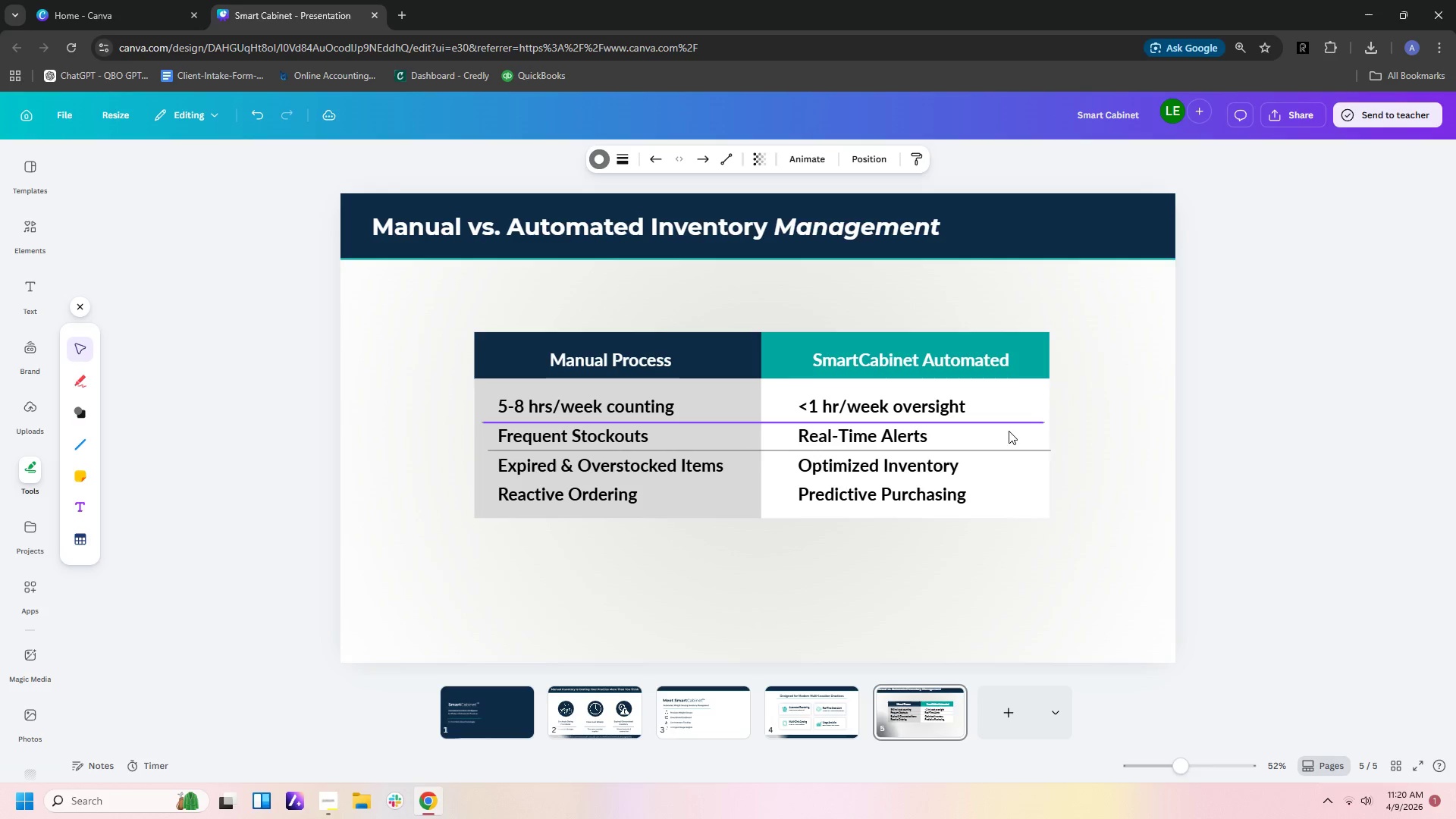 
key(ArrowLeft)
 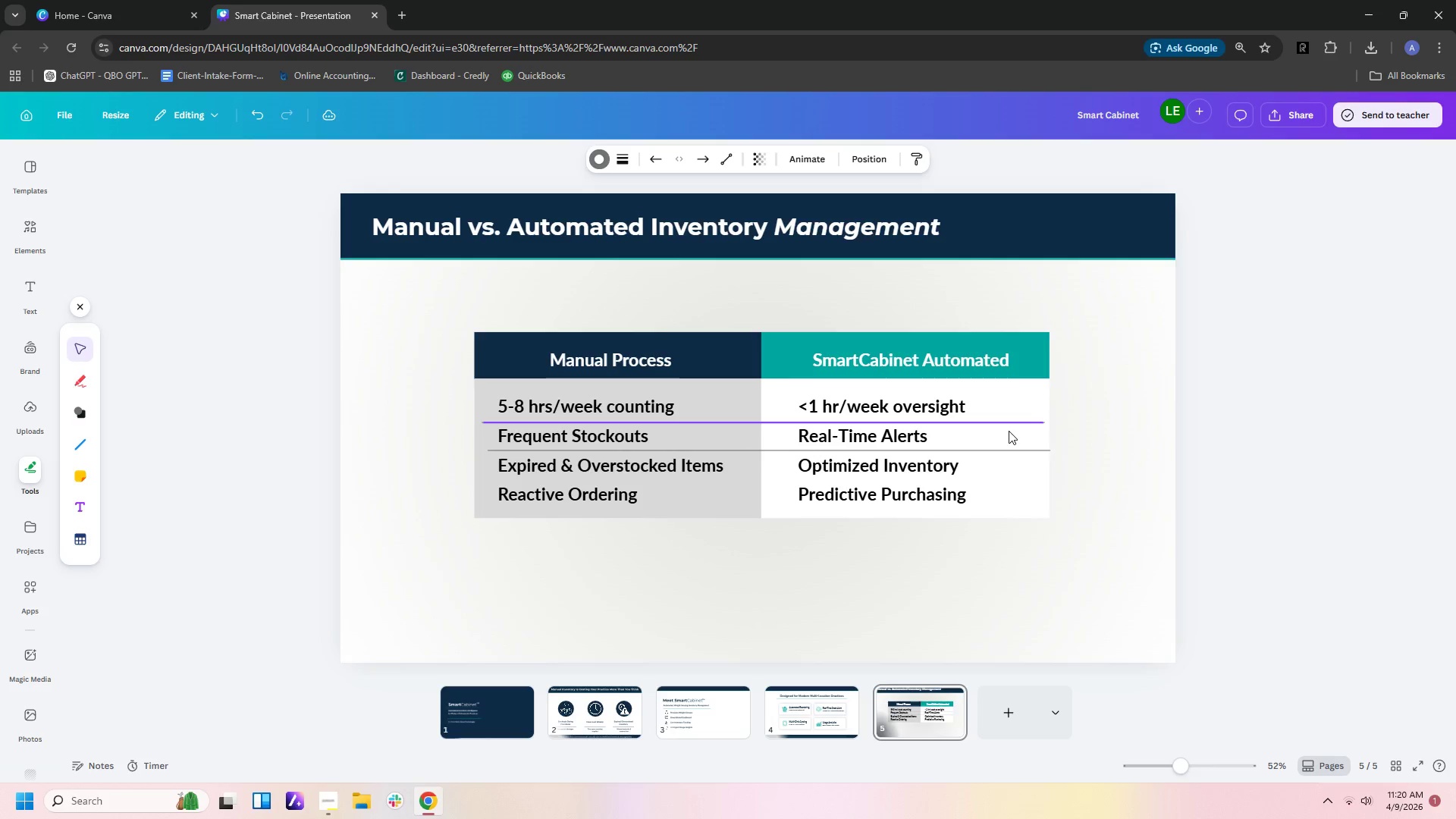 
key(ArrowLeft)
 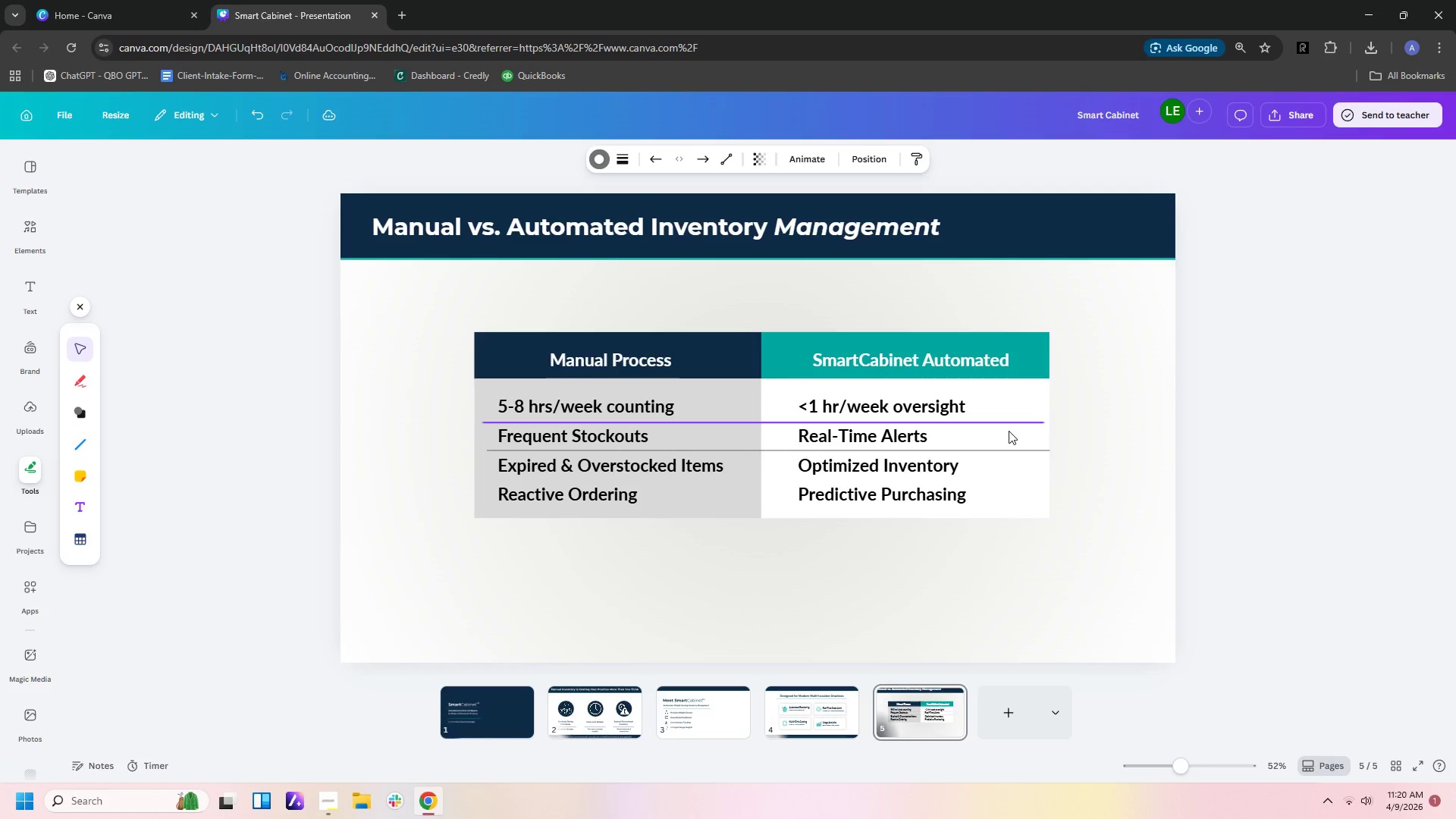 
key(ArrowLeft)
 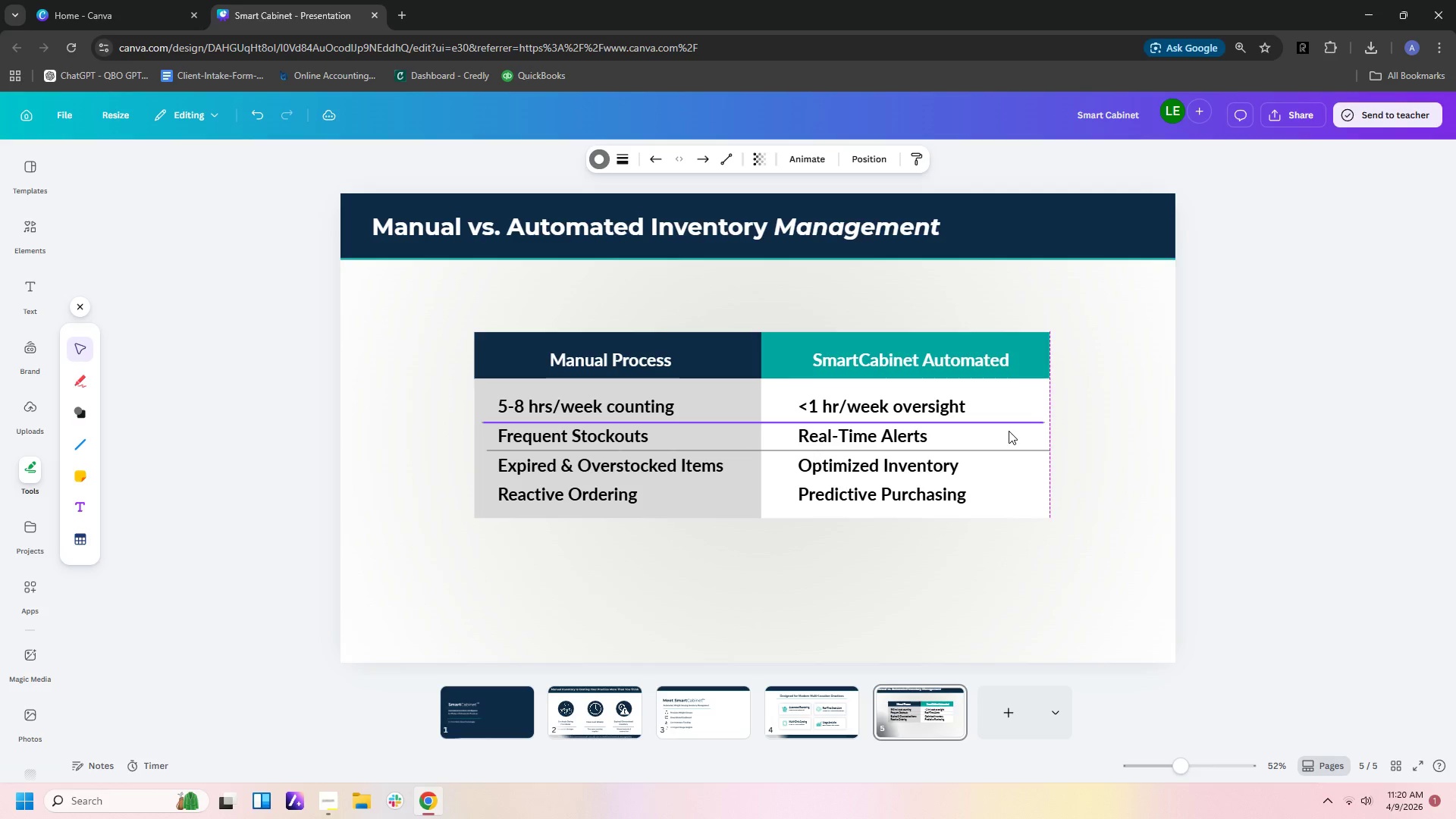 
key(ArrowLeft)
 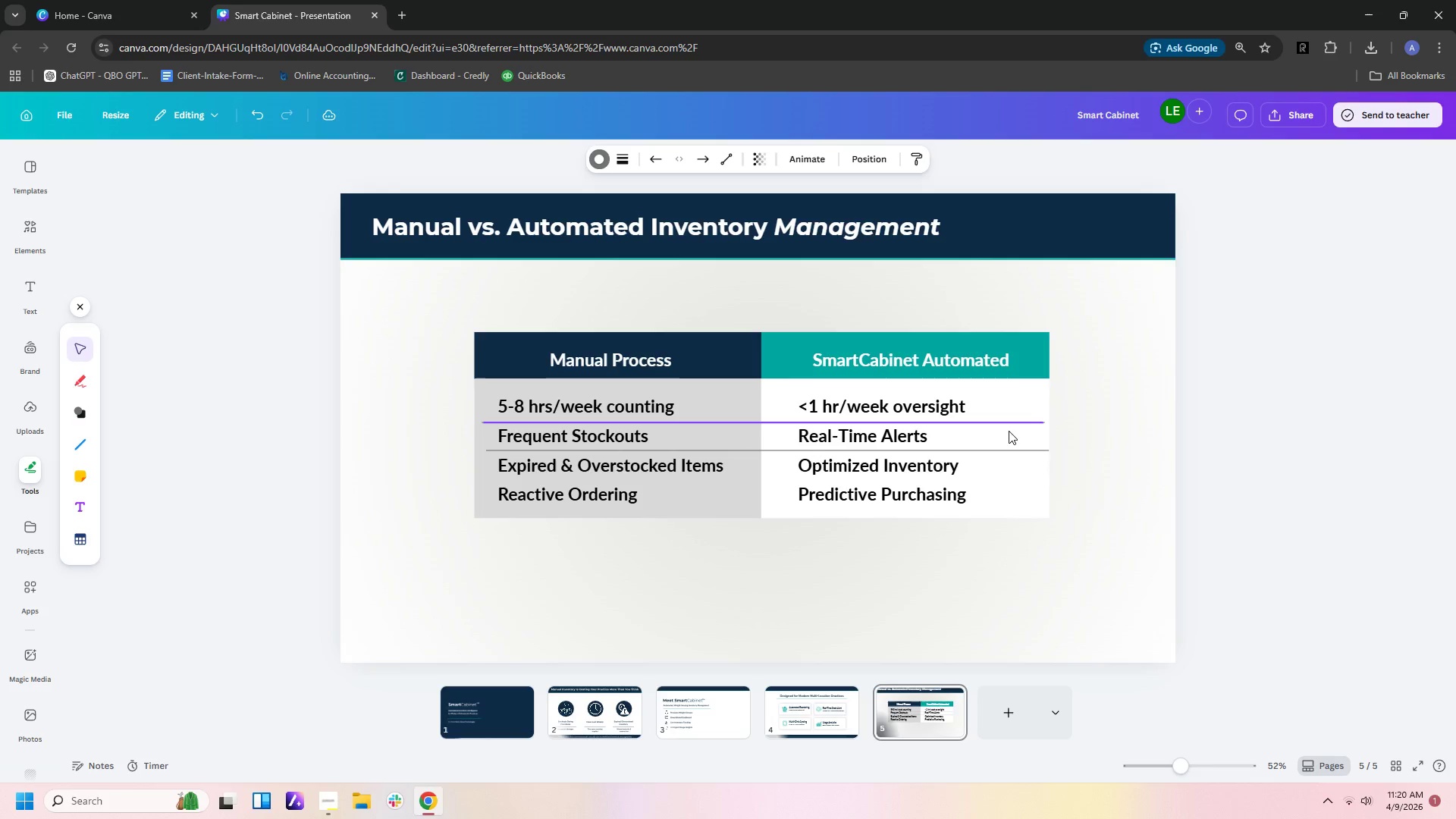 
key(ArrowLeft)
 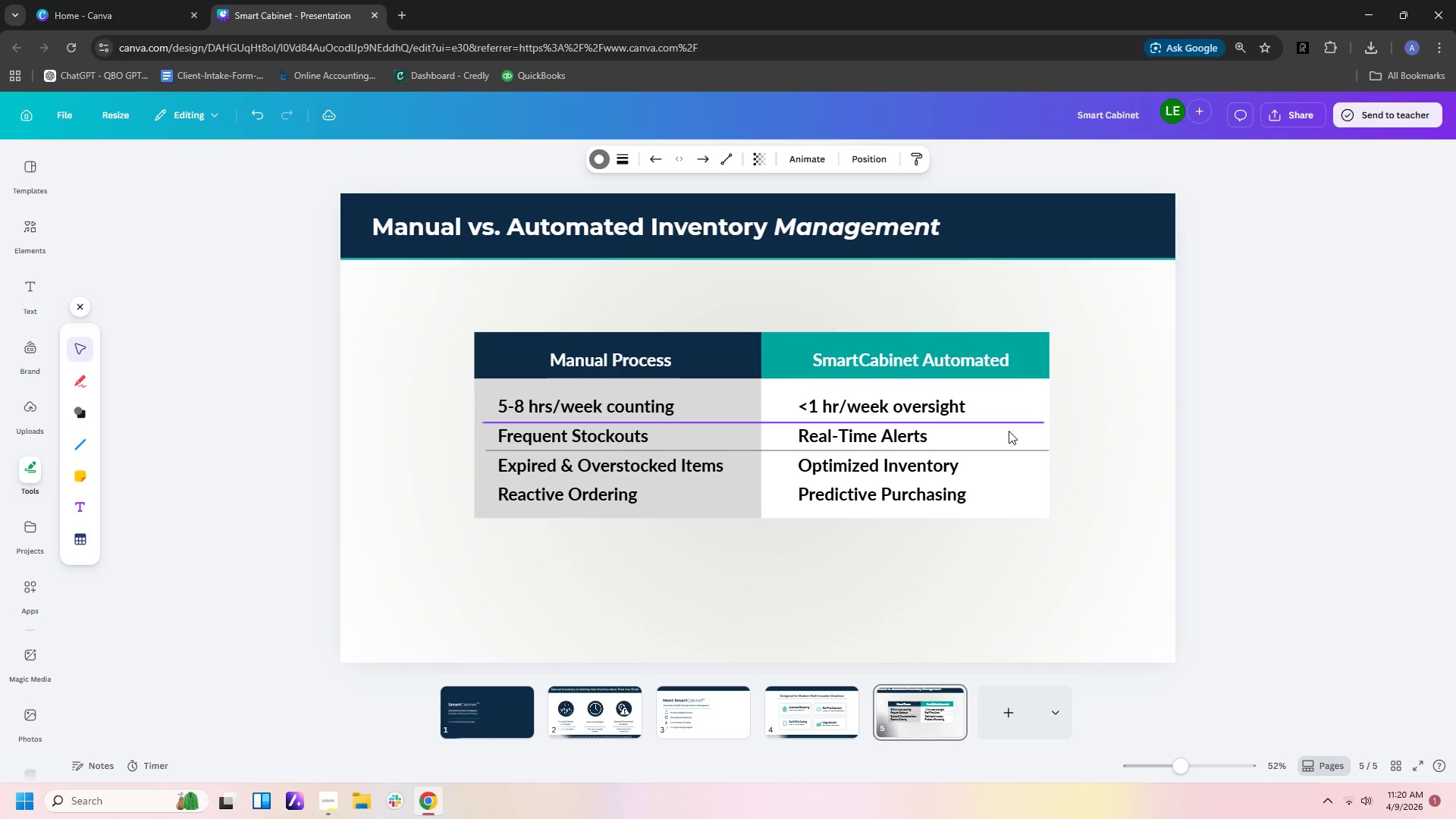 
key(ArrowLeft)
 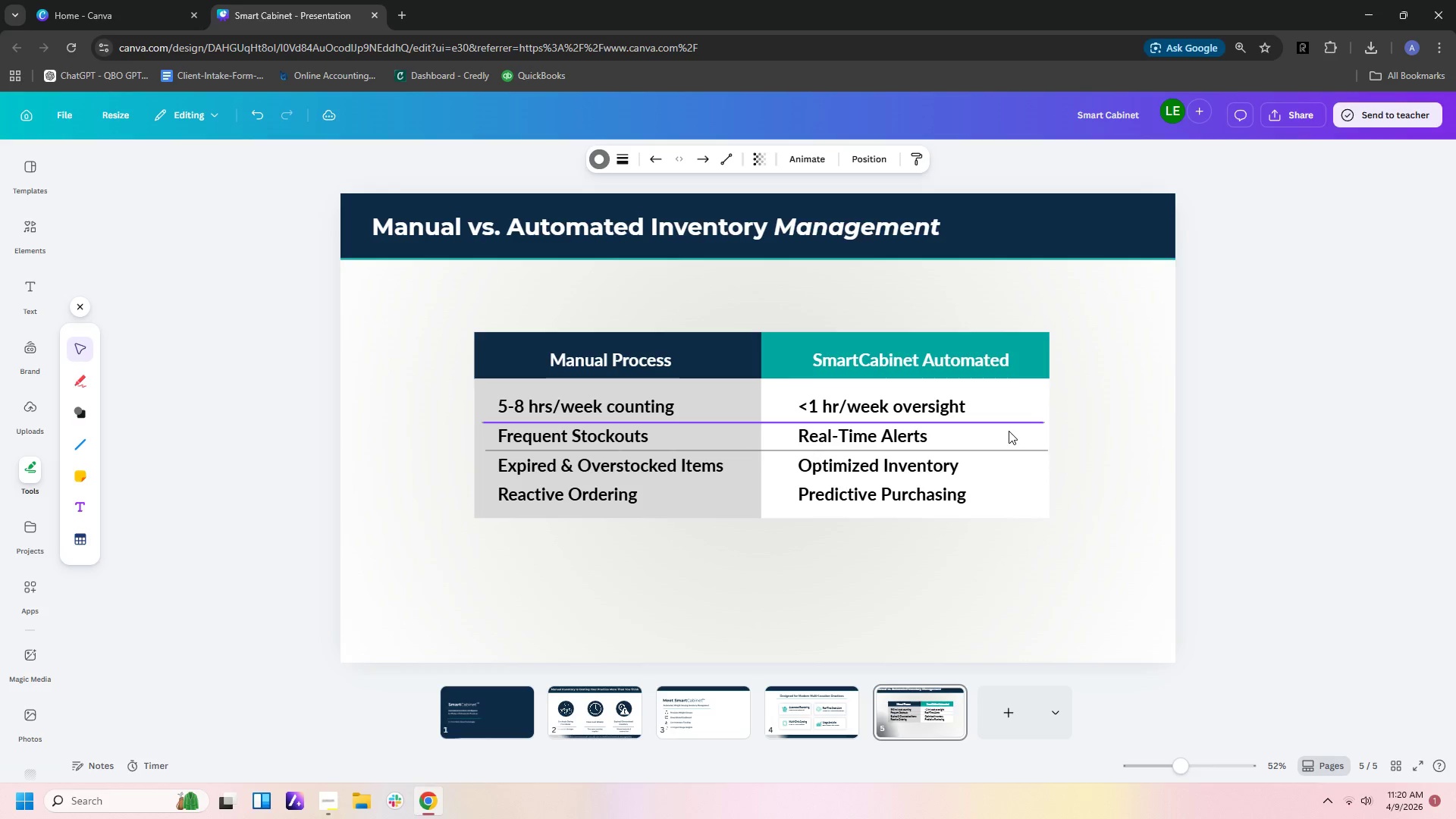 
key(ArrowLeft)
 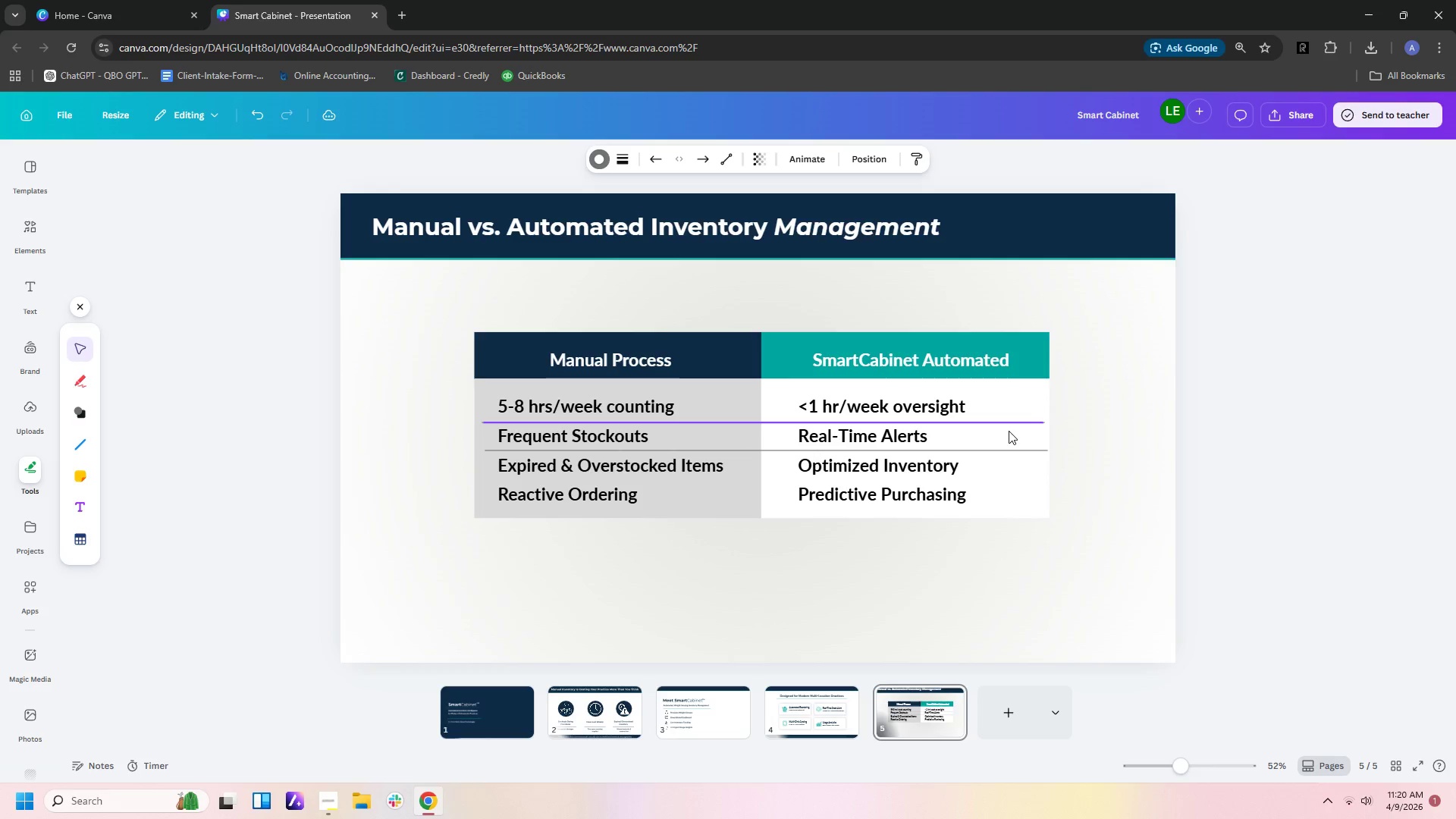 
key(ArrowLeft)
 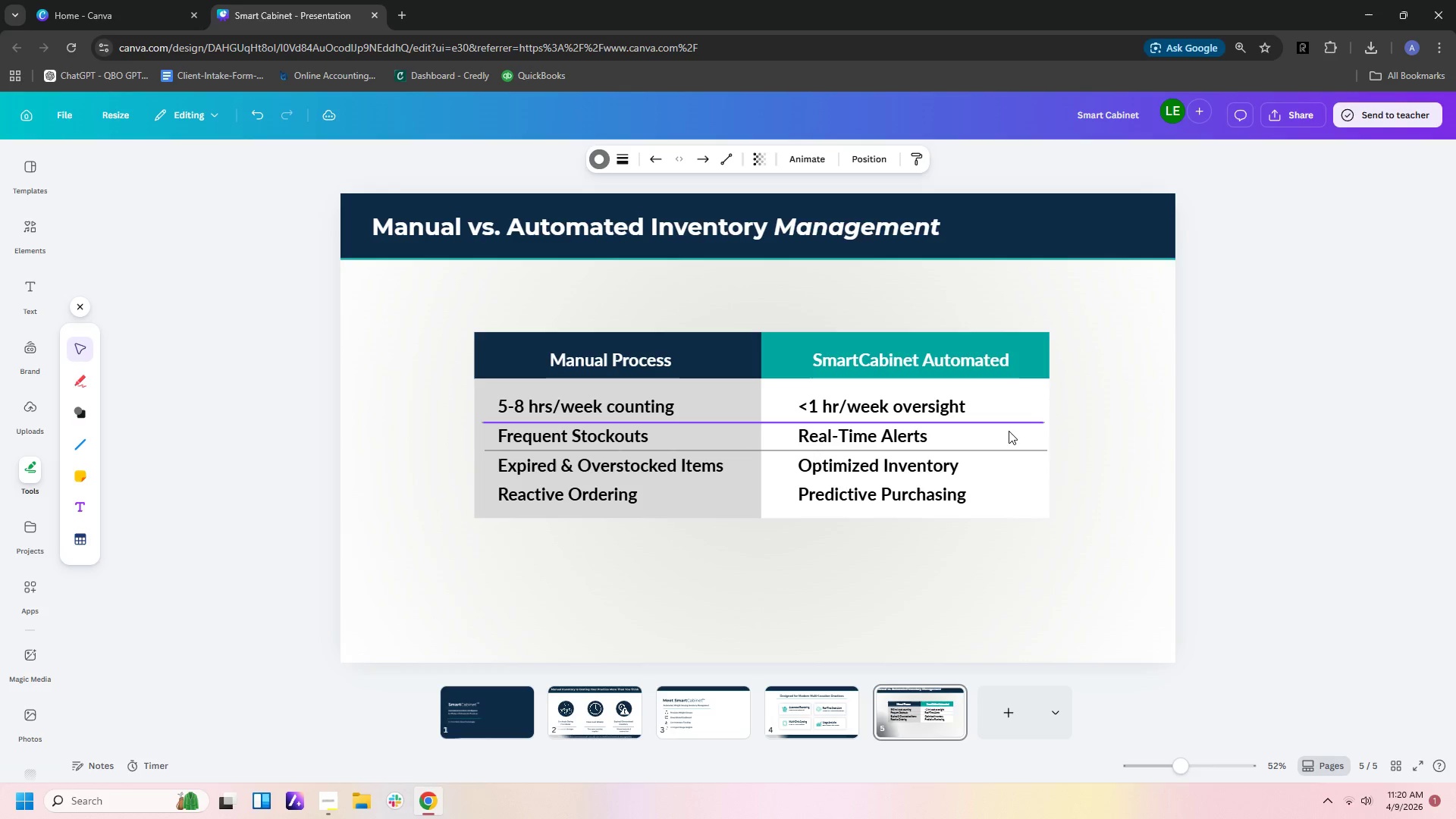 
key(ArrowLeft)
 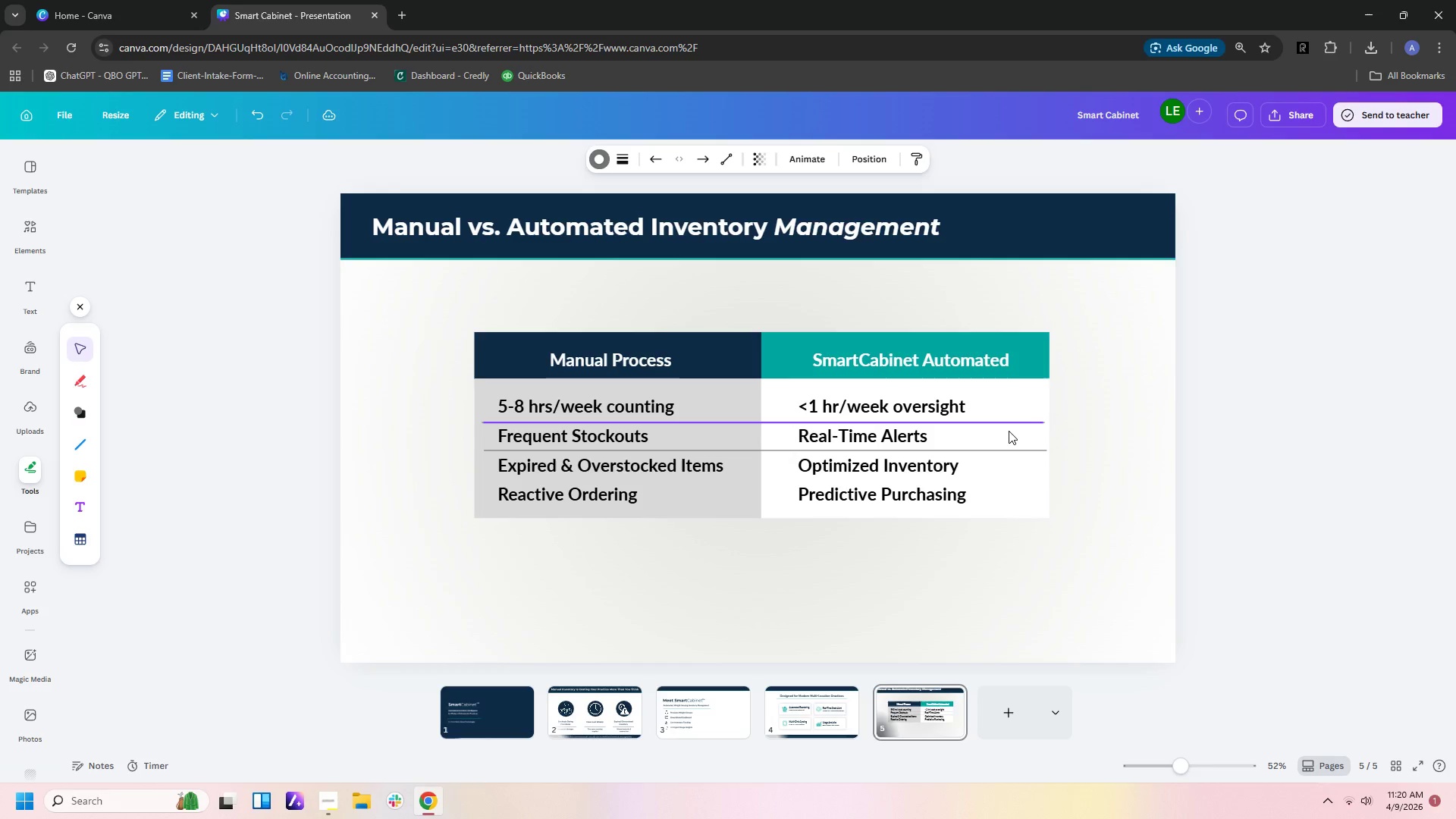 
key(ArrowDown)
 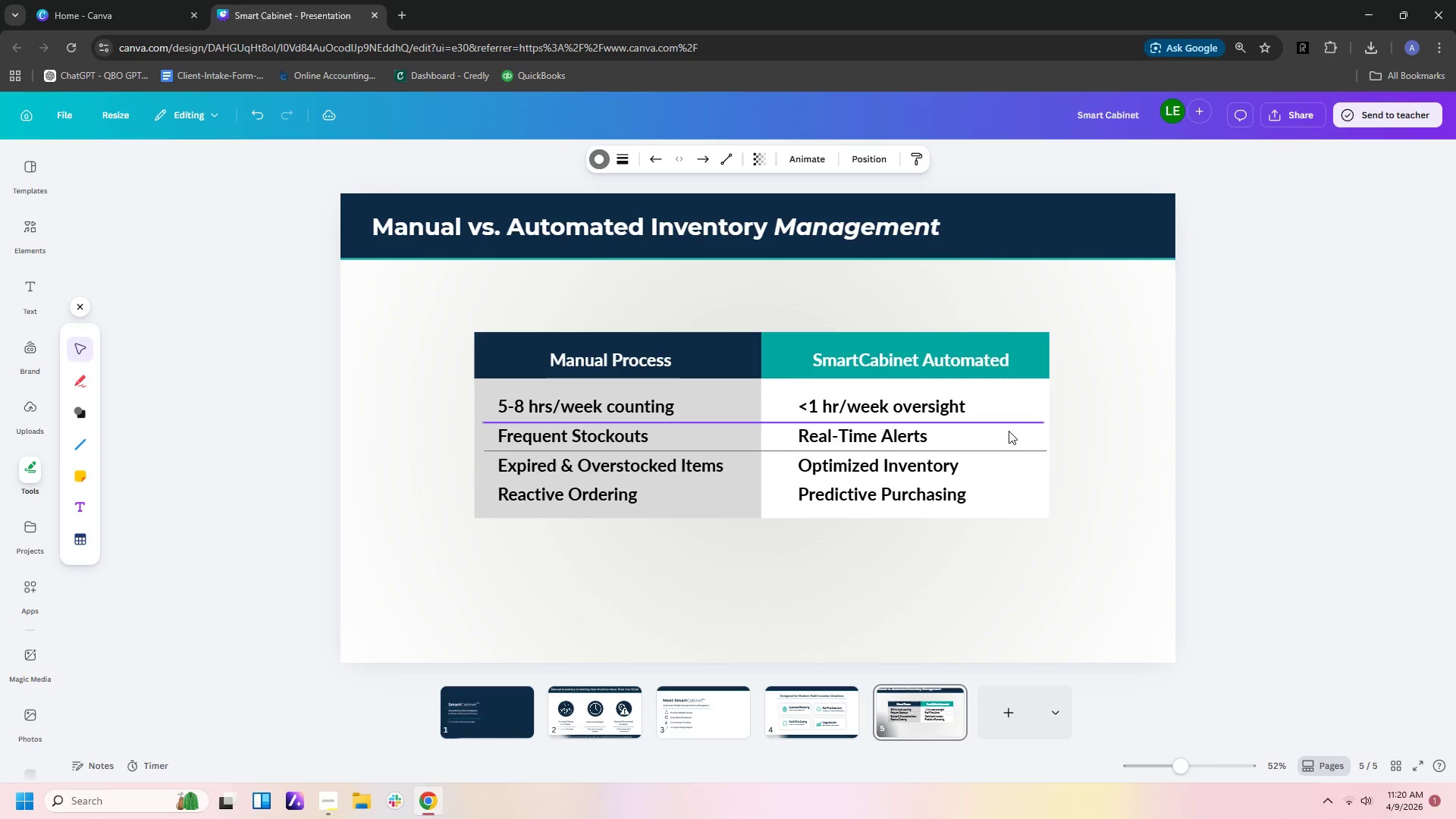 
key(ArrowDown)
 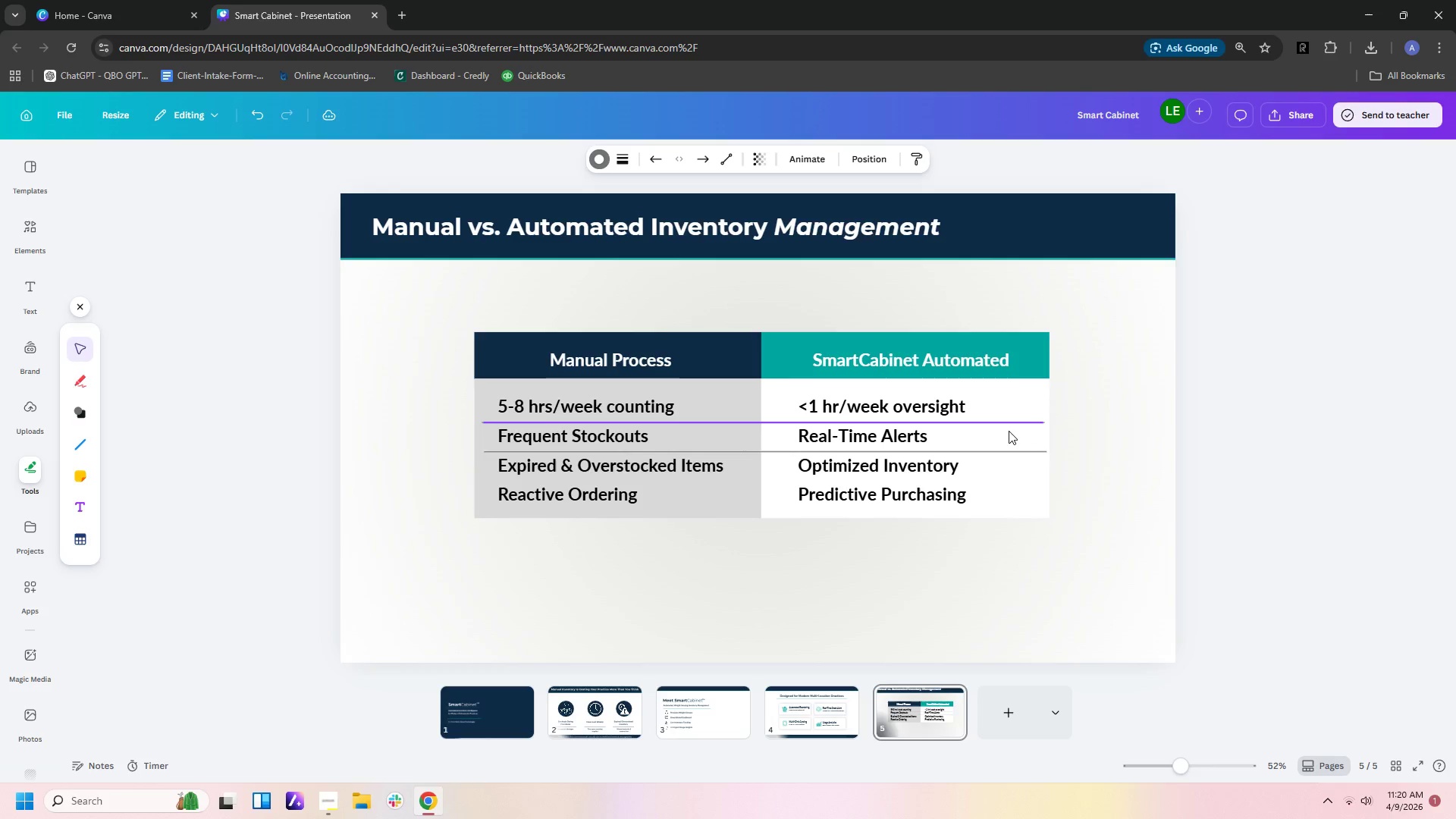 
key(ArrowDown)
 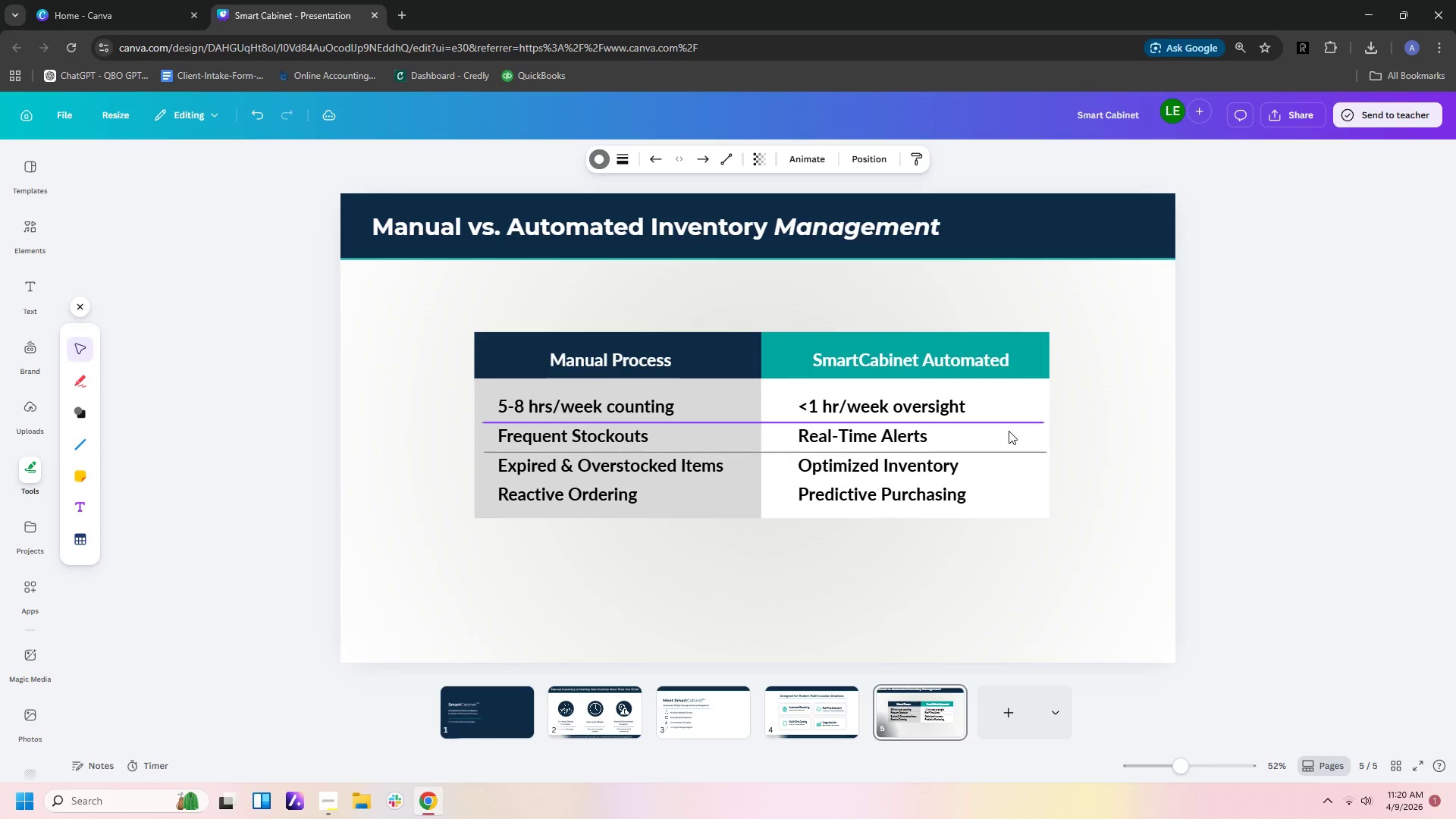 
key(ArrowDown)
 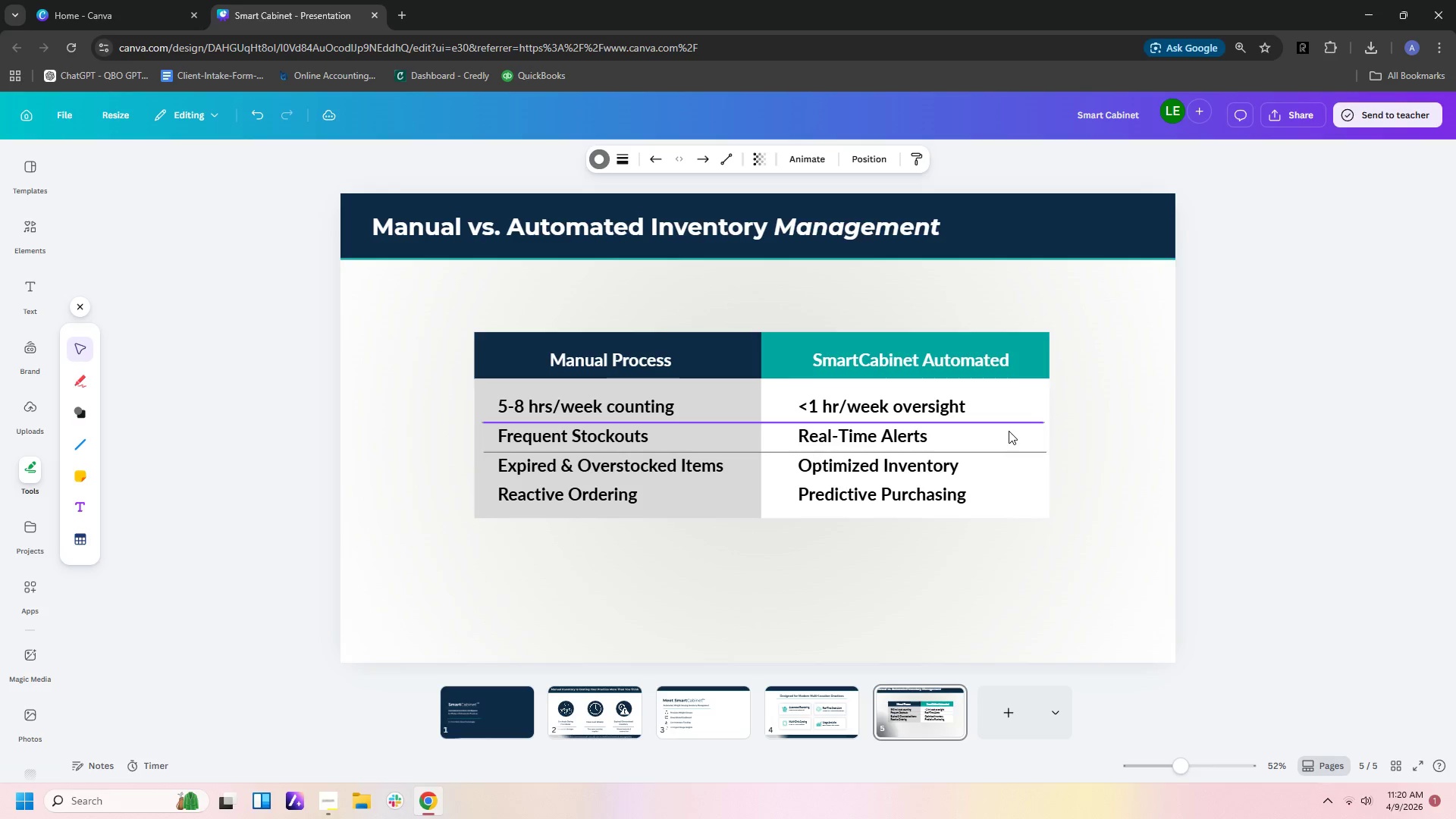 
key(ArrowLeft)
 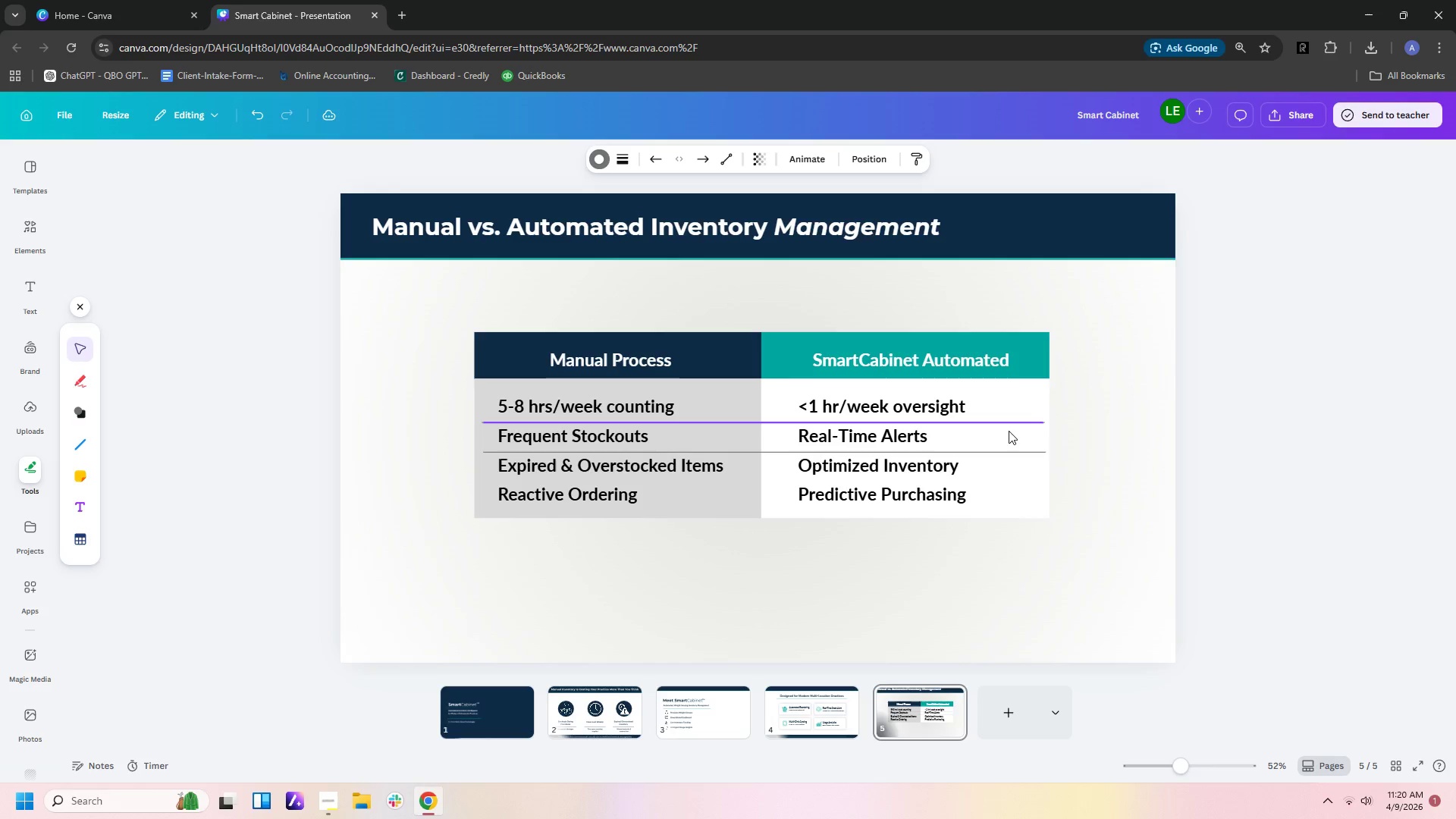 
key(ArrowLeft)
 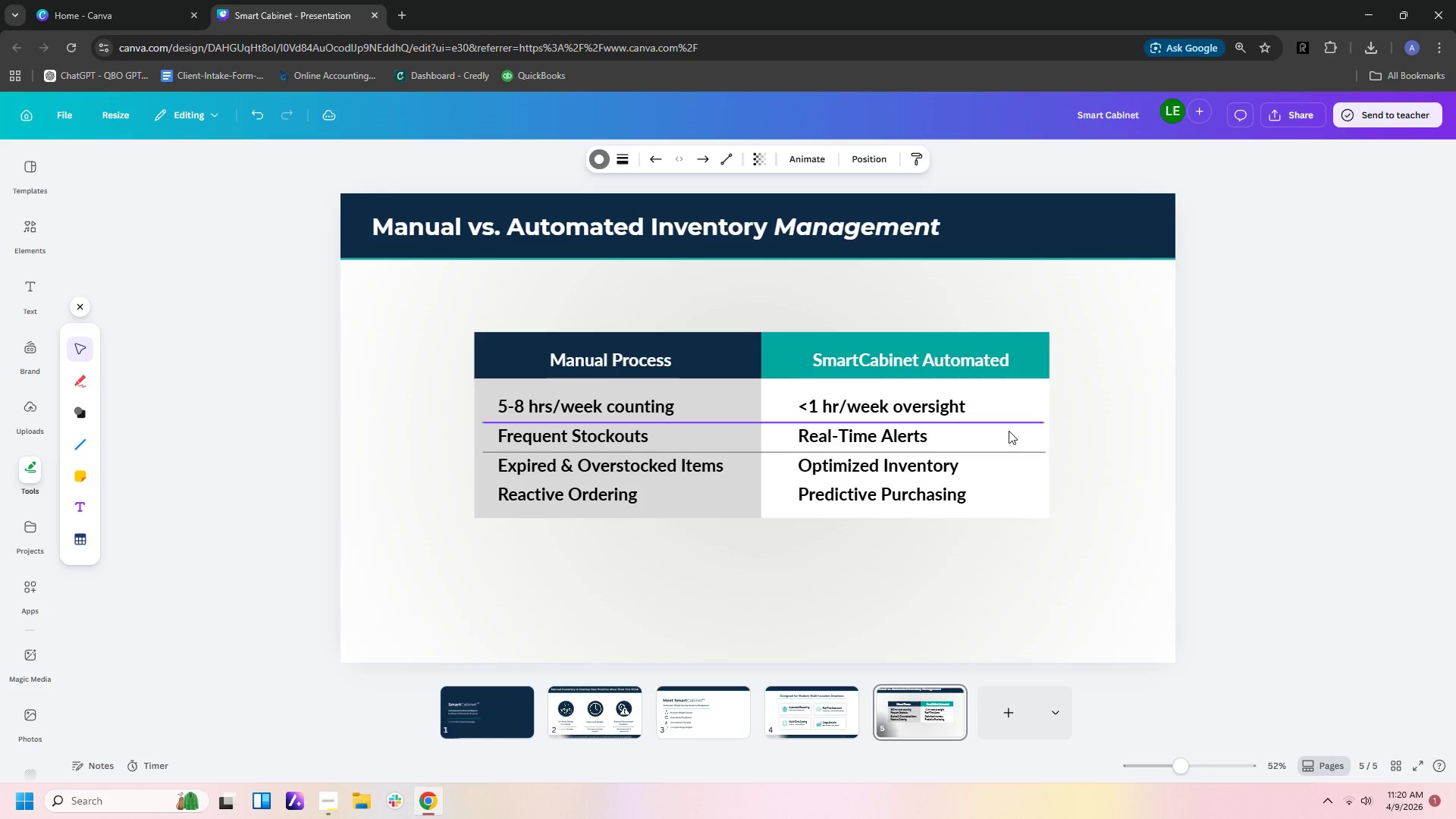 
key(ArrowLeft)
 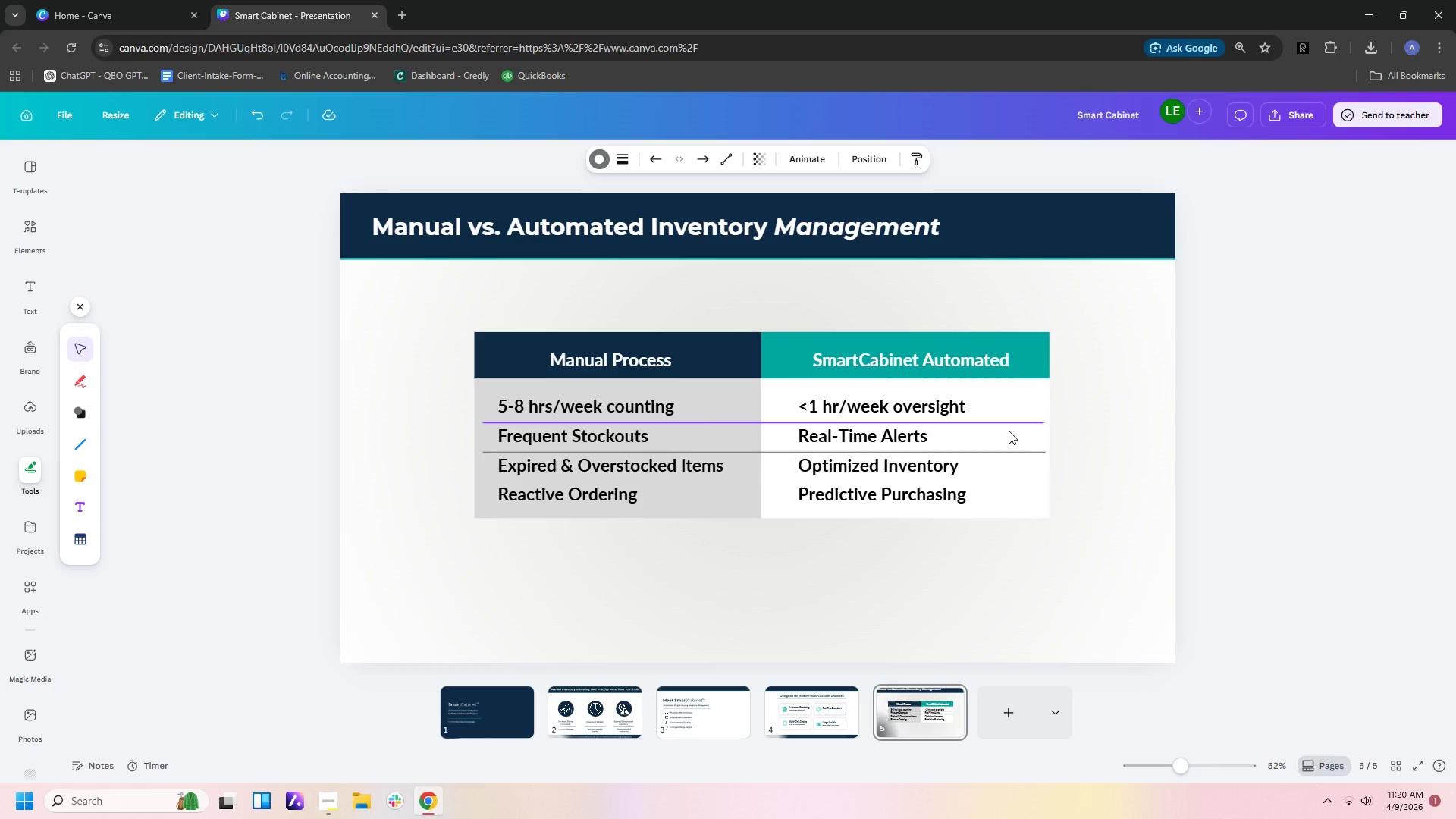 
key(ArrowLeft)
 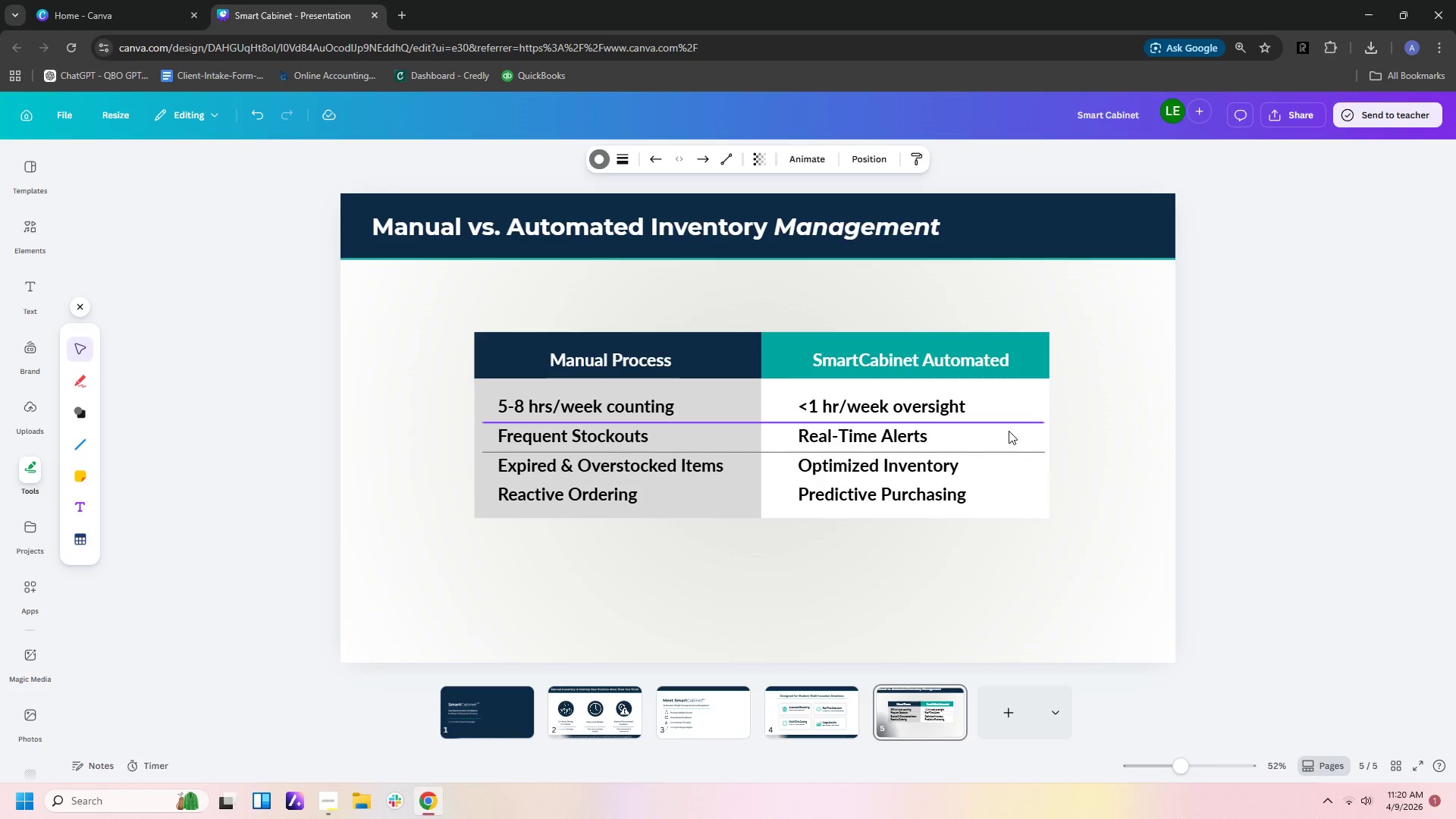 
key(ArrowLeft)
 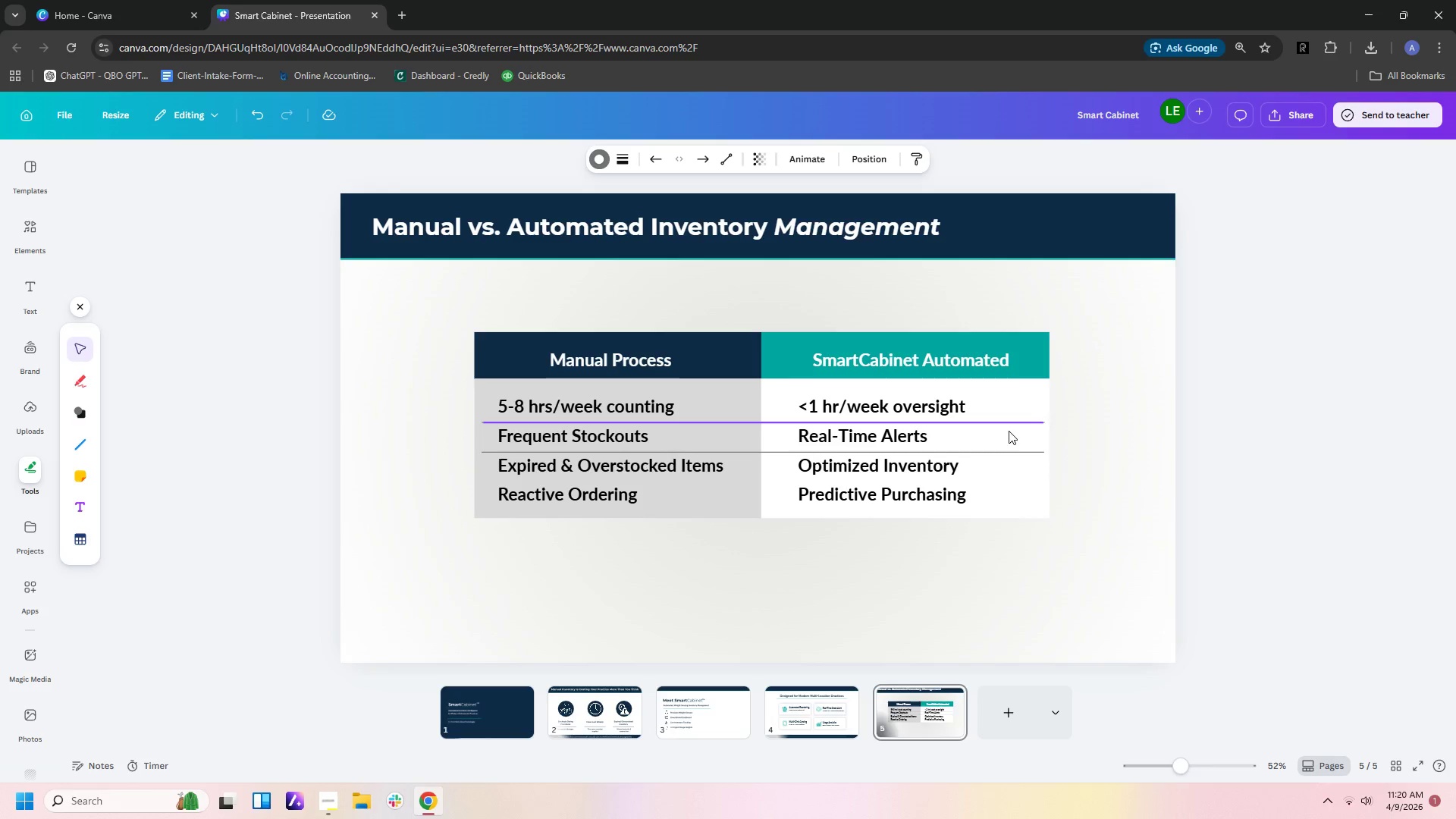 
key(ArrowLeft)
 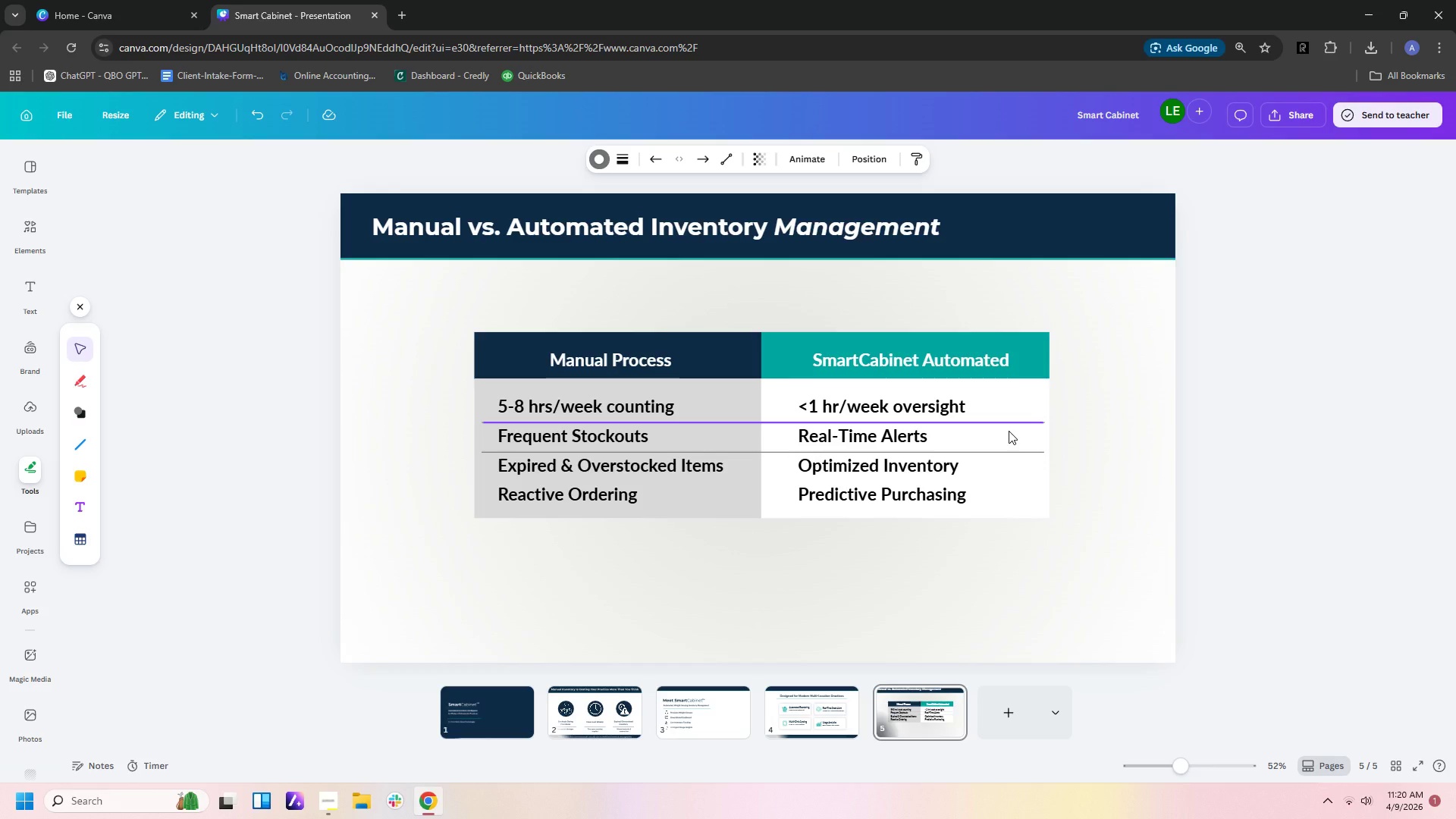 
key(ArrowDown)
 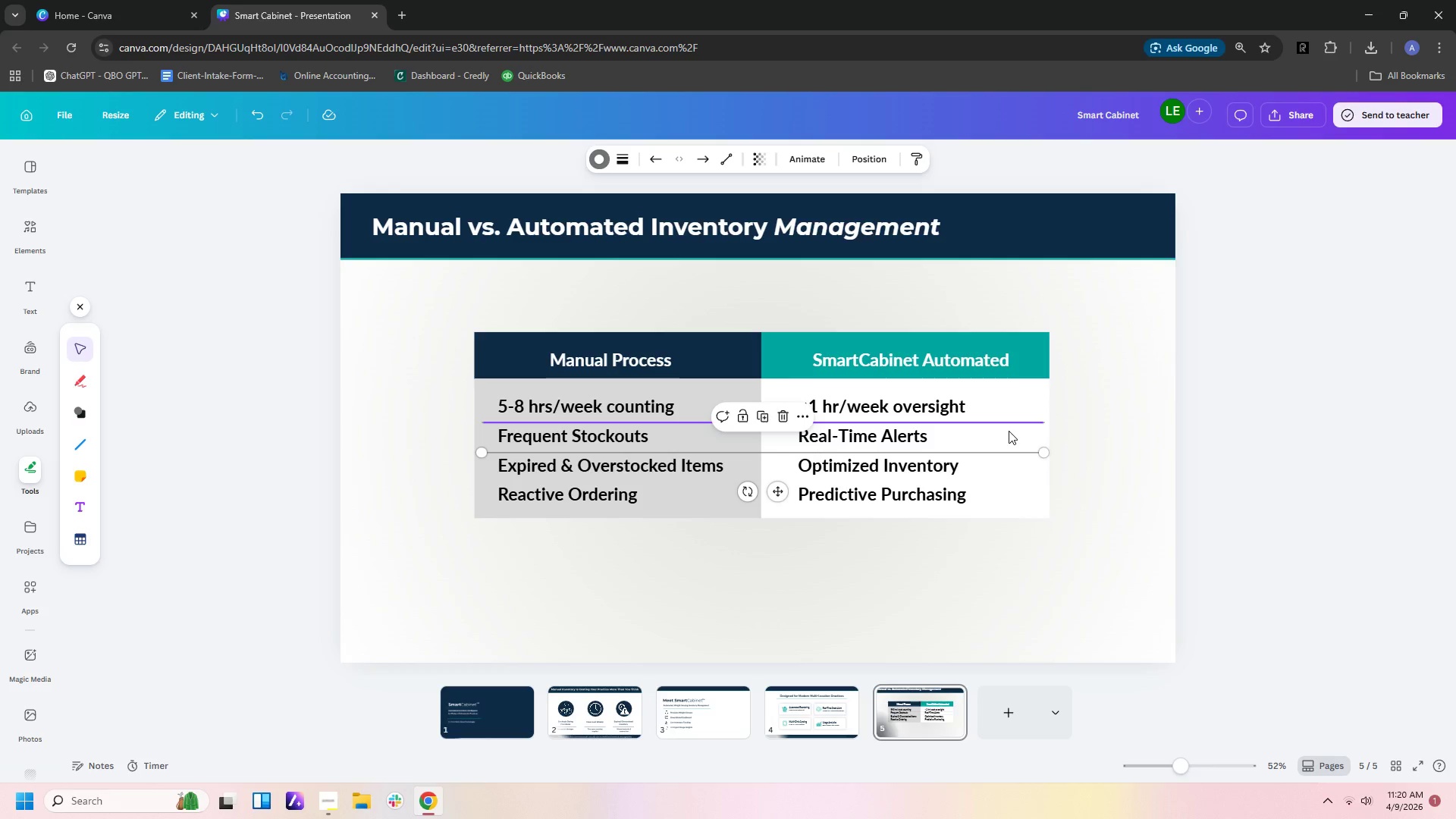 
key(Control+C)
 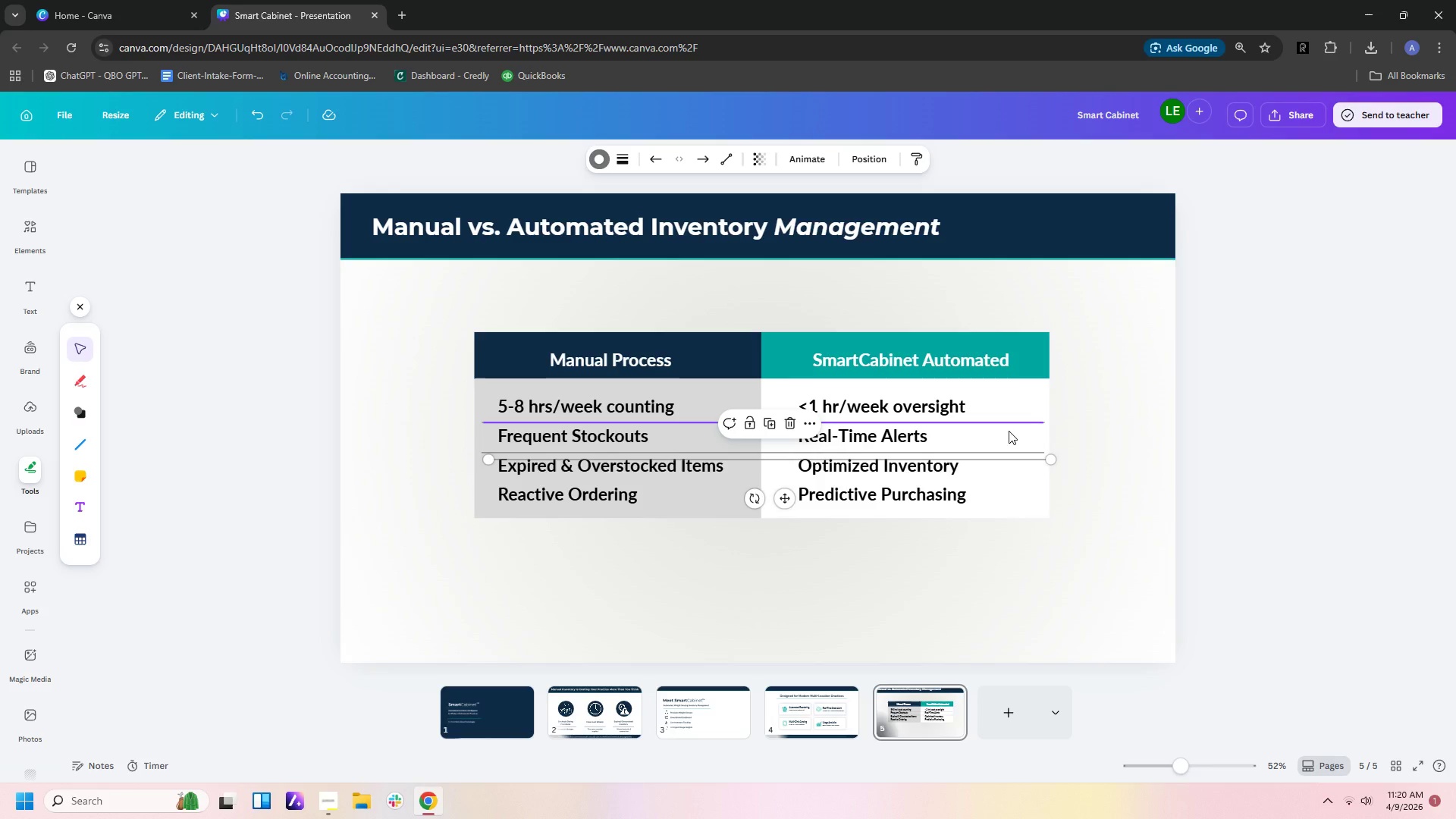 
key(Control+V)
 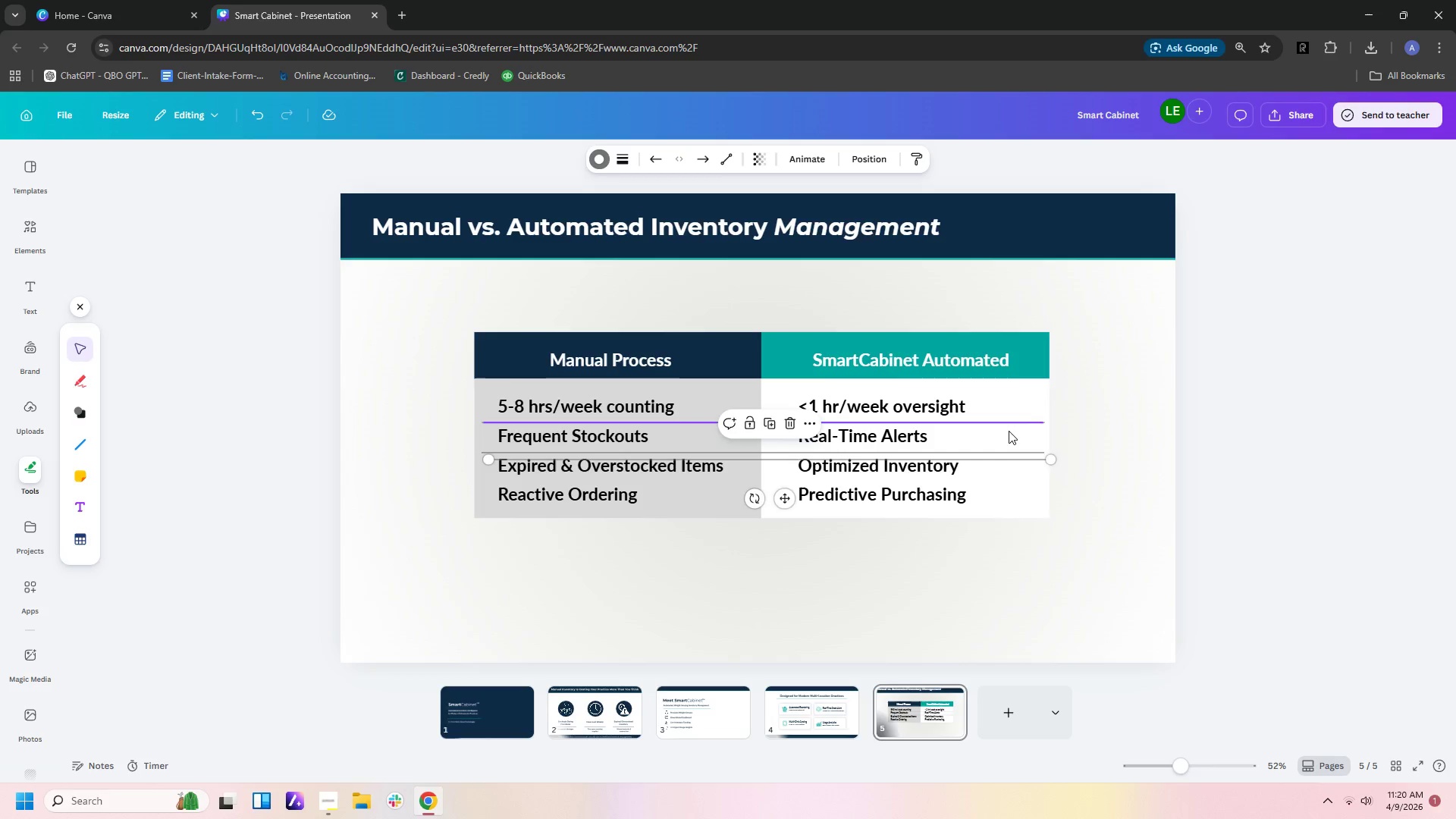 
hold_key(key=ArrowDown, duration=1.53)
 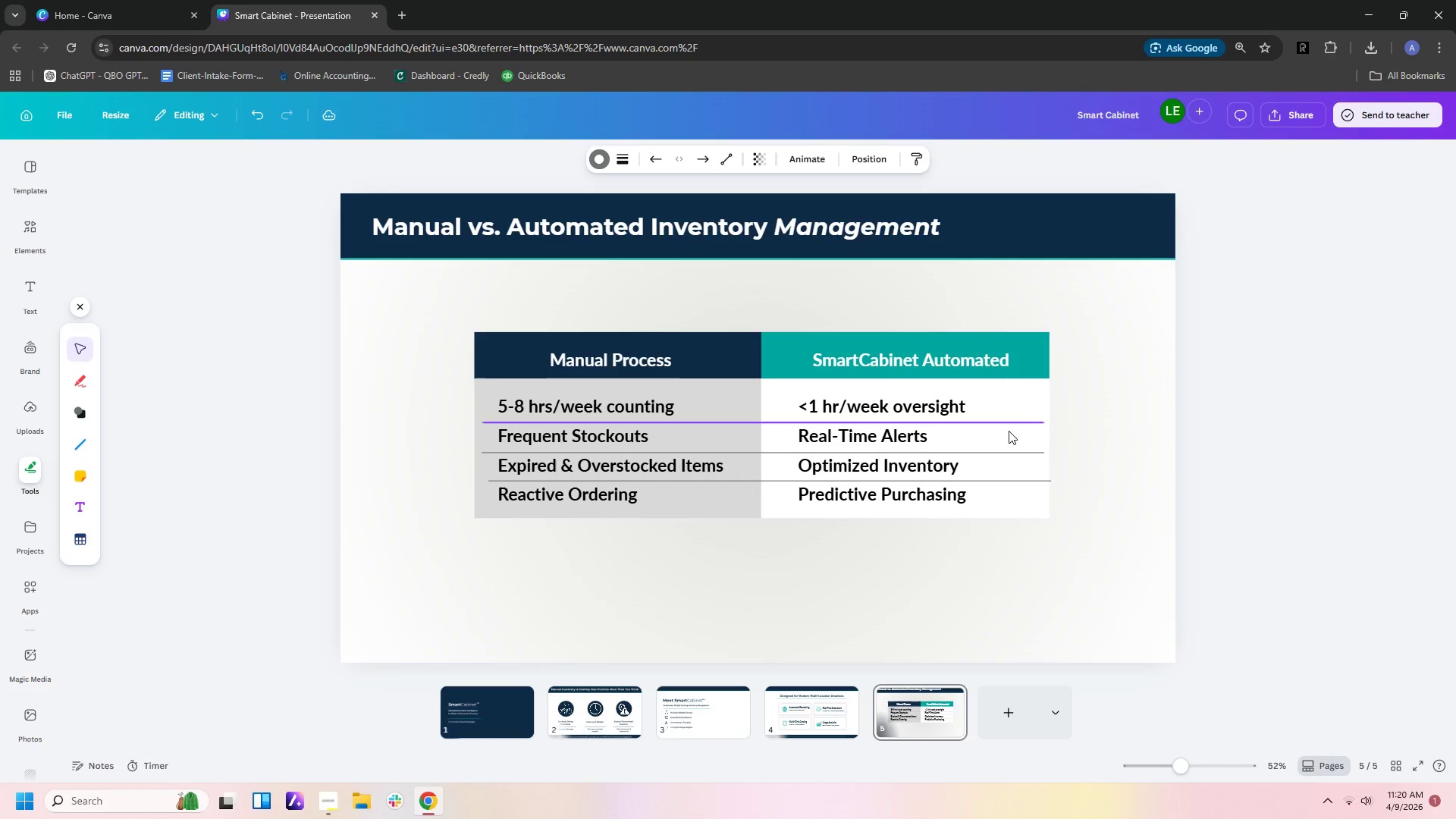 
hold_key(key=ArrowDown, duration=0.53)
 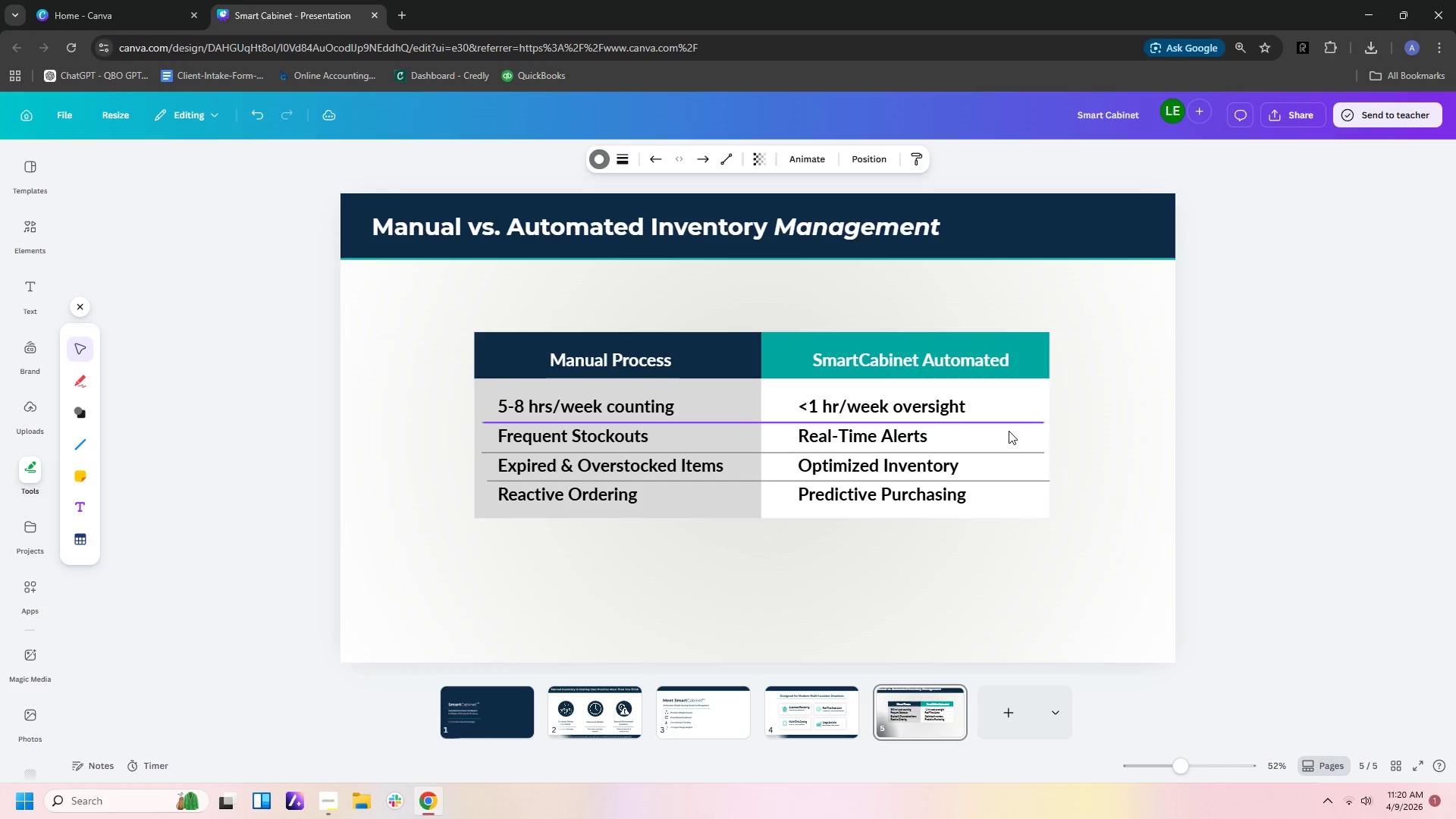 
hold_key(key=ArrowDown, duration=2.3)
 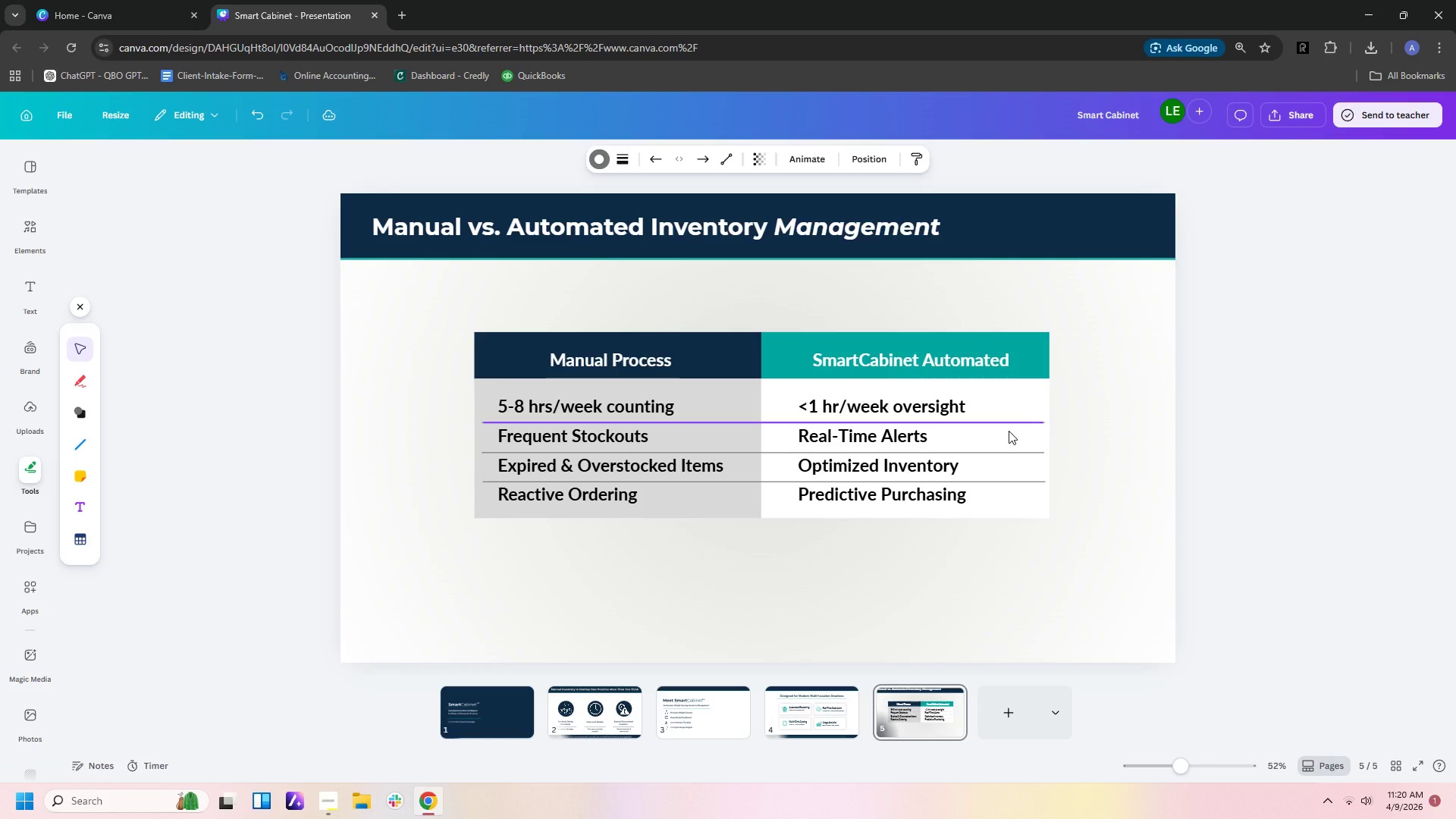 
key(ArrowLeft)
 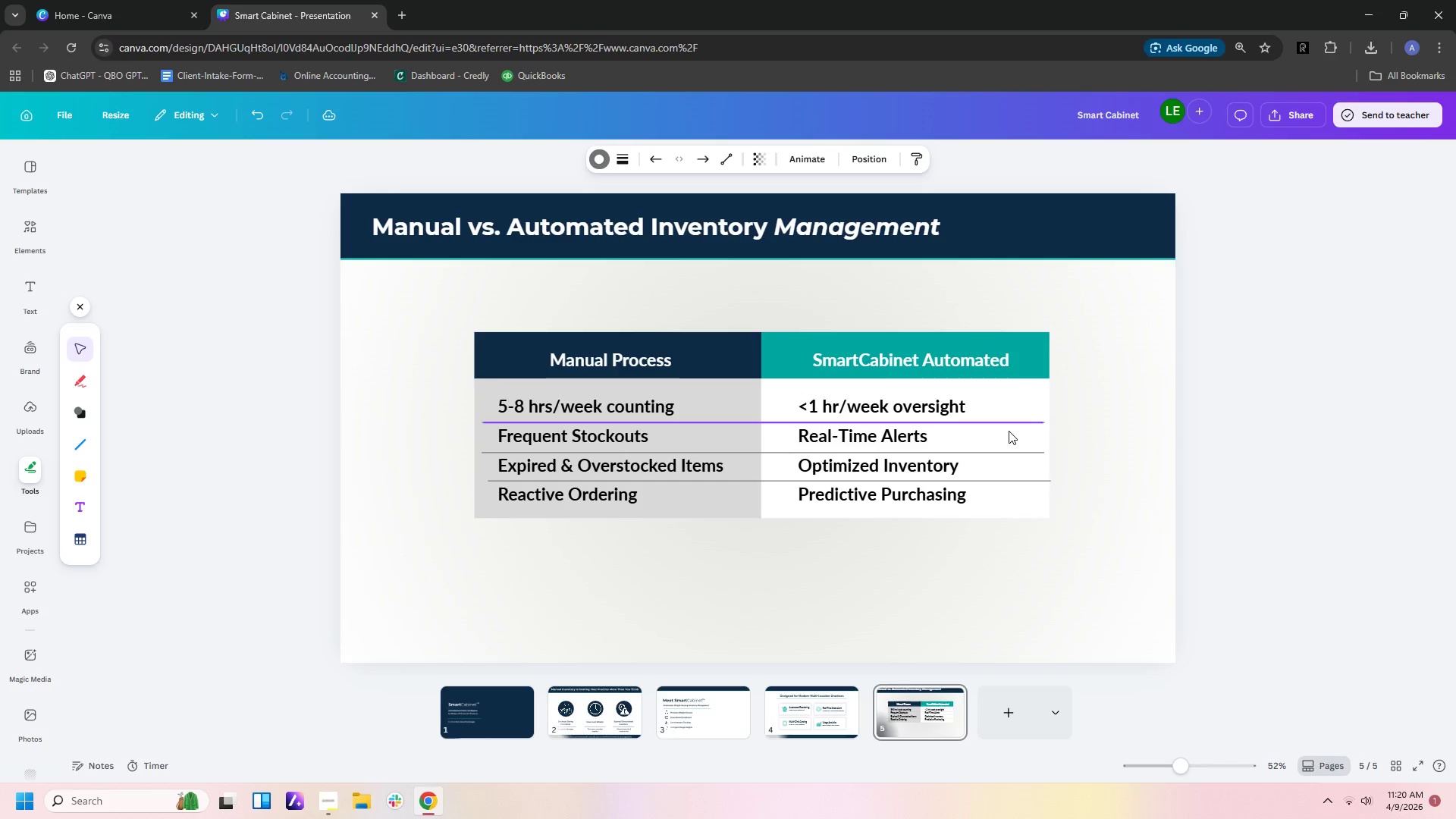 
key(ArrowLeft)
 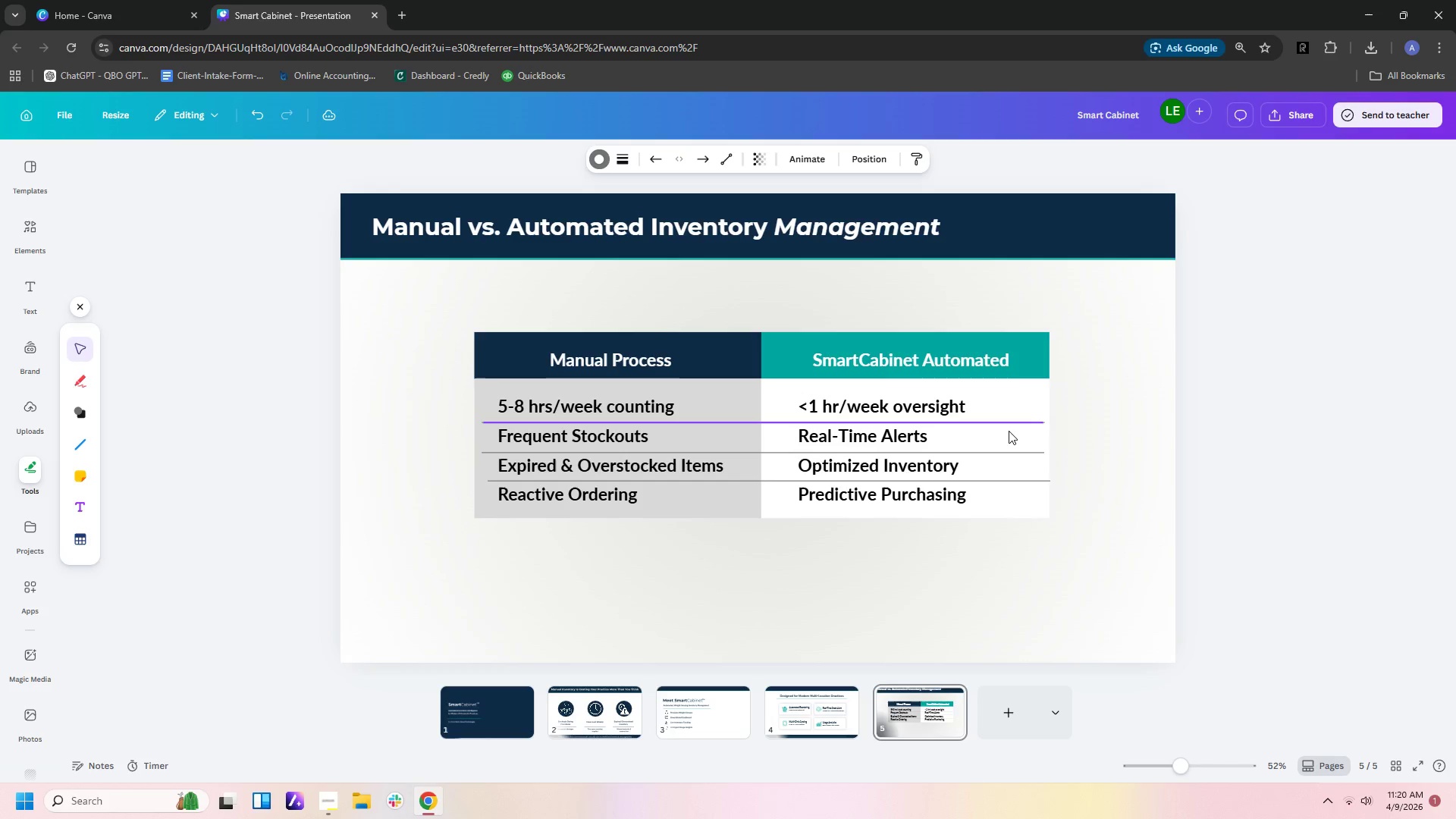 
key(ArrowLeft)
 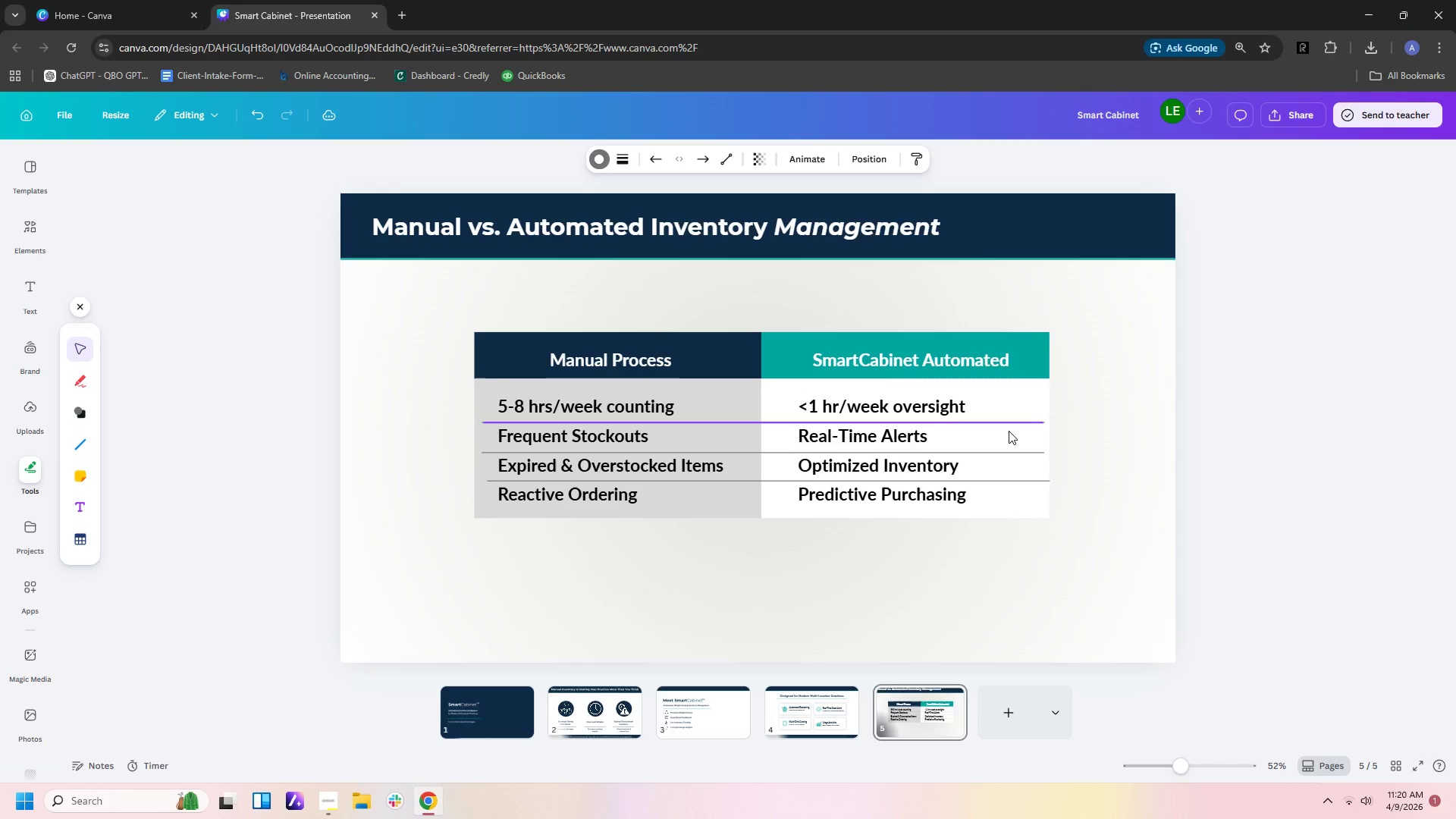 
key(ArrowLeft)
 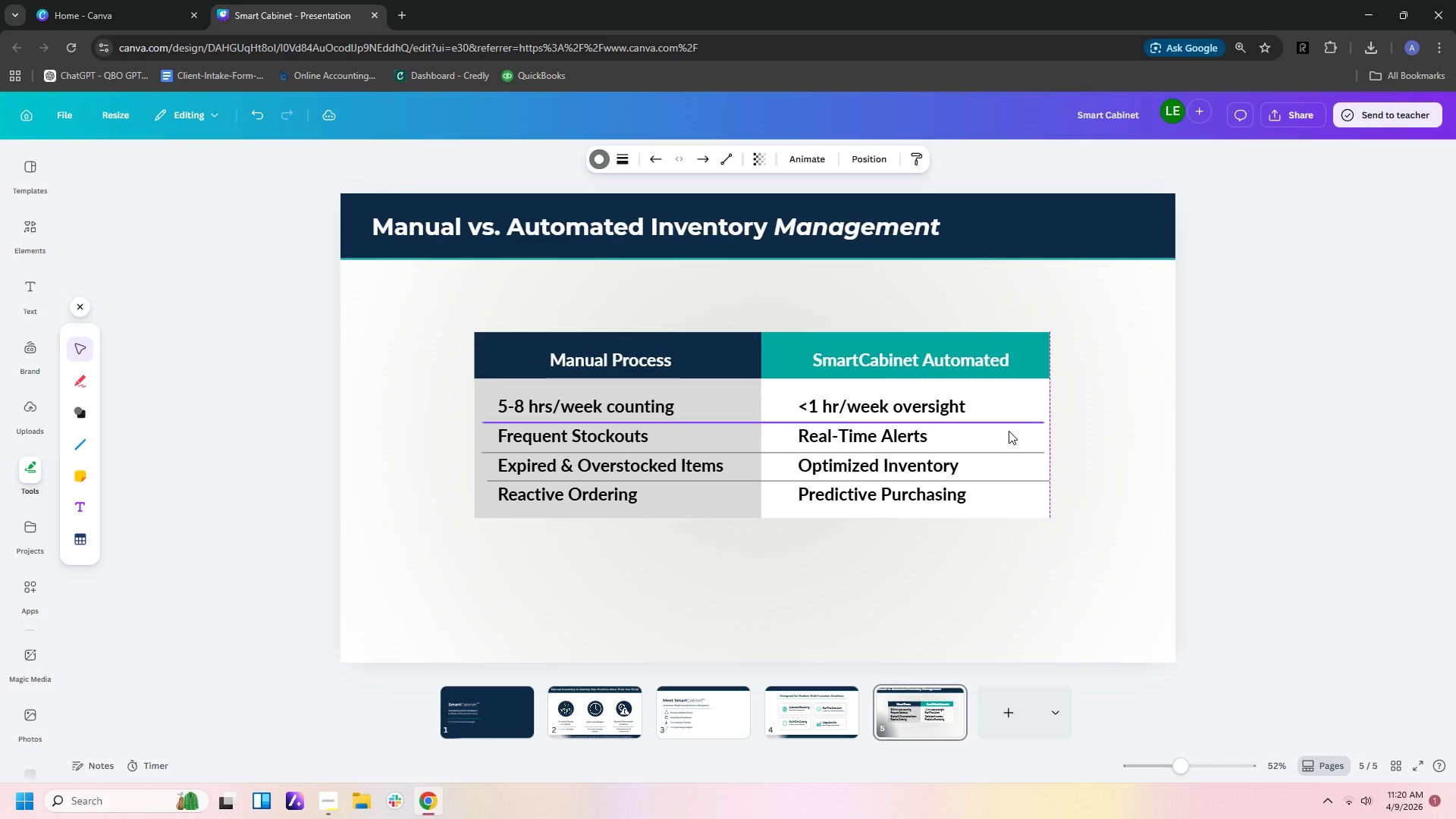 
key(ArrowLeft)
 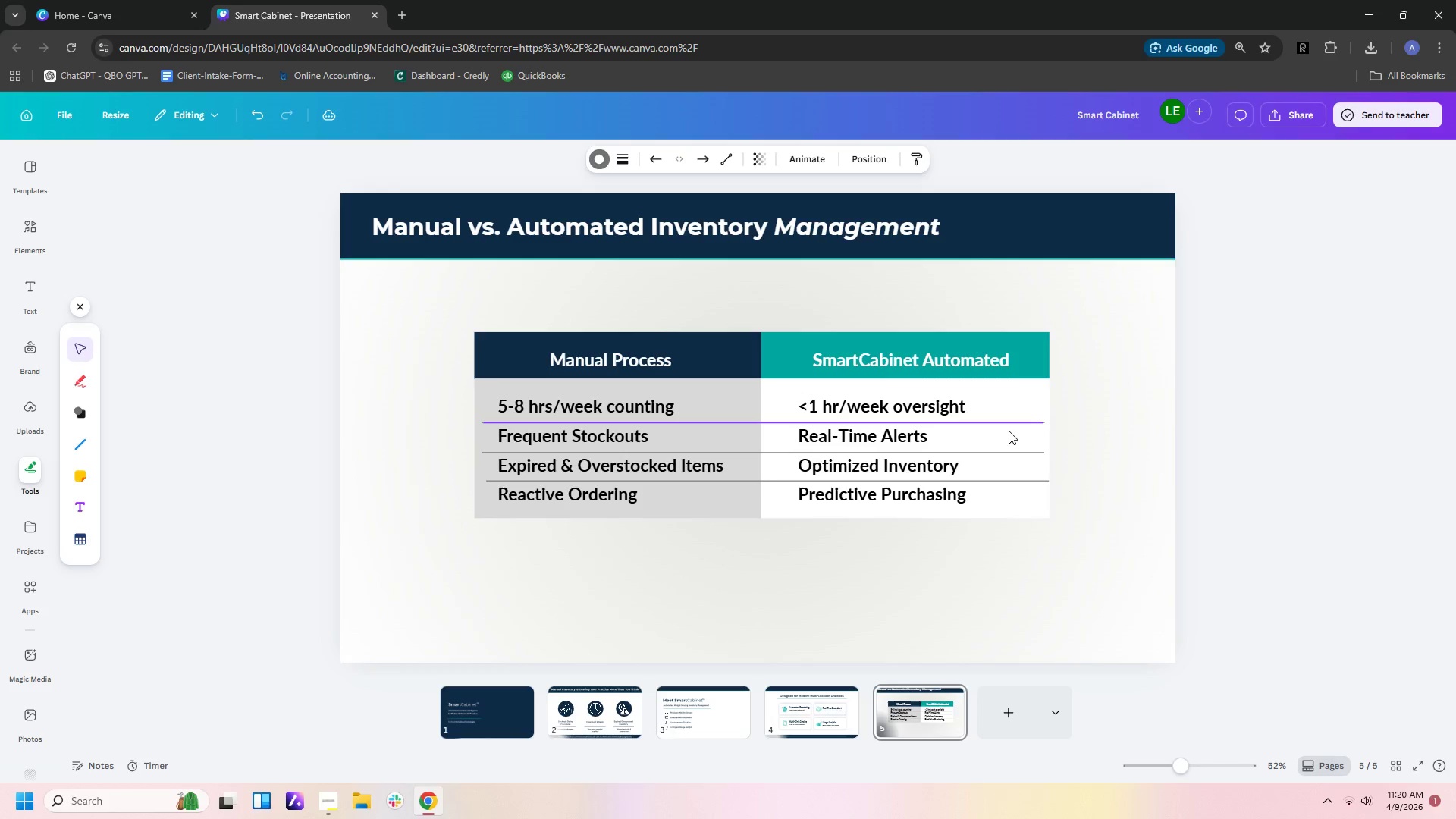 
key(ArrowLeft)
 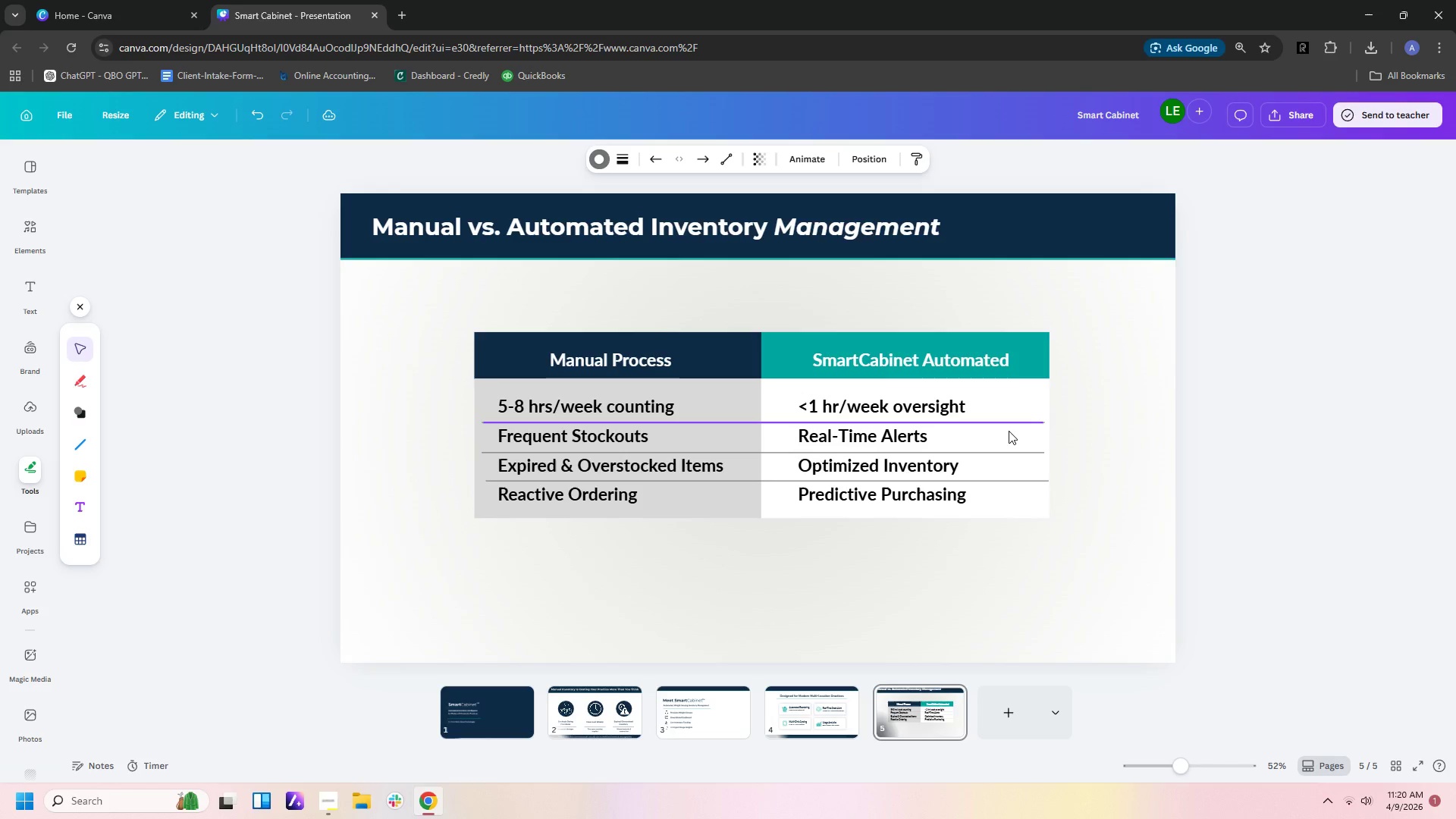 
key(ArrowLeft)
 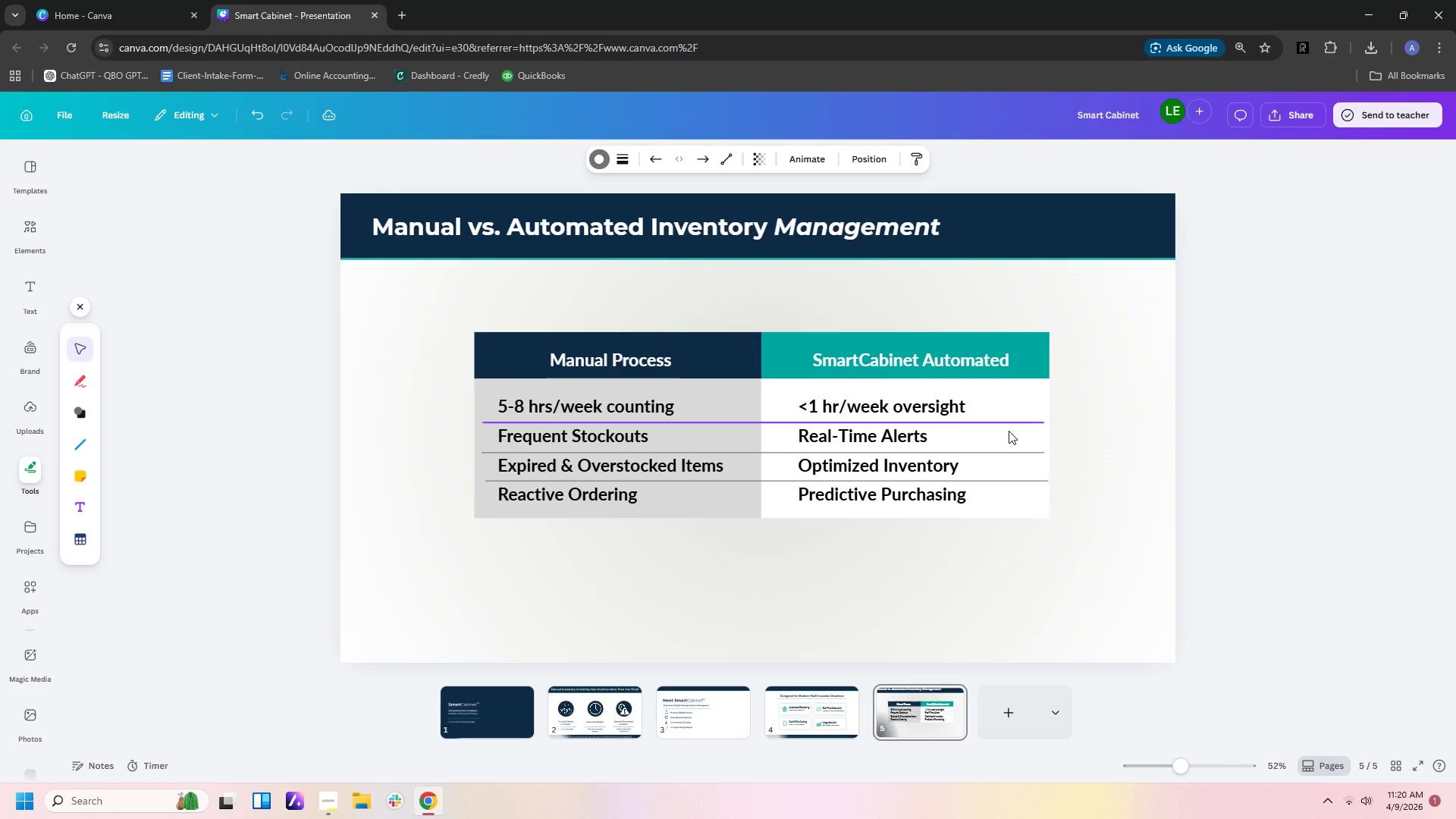 
key(ArrowLeft)
 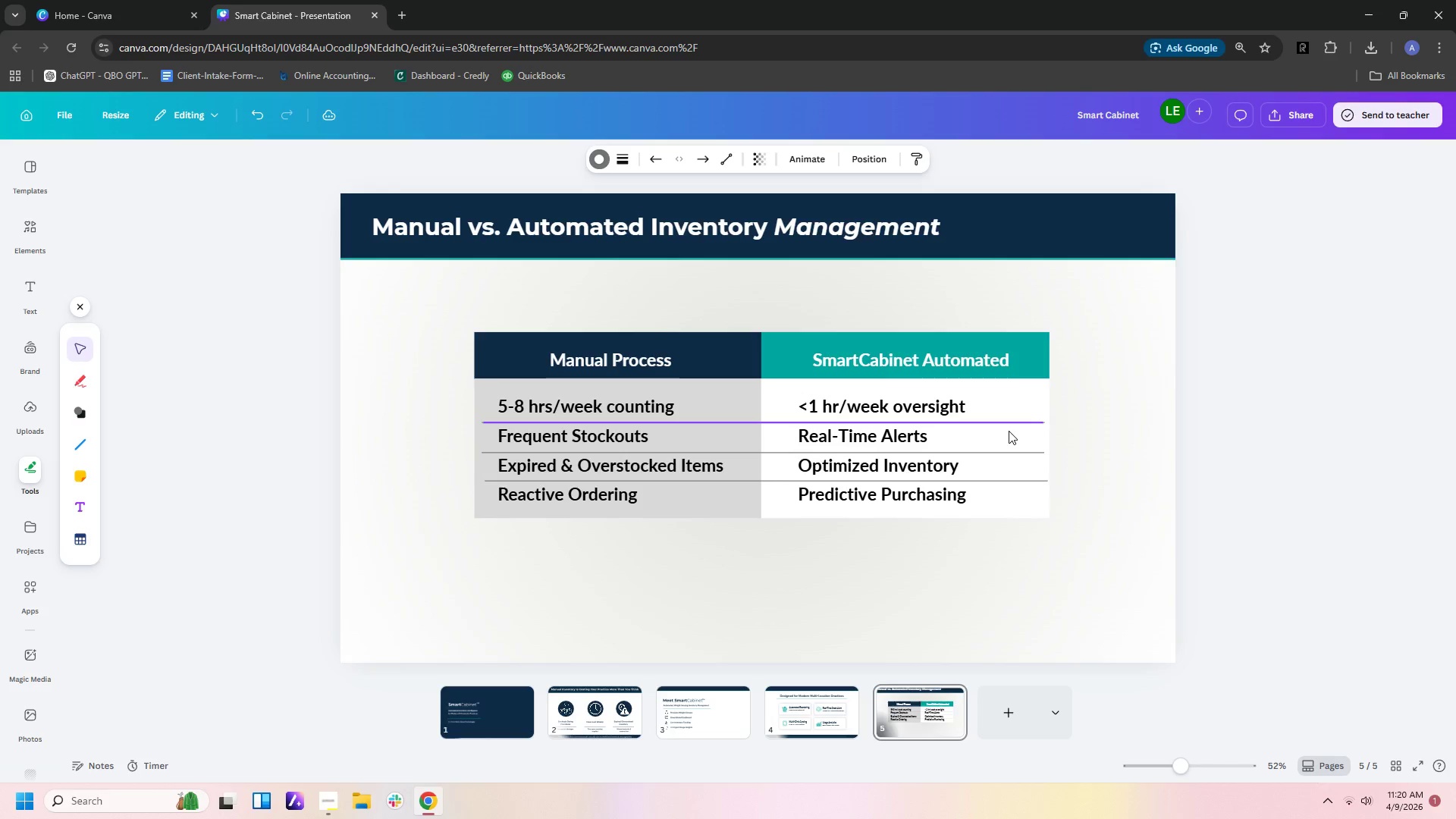 
key(ArrowLeft)
 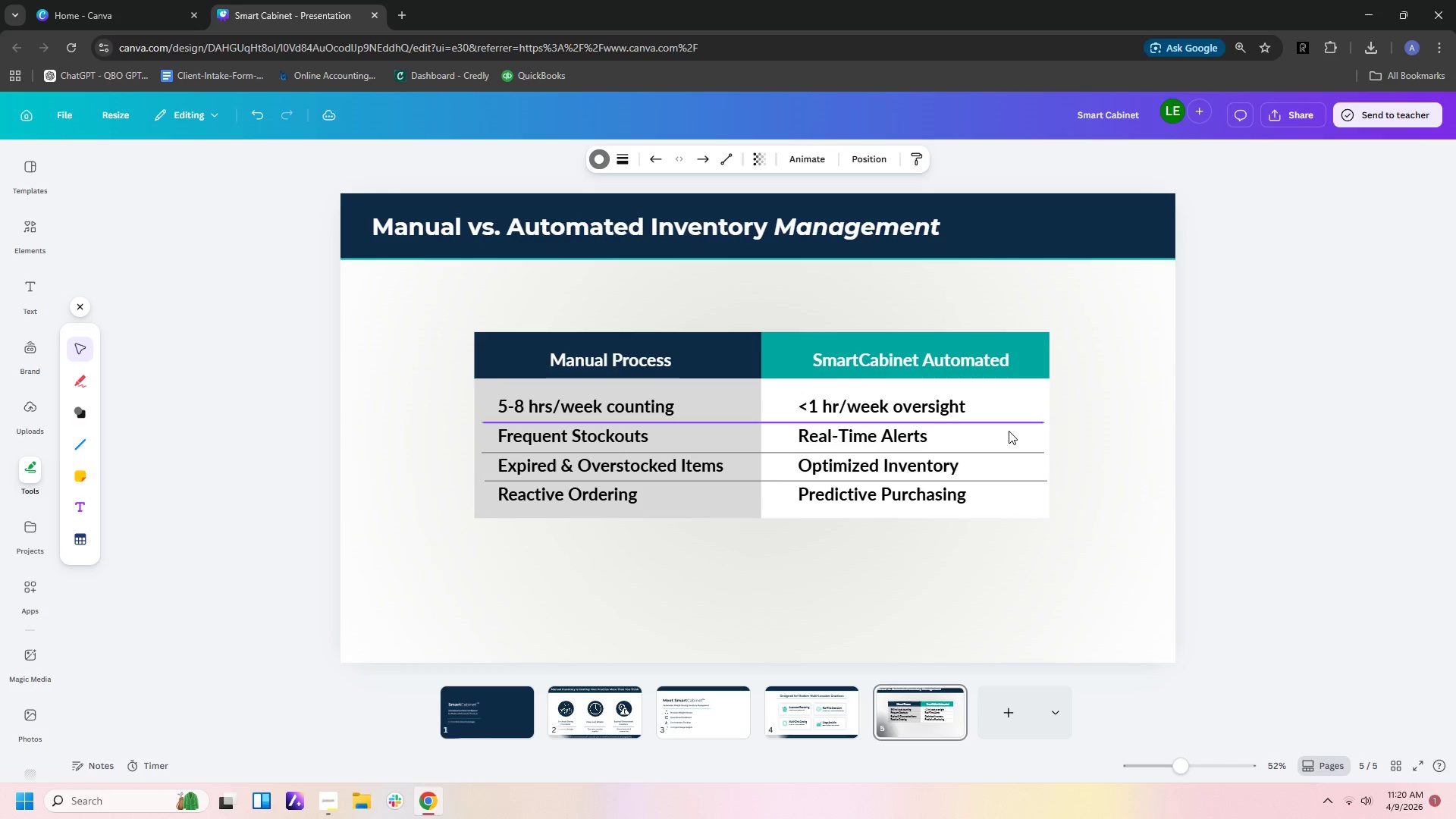 
key(ArrowLeft)
 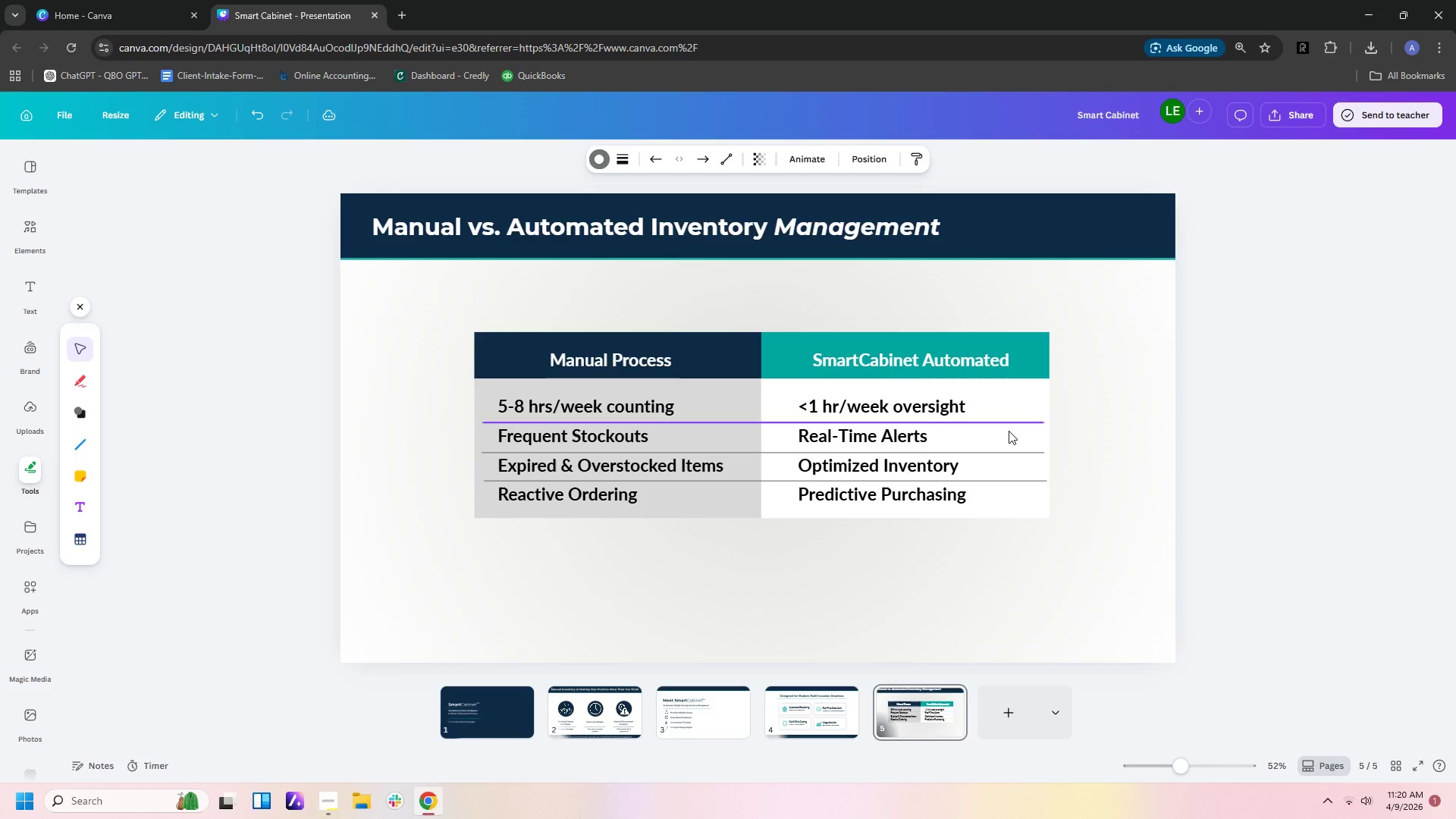 
key(ArrowLeft)
 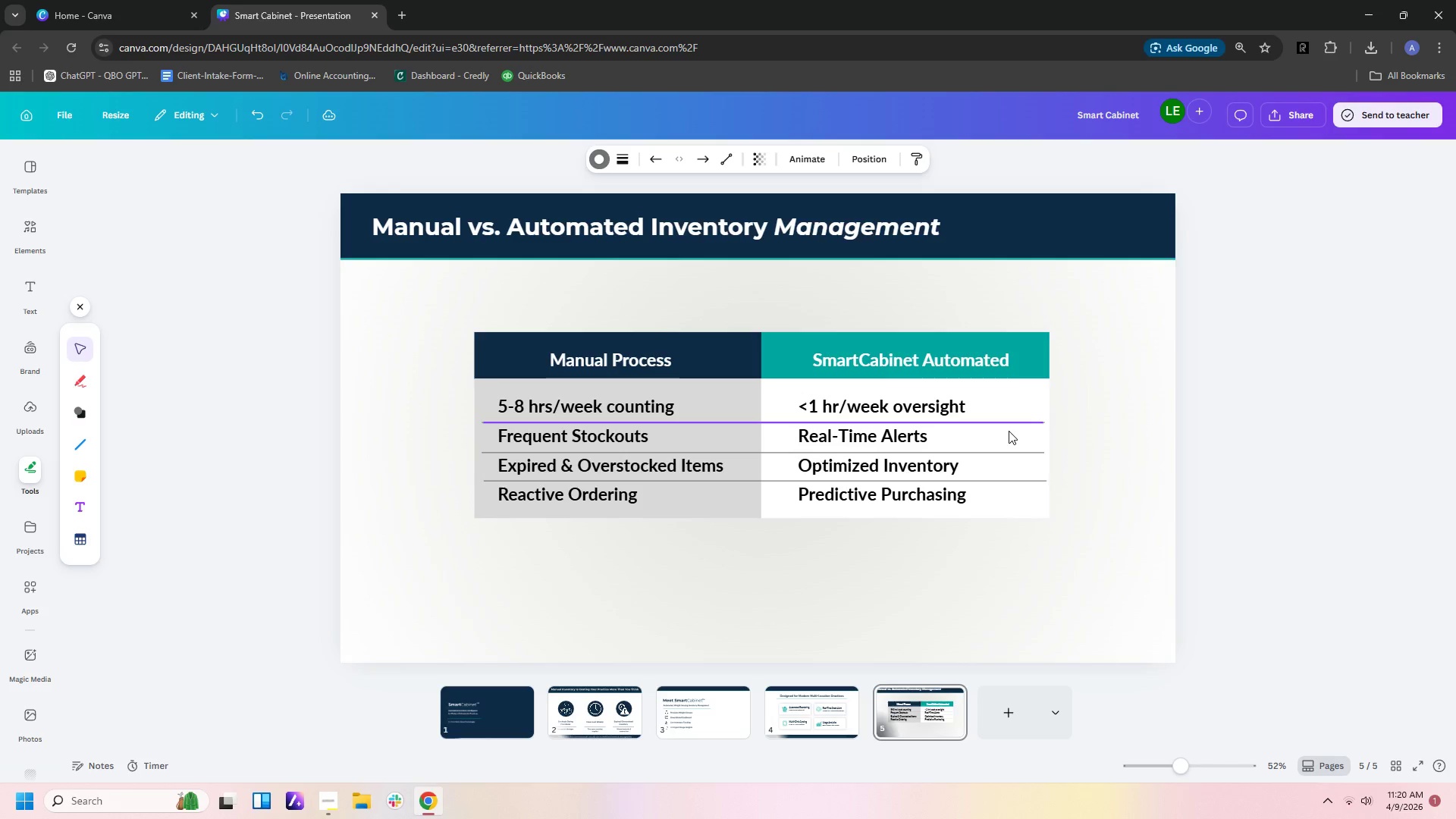 
key(ArrowLeft)
 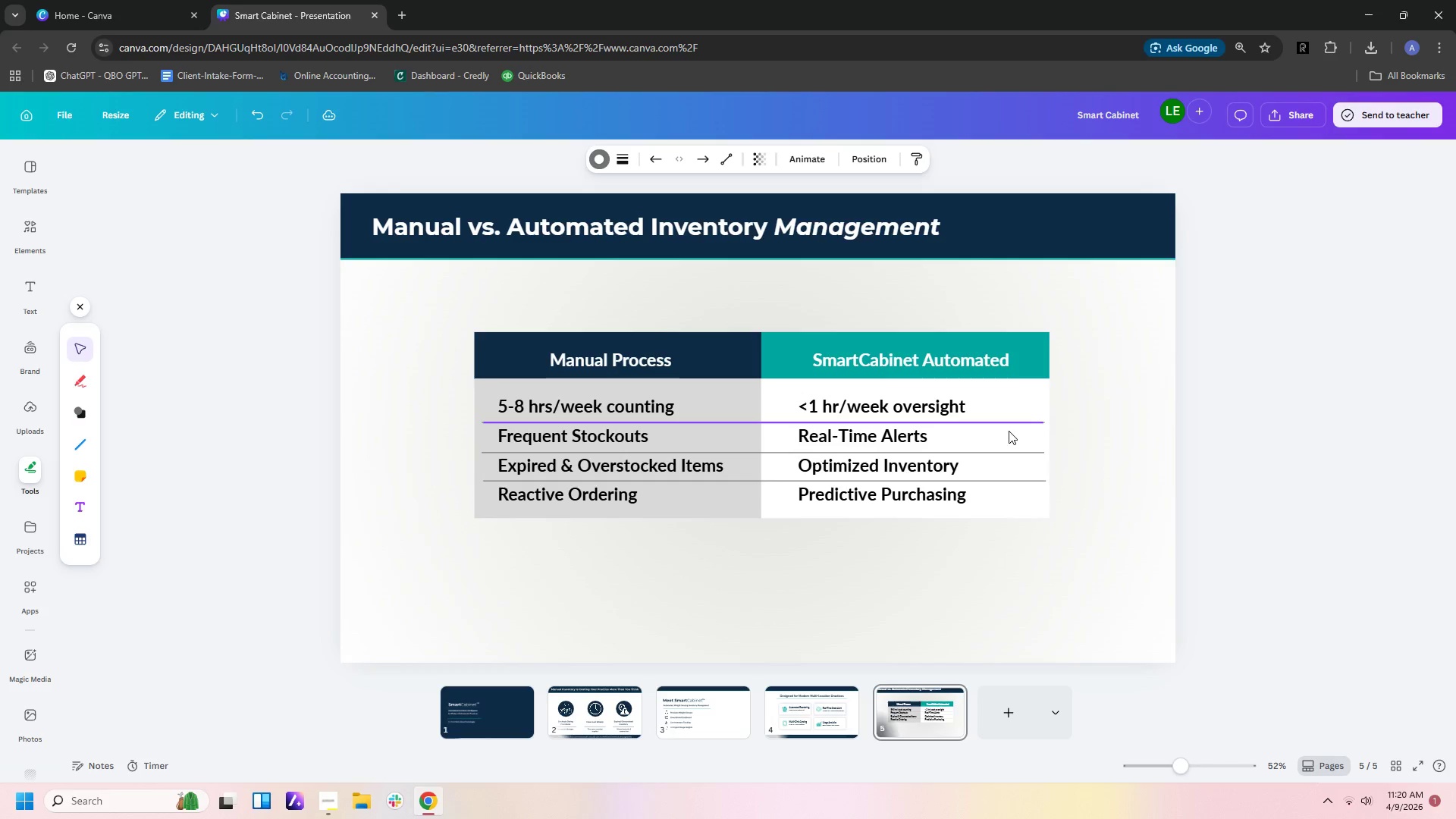 
key(ArrowLeft)
 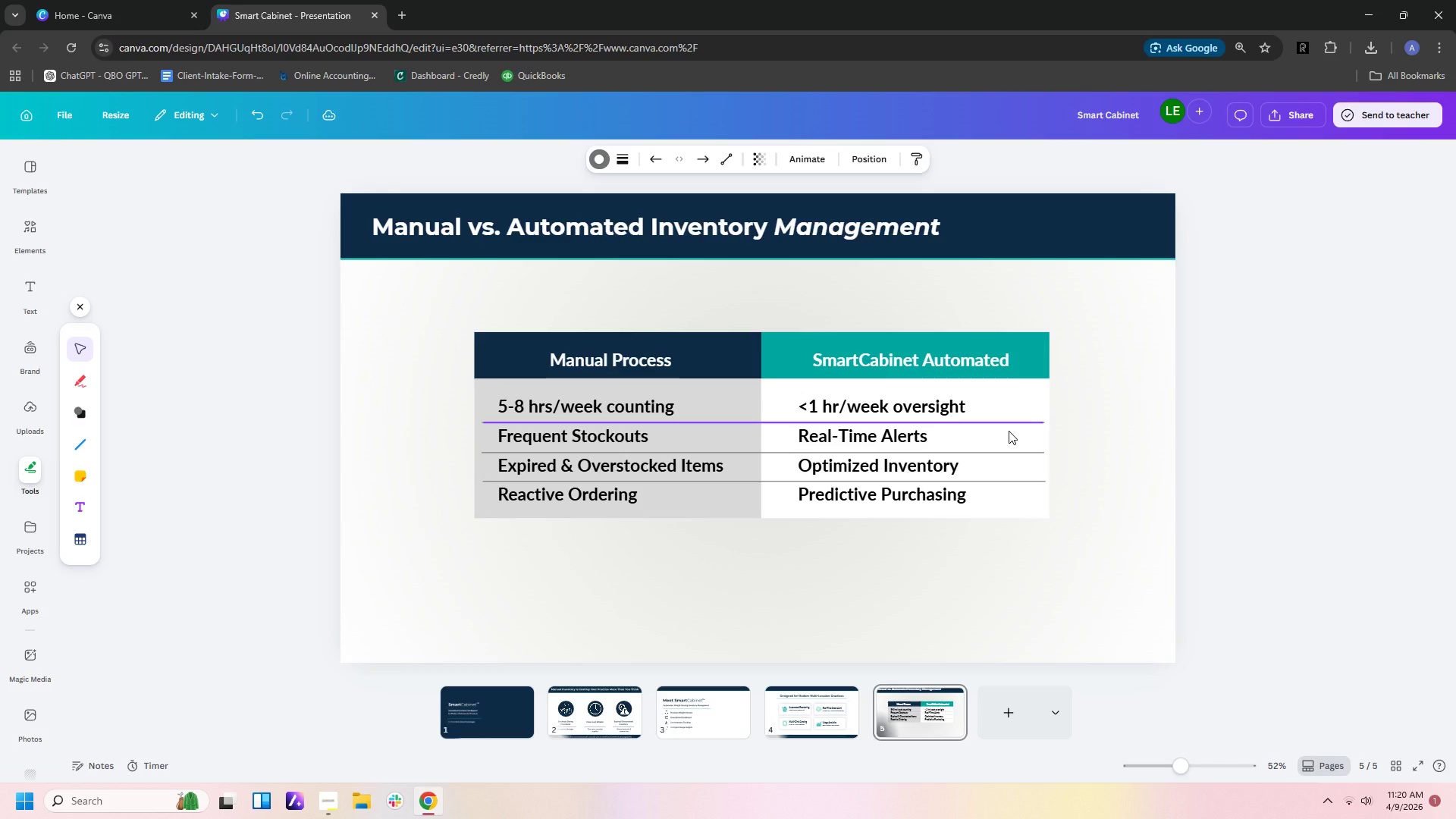 
key(ArrowDown)
 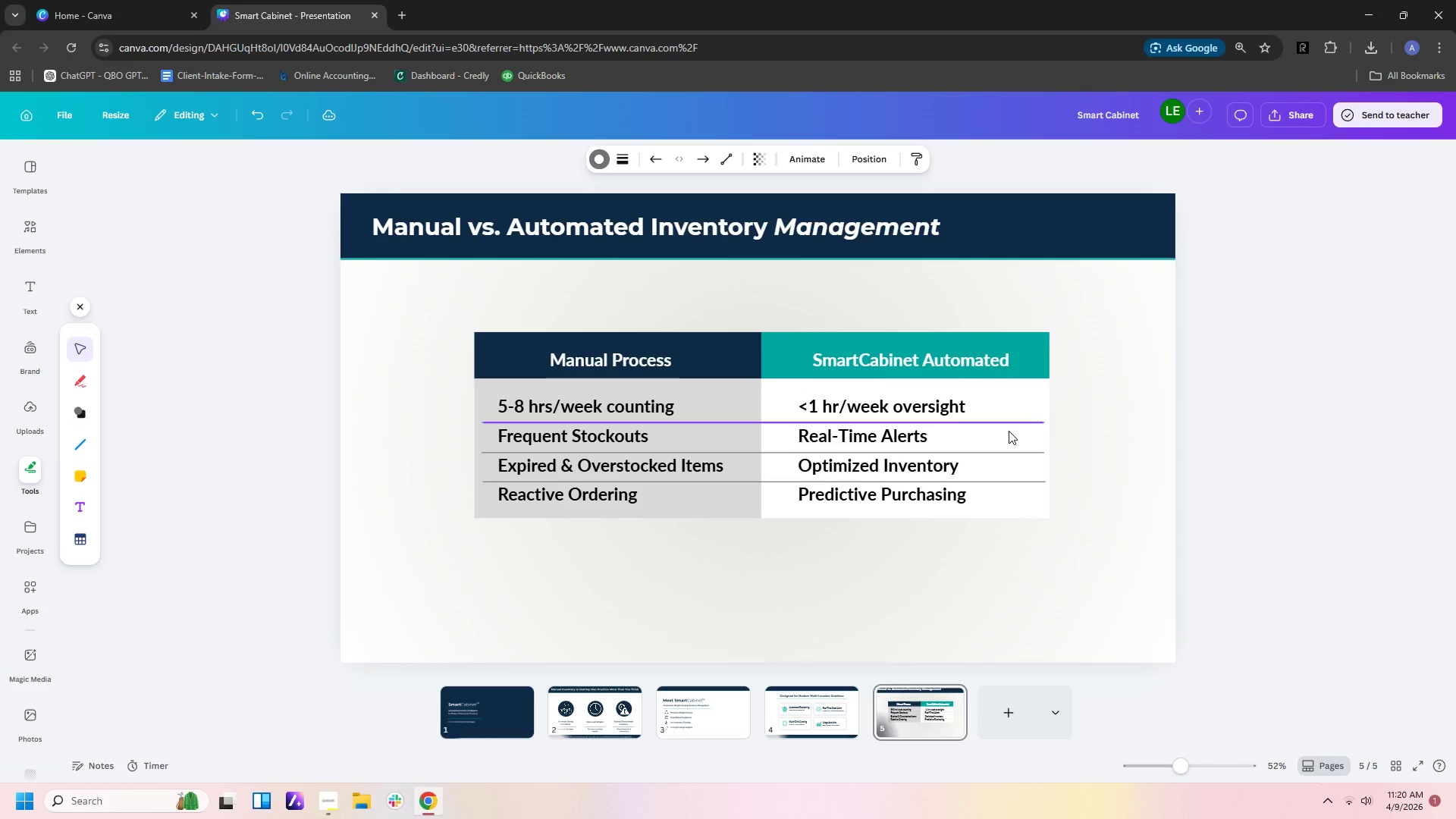 
key(ArrowUp)
 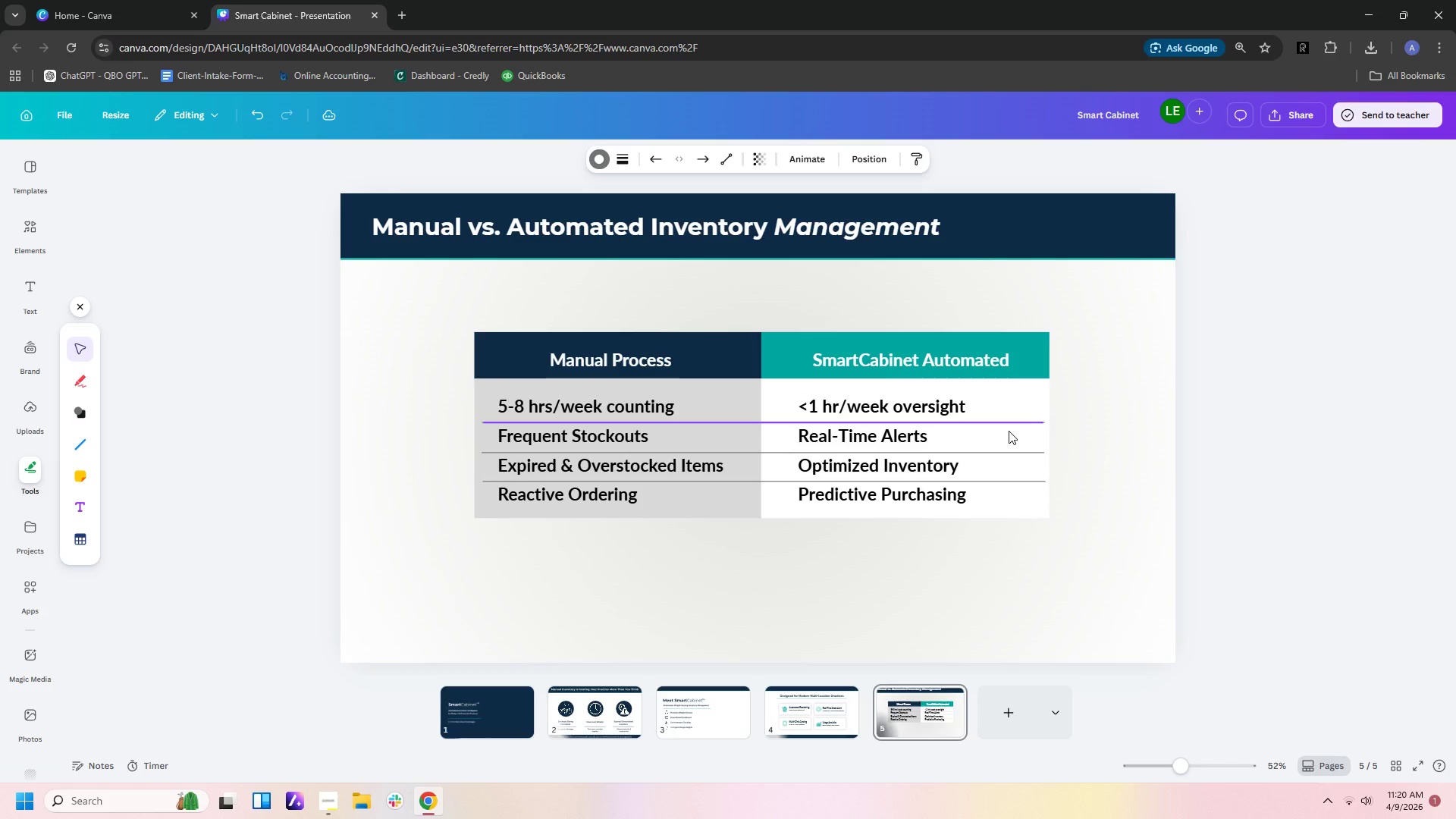 
key(ArrowUp)
 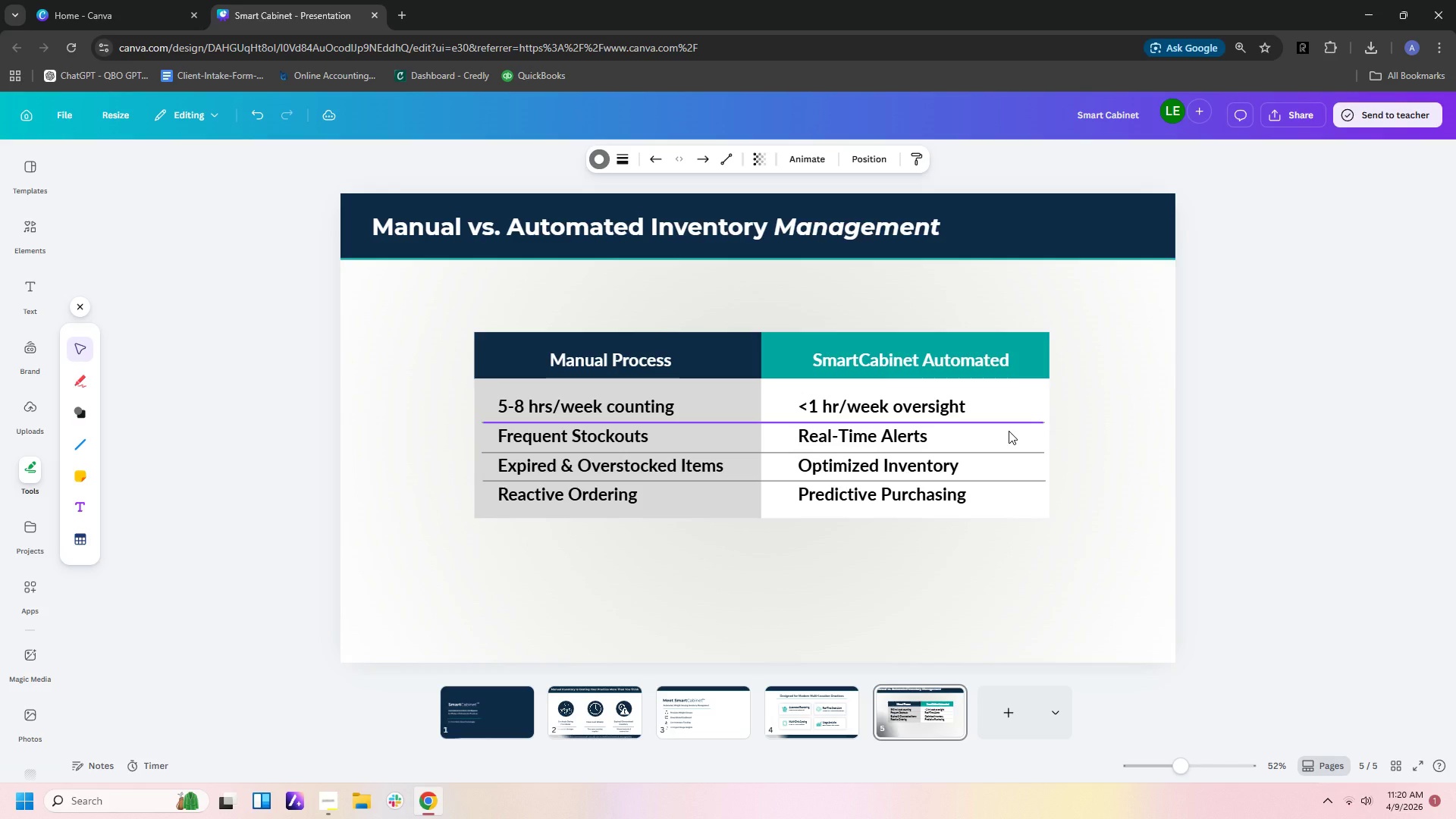 
key(Control+C)
 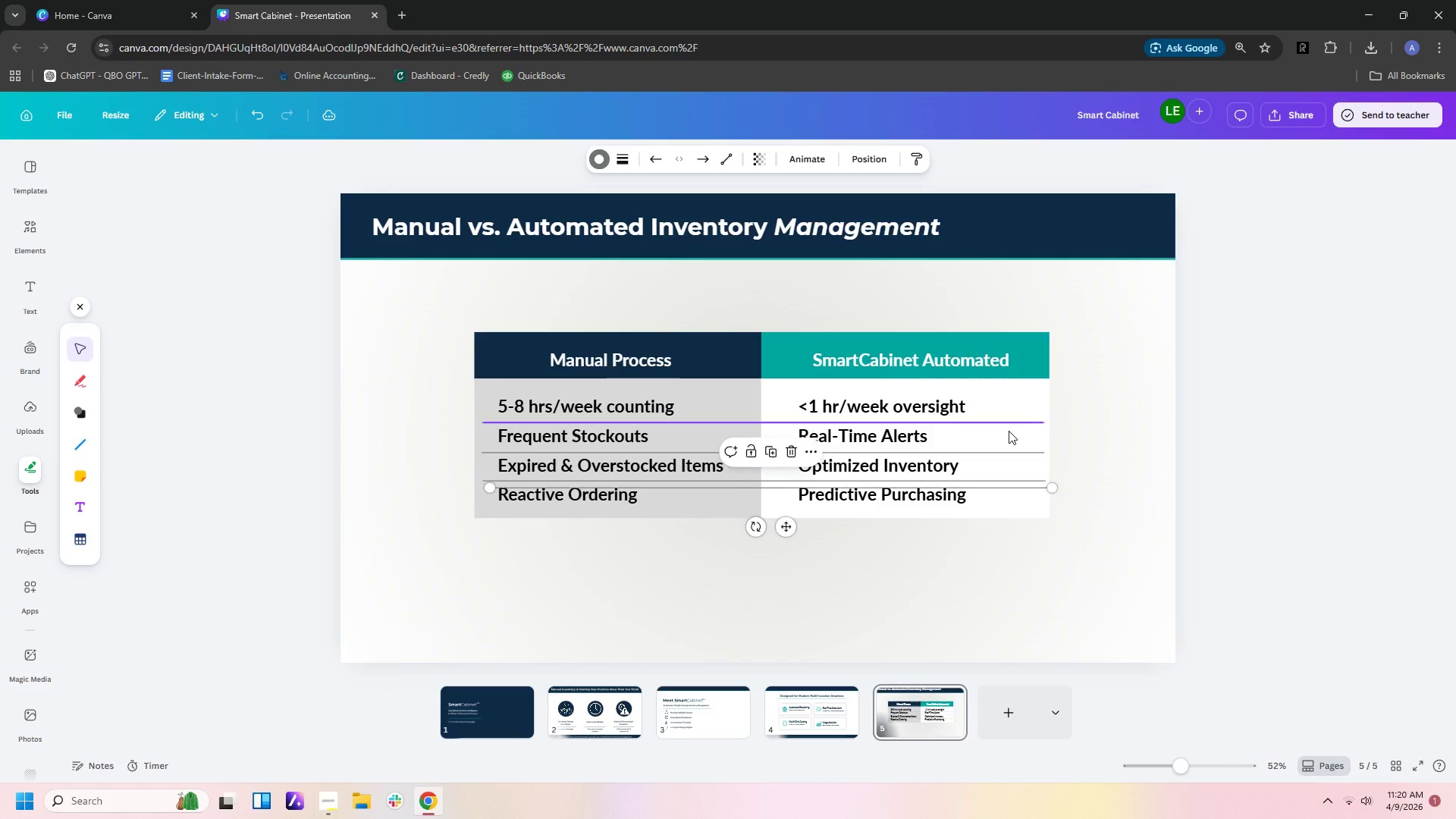 
key(Control+V)
 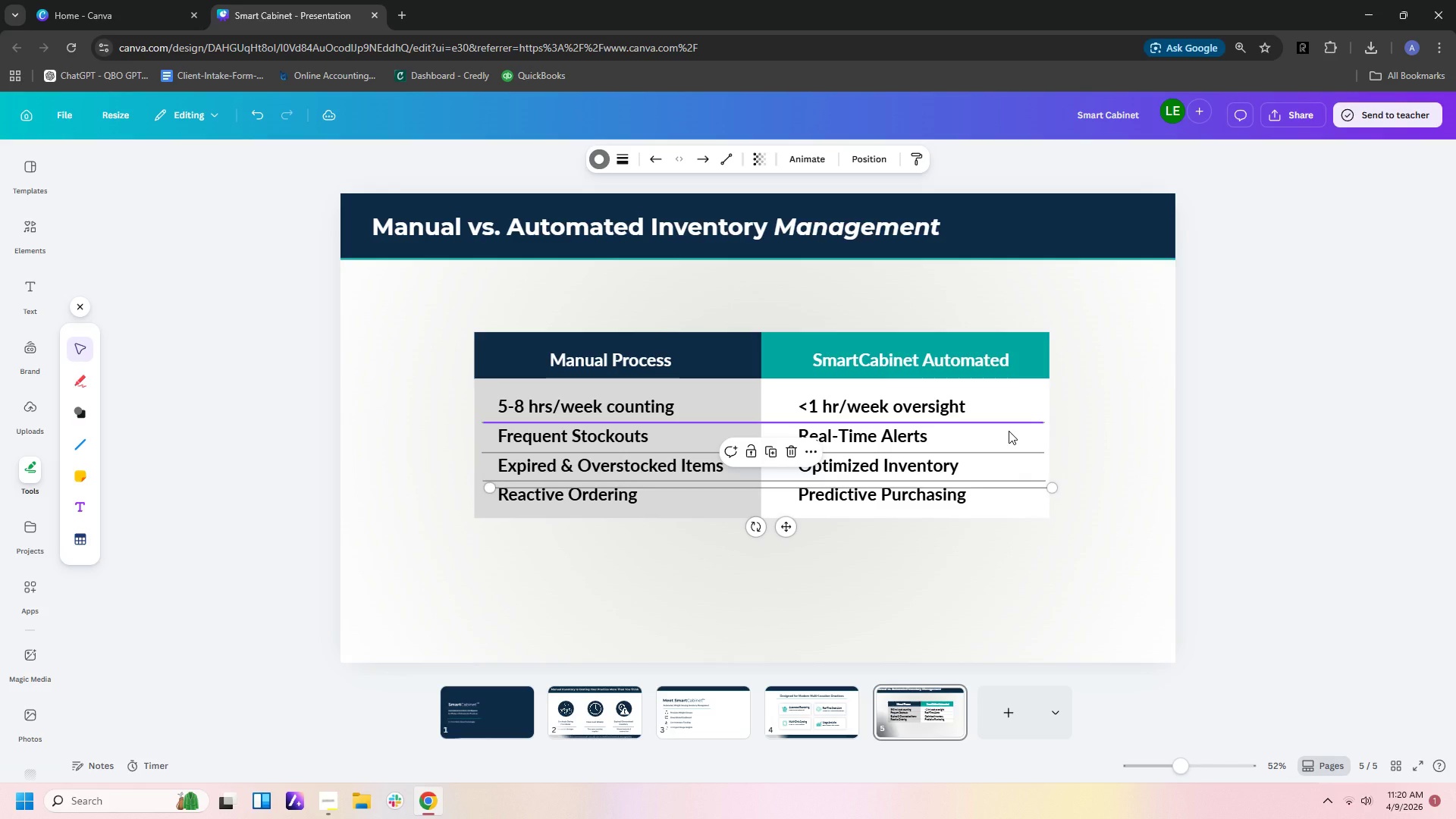 
key(ArrowDown)
 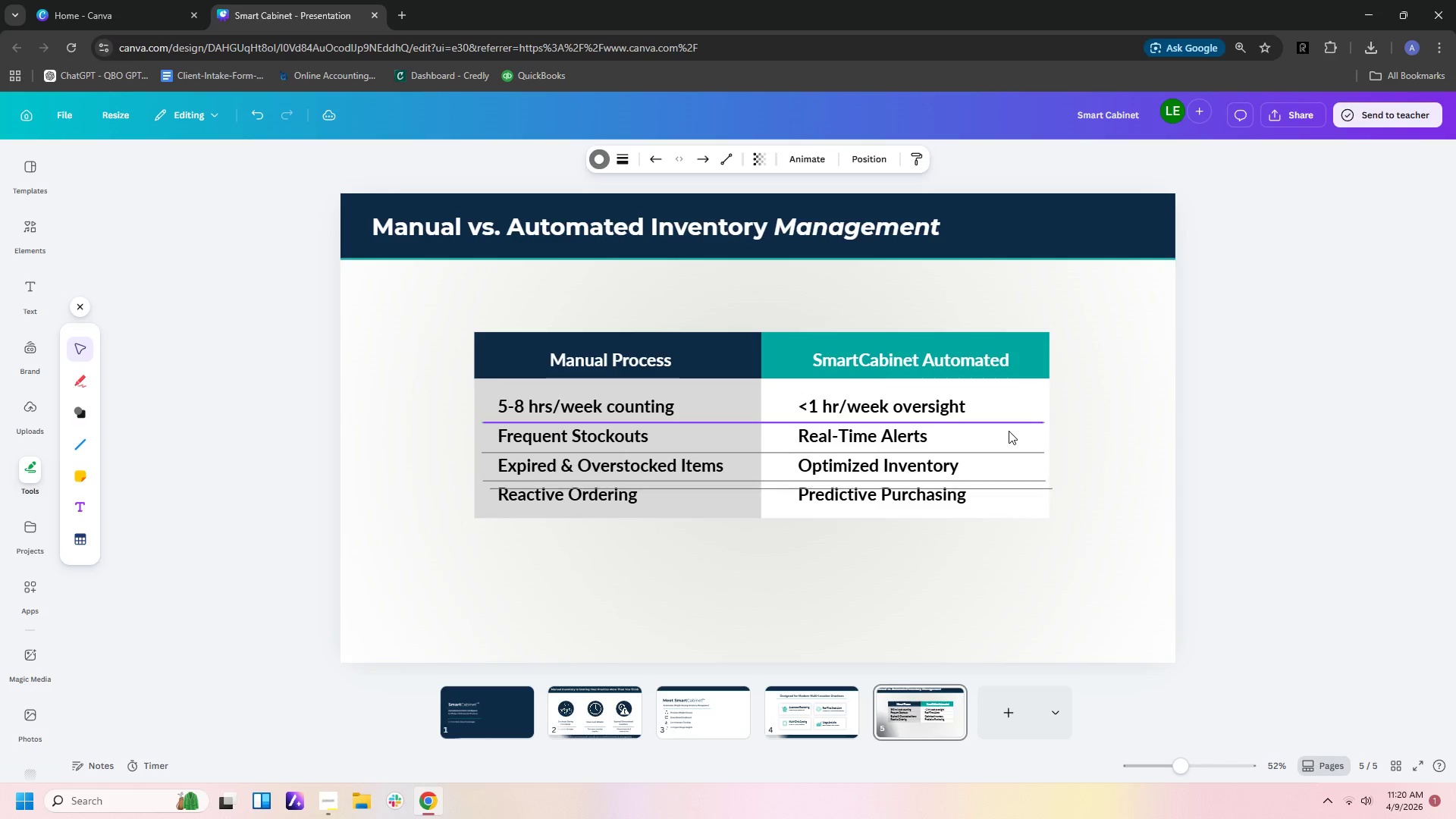 
key(ArrowDown)
 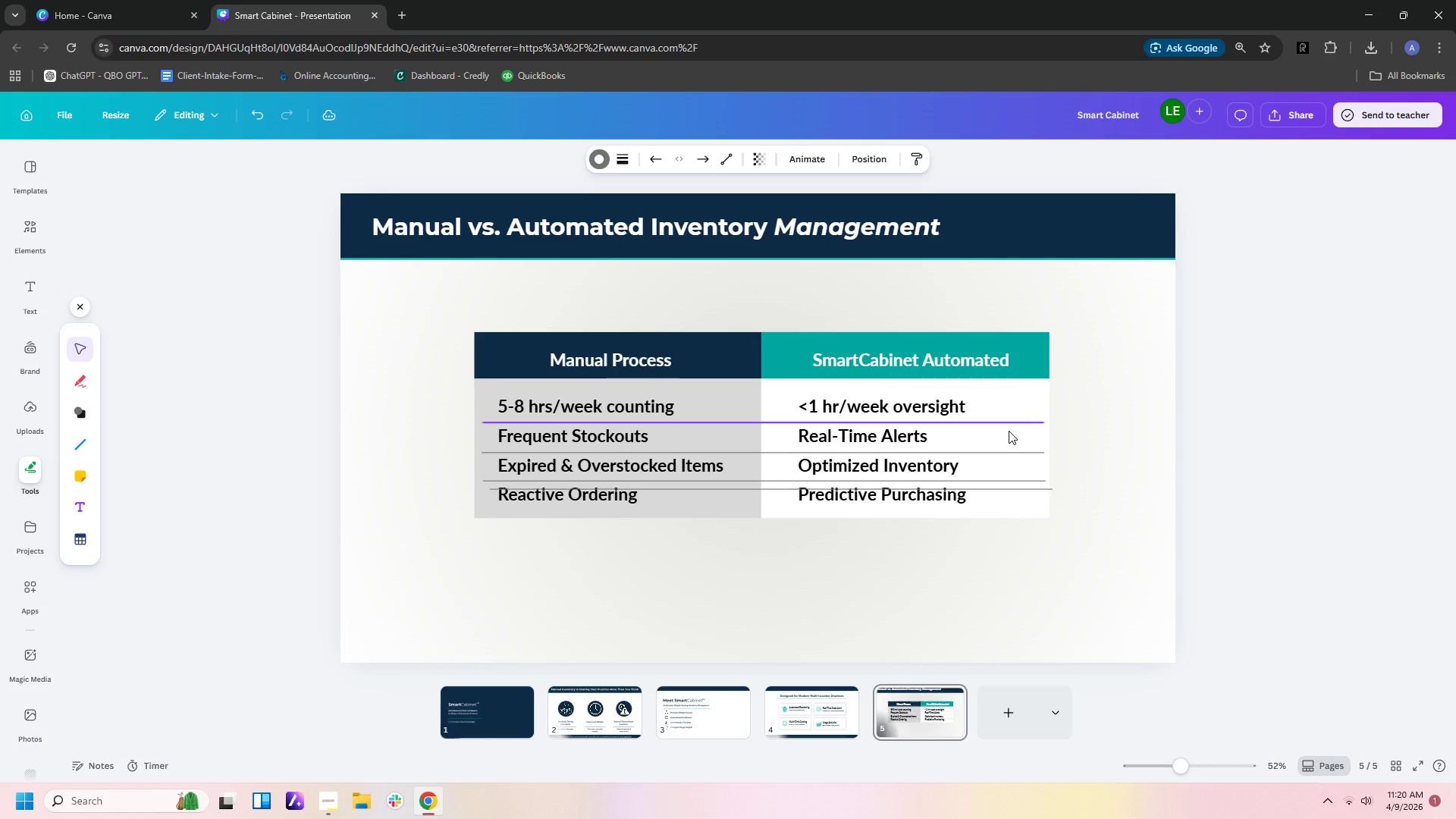 
hold_key(key=ArrowDown, duration=0.31)
 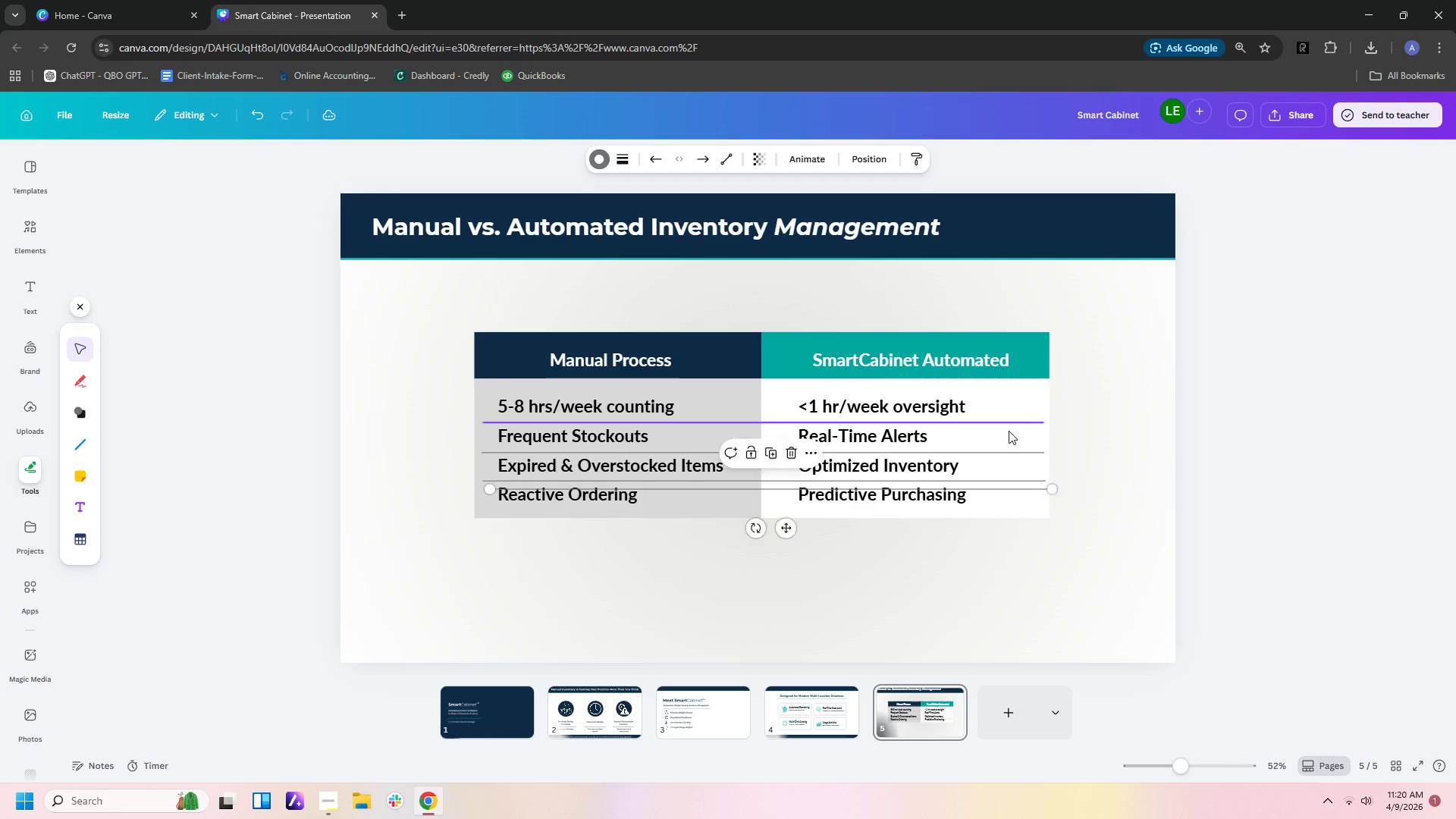 
key(Delete)
 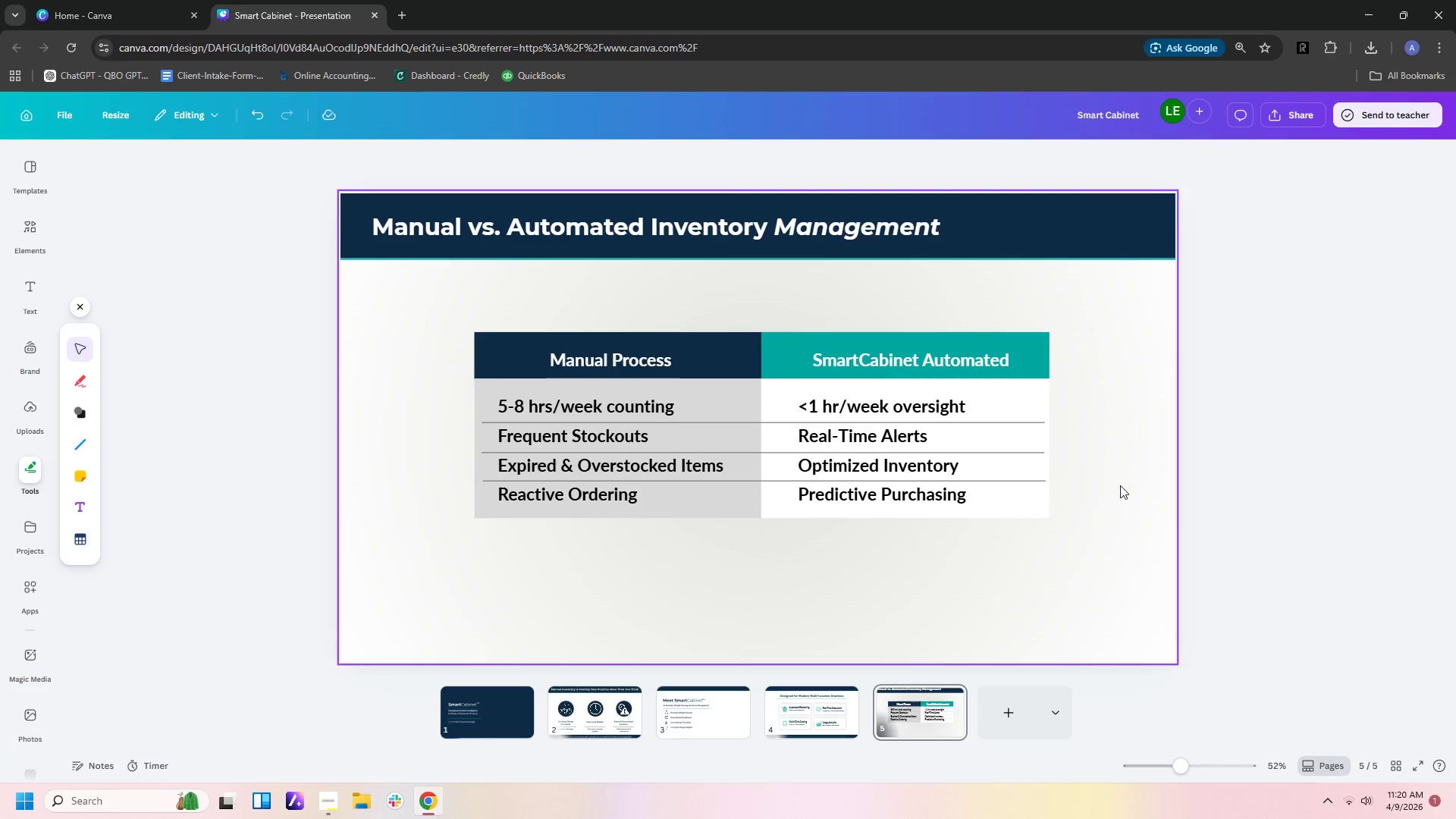 
left_click([1120, 507])
 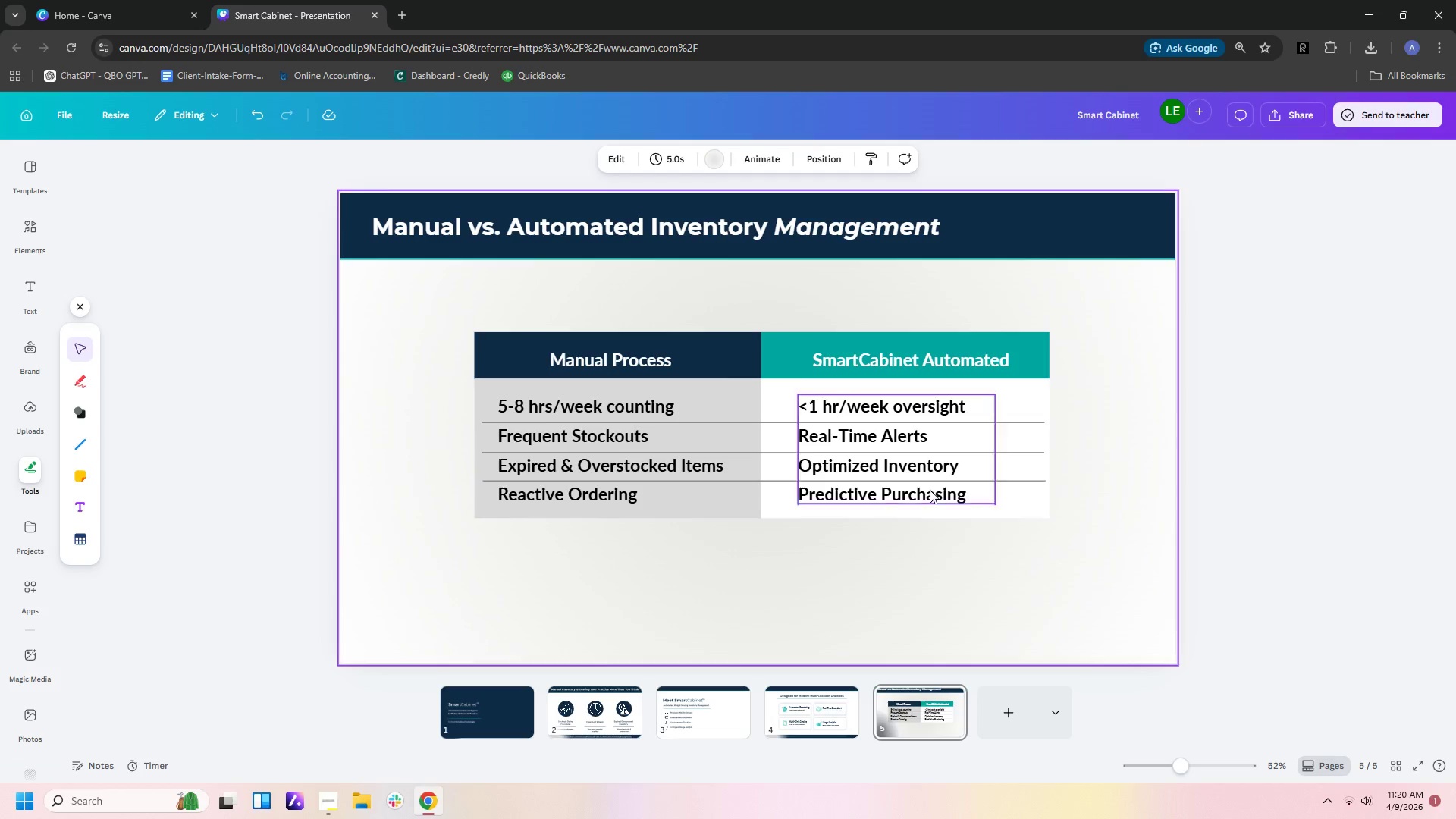 
left_click([858, 500])
 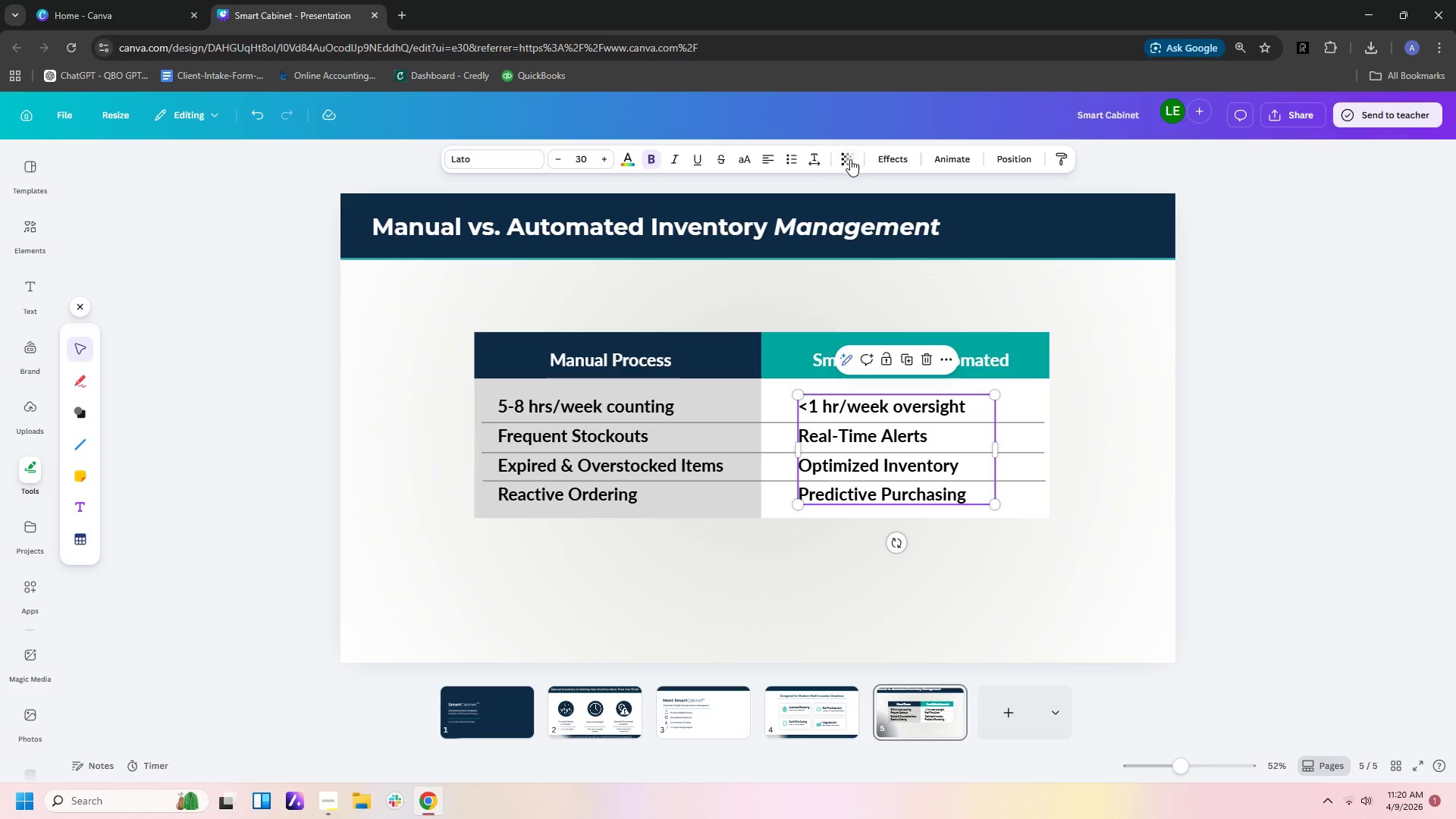 
left_click([813, 158])
 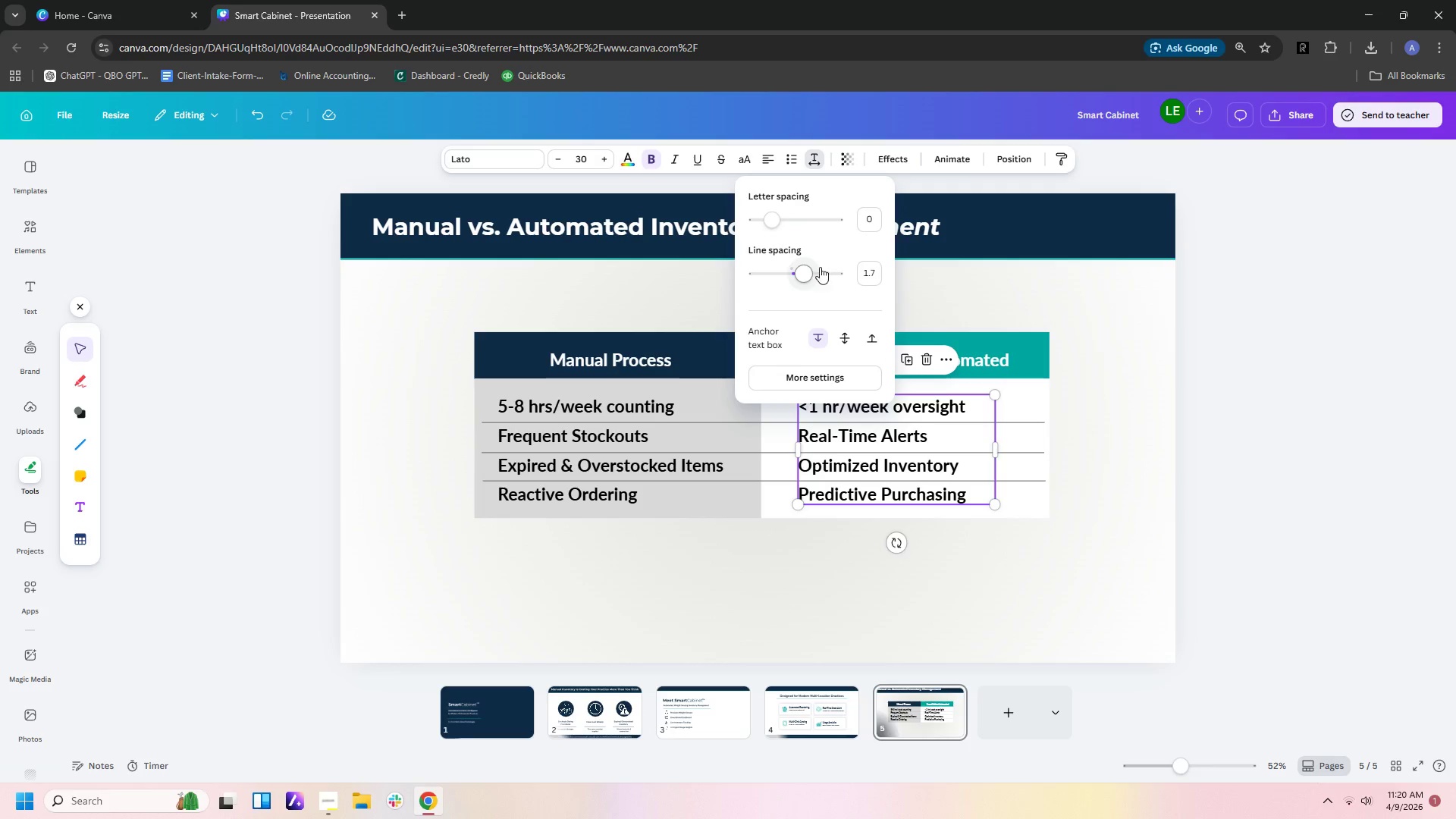 
left_click_drag(start_coordinate=[802, 276], to_coordinate=[963, 286])
 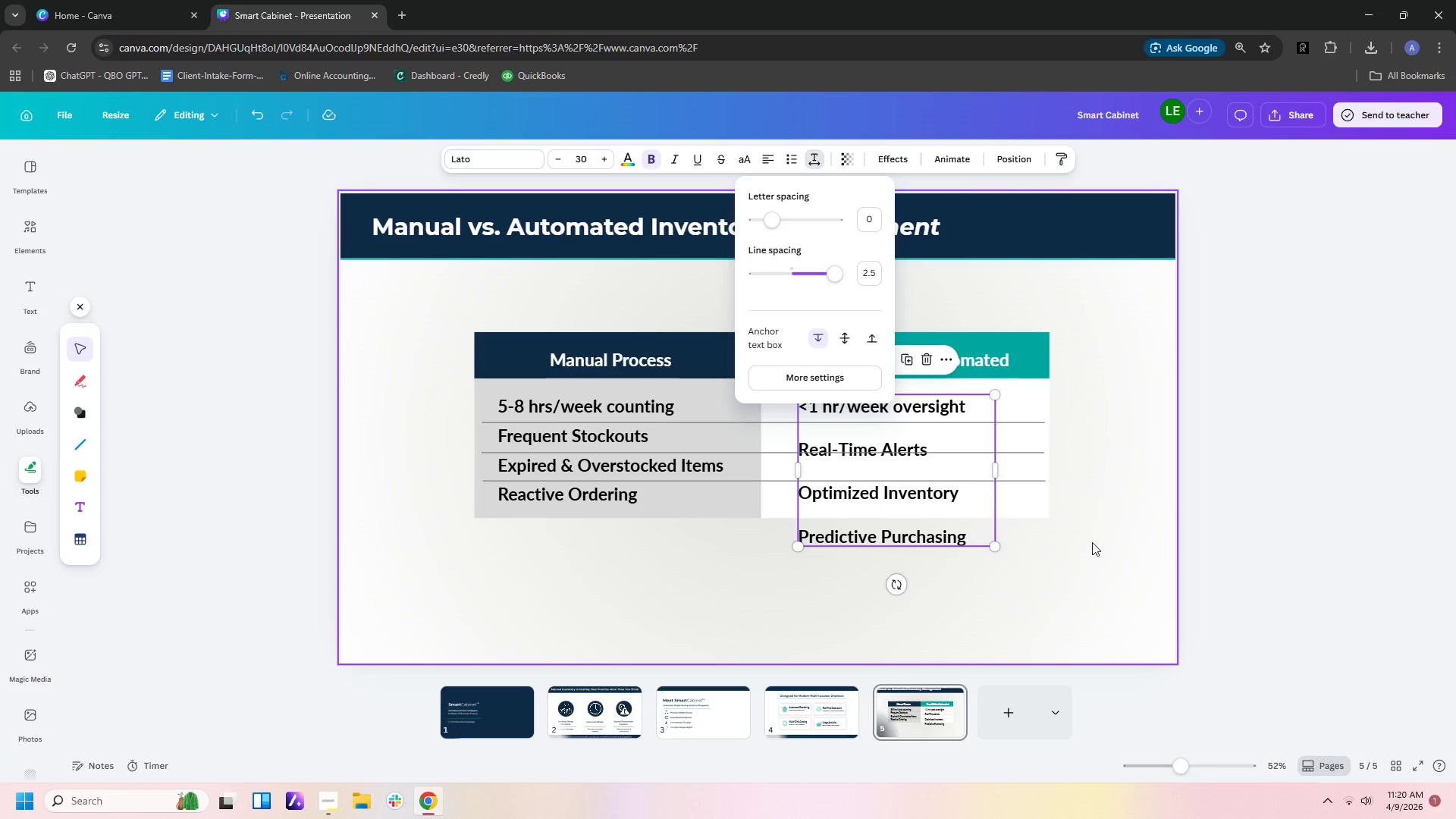 
left_click([1107, 566])
 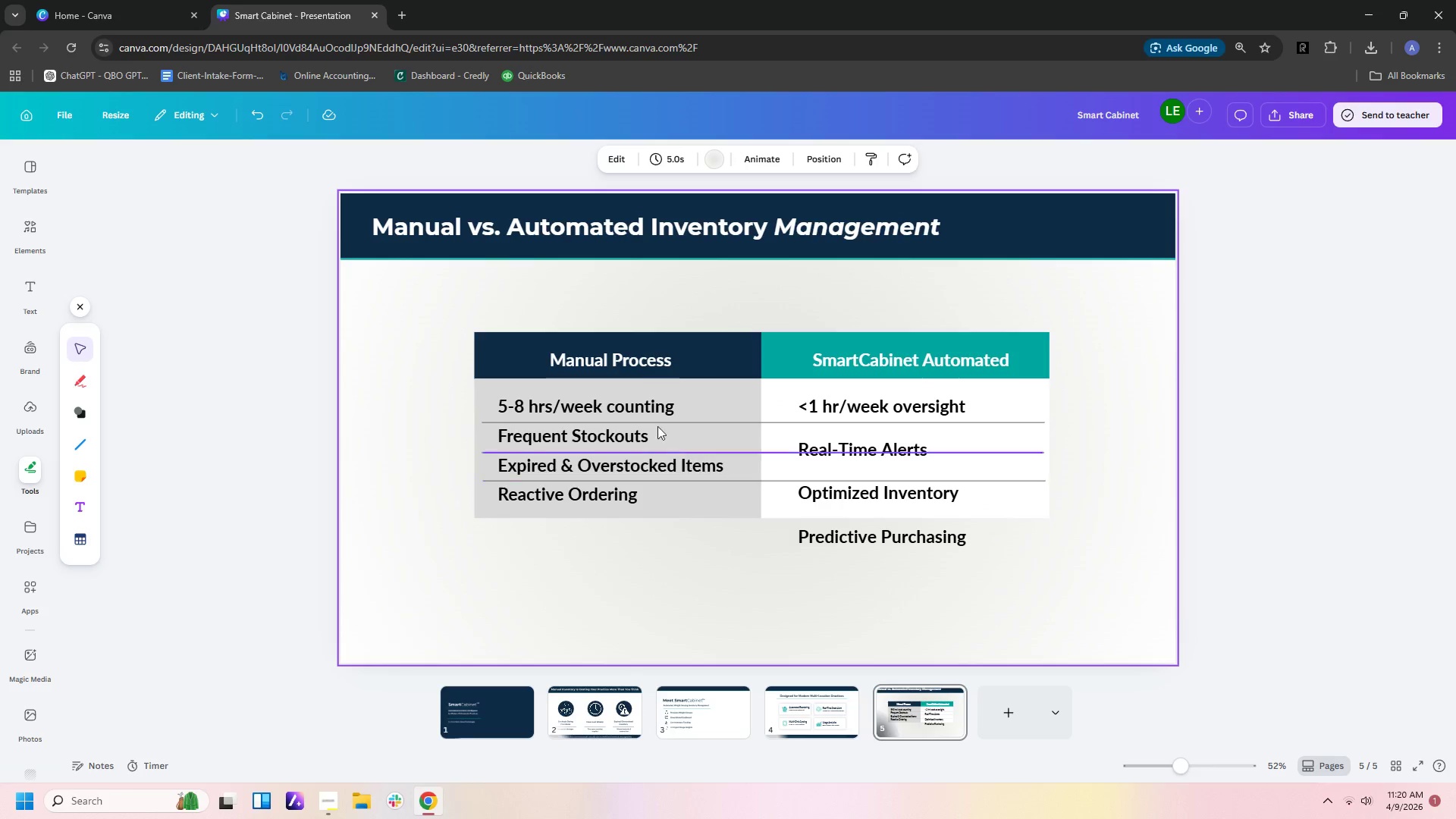 
left_click([642, 379])
 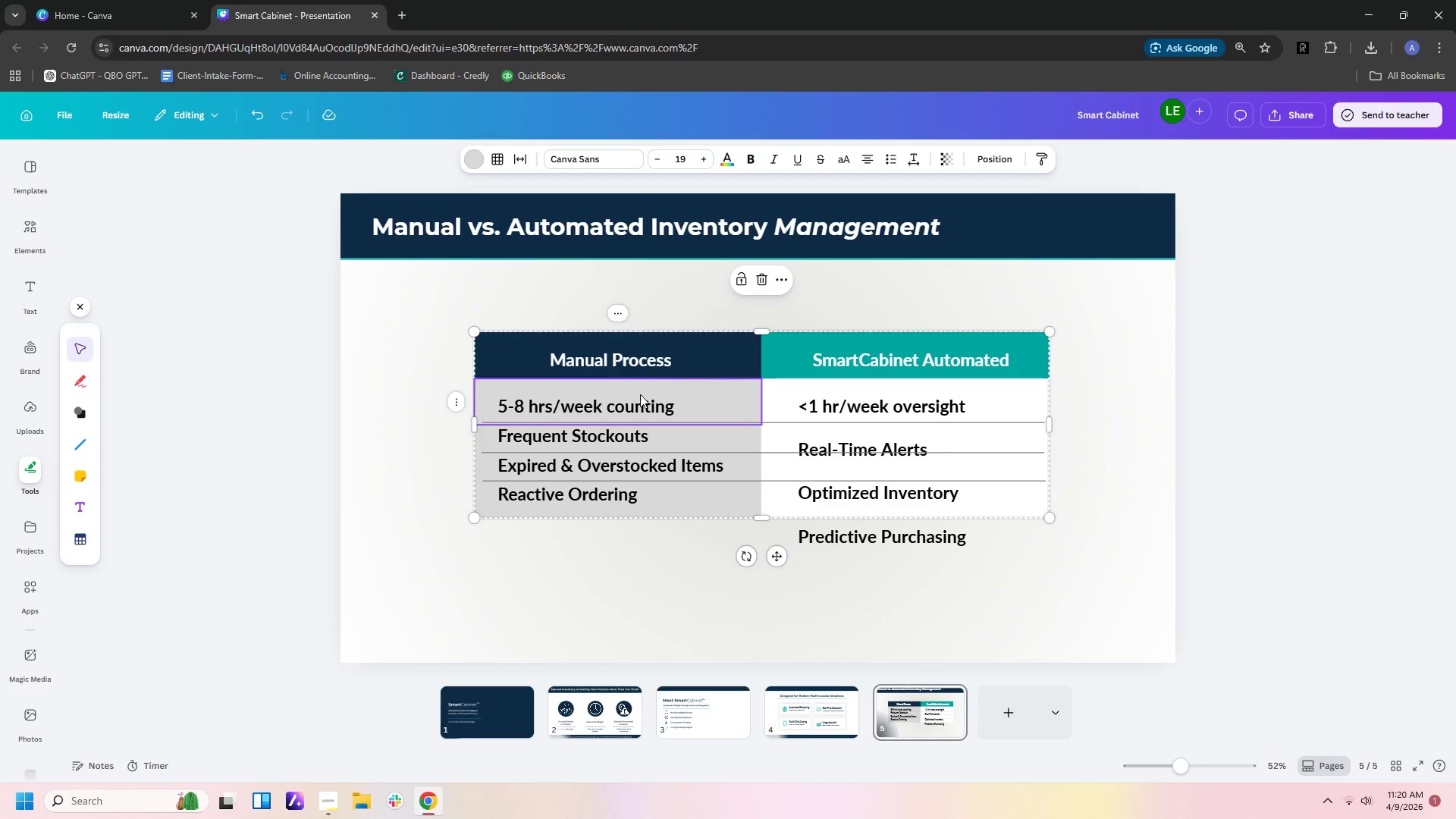 
left_click([639, 410])
 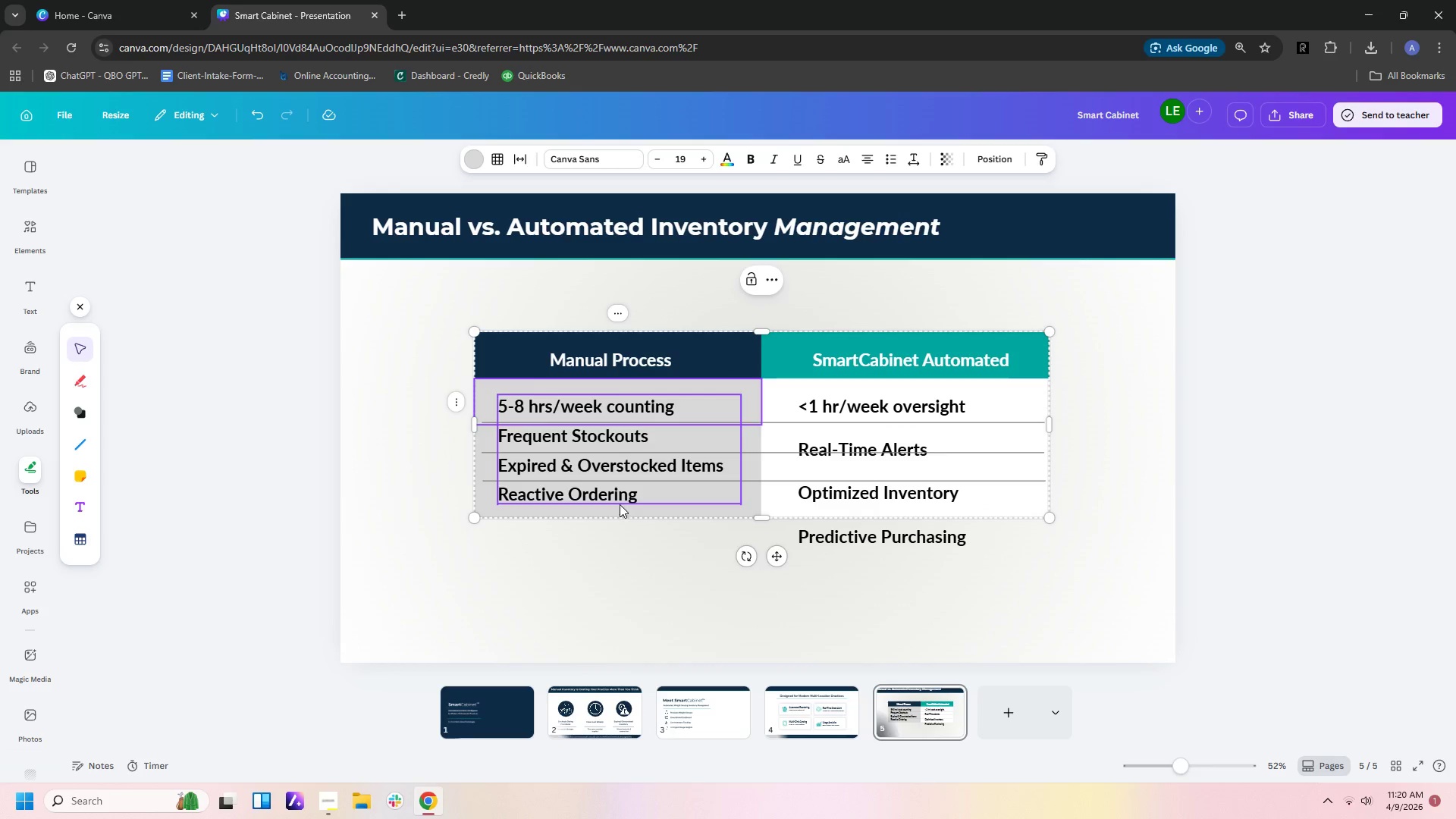 
left_click([616, 500])
 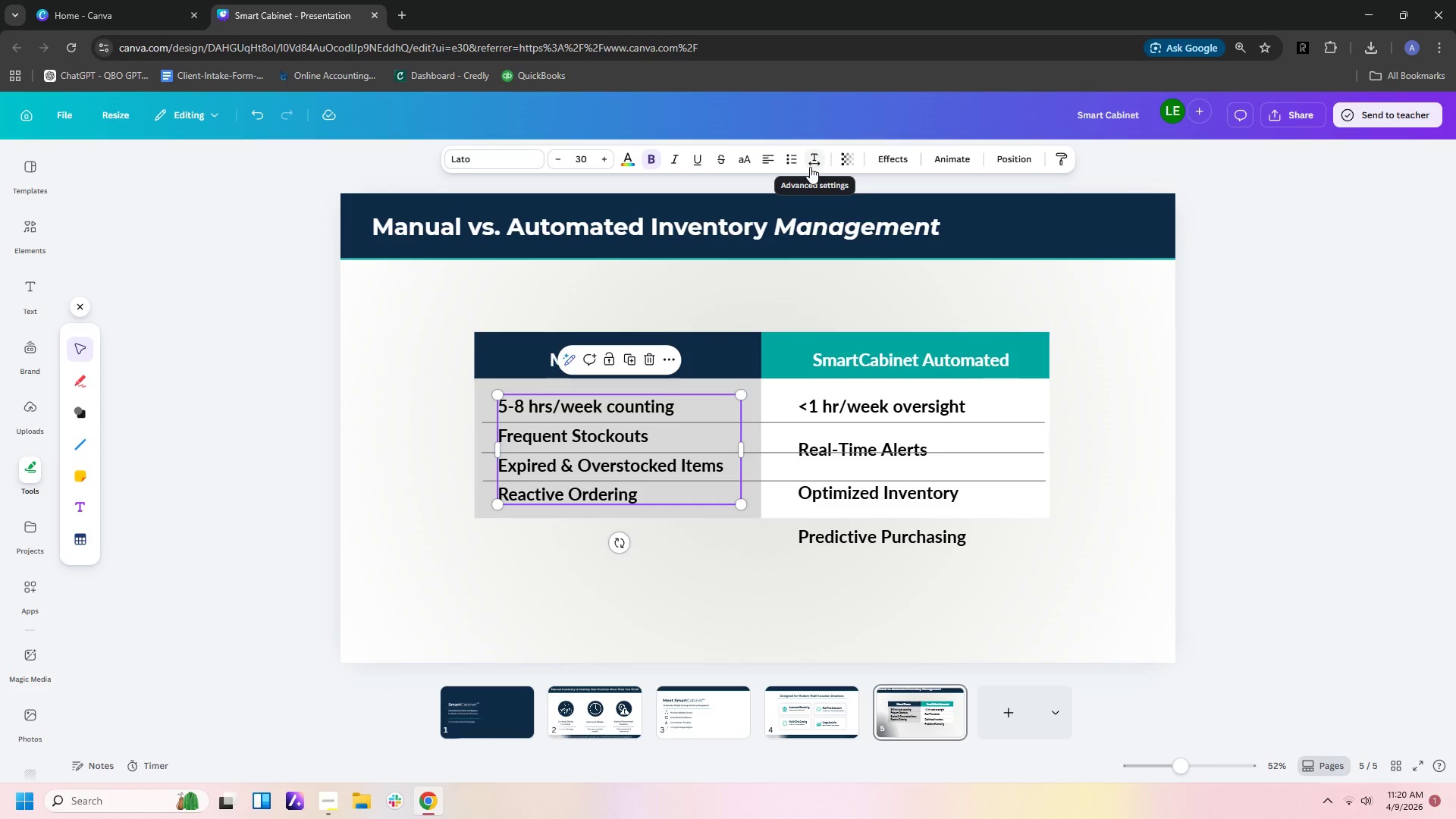 
left_click([808, 159])
 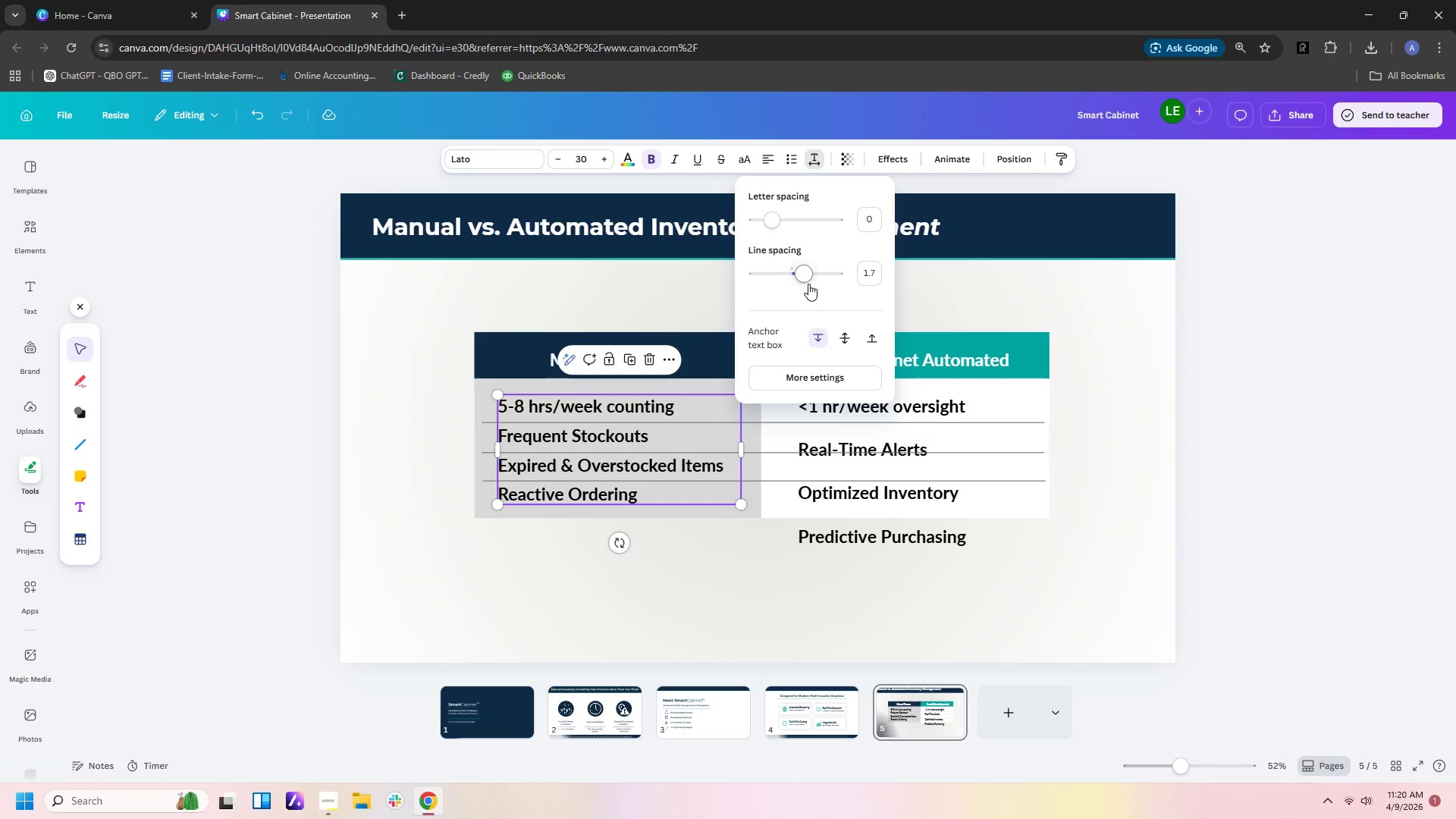 
left_click_drag(start_coordinate=[804, 280], to_coordinate=[1018, 294])
 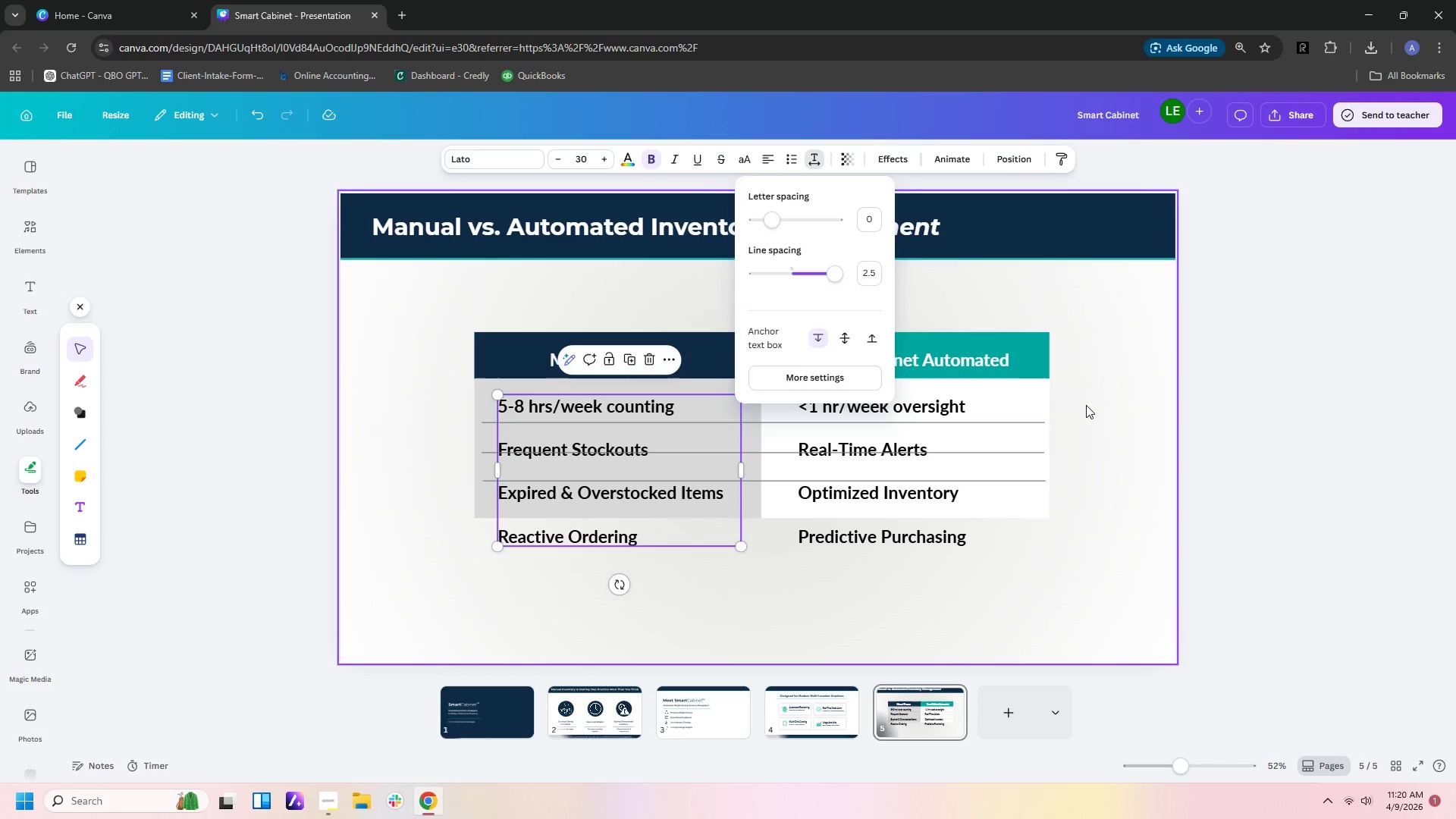 
left_click([1086, 405])
 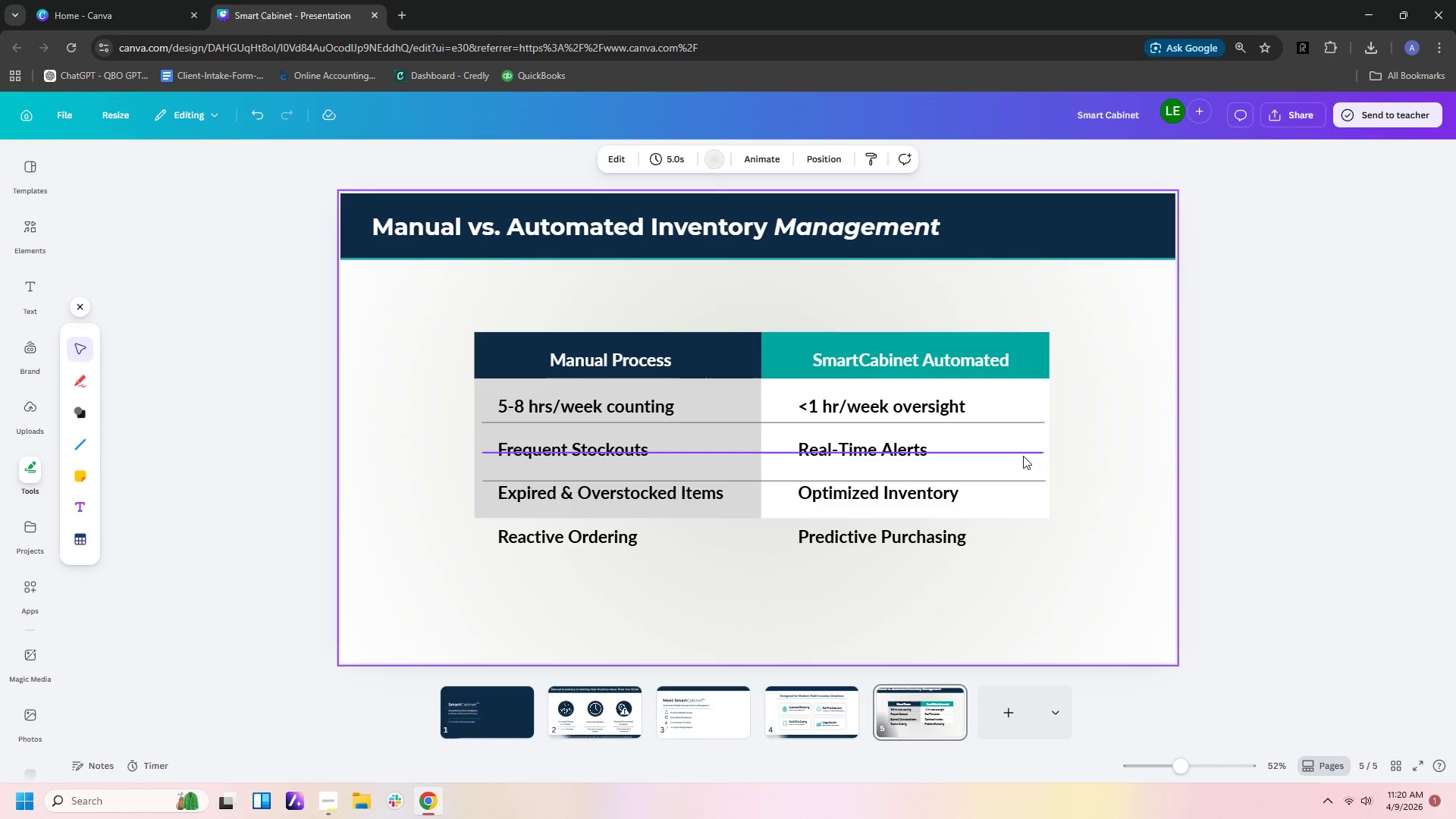 
left_click([1042, 507])
 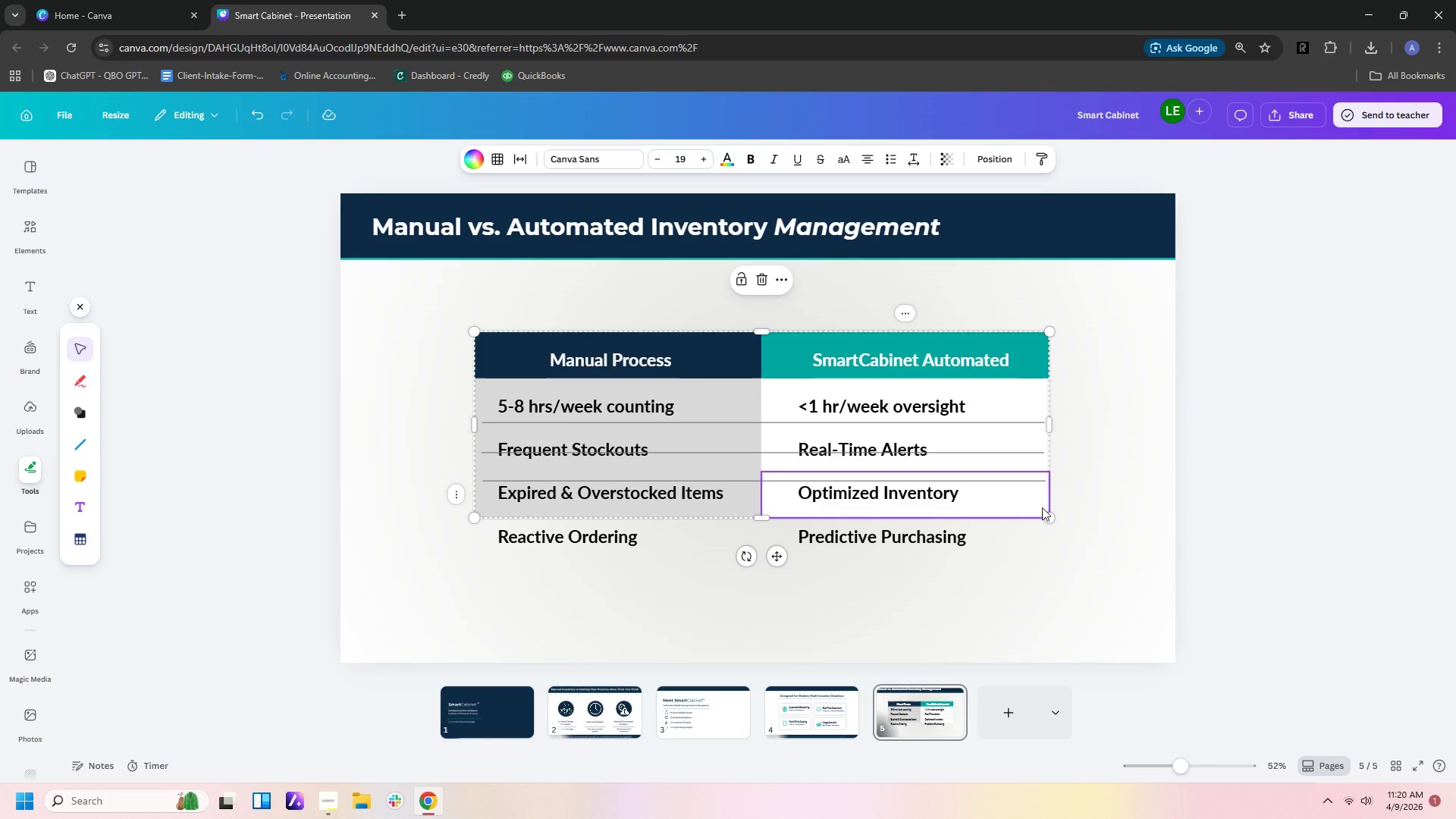 
right_click([1042, 507])
 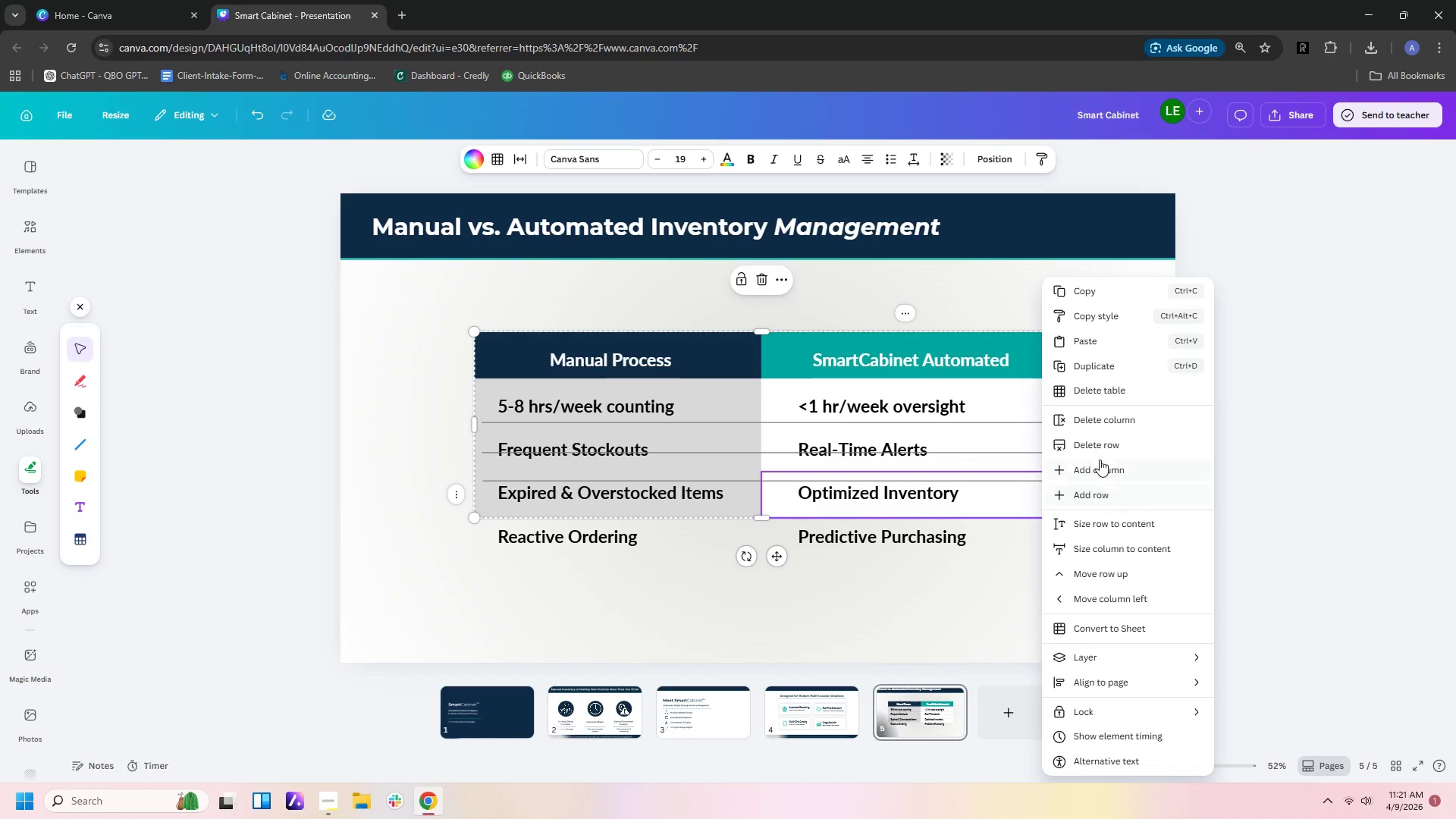 
left_click([1105, 447])
 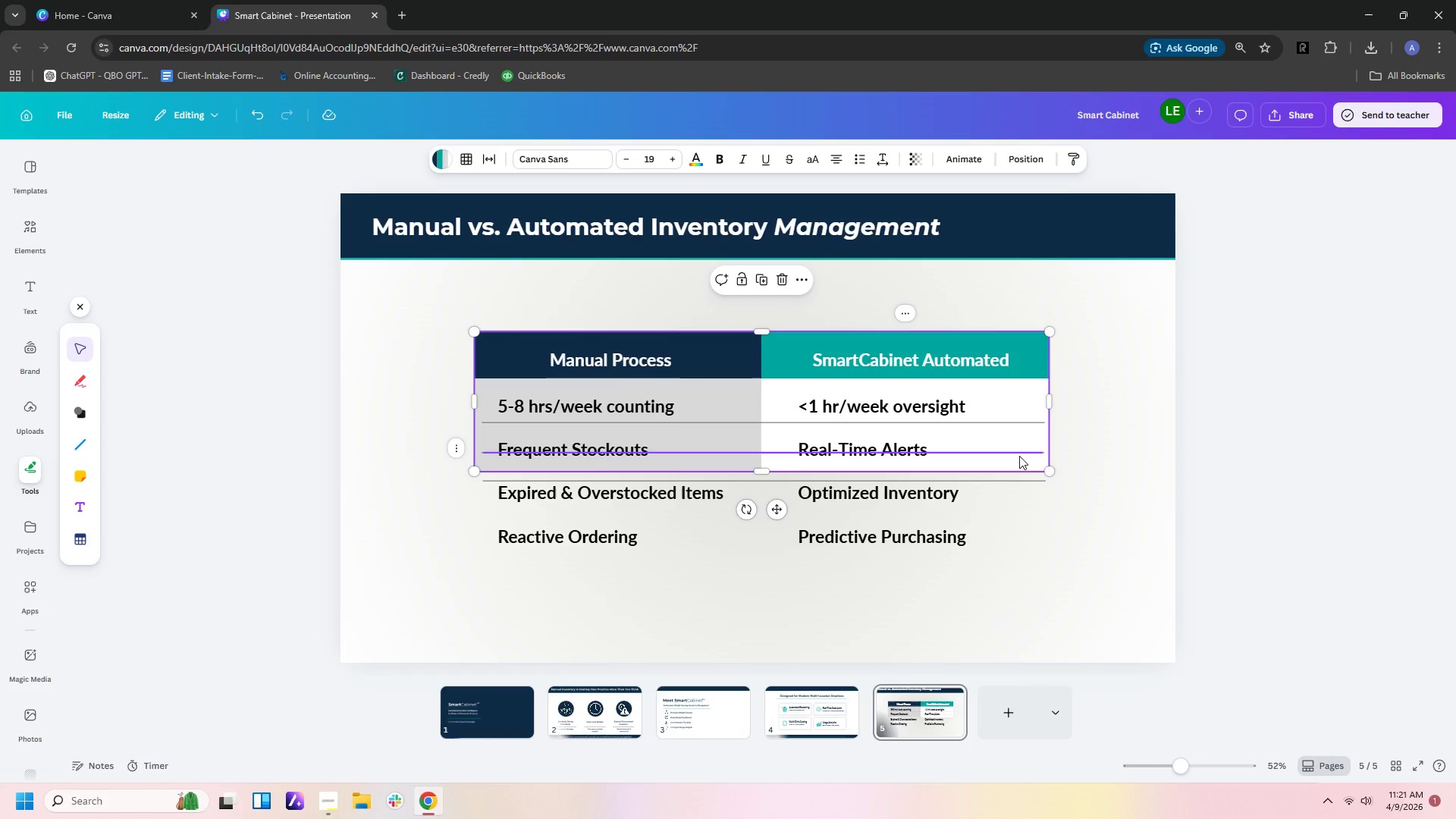 
right_click([1027, 440])
 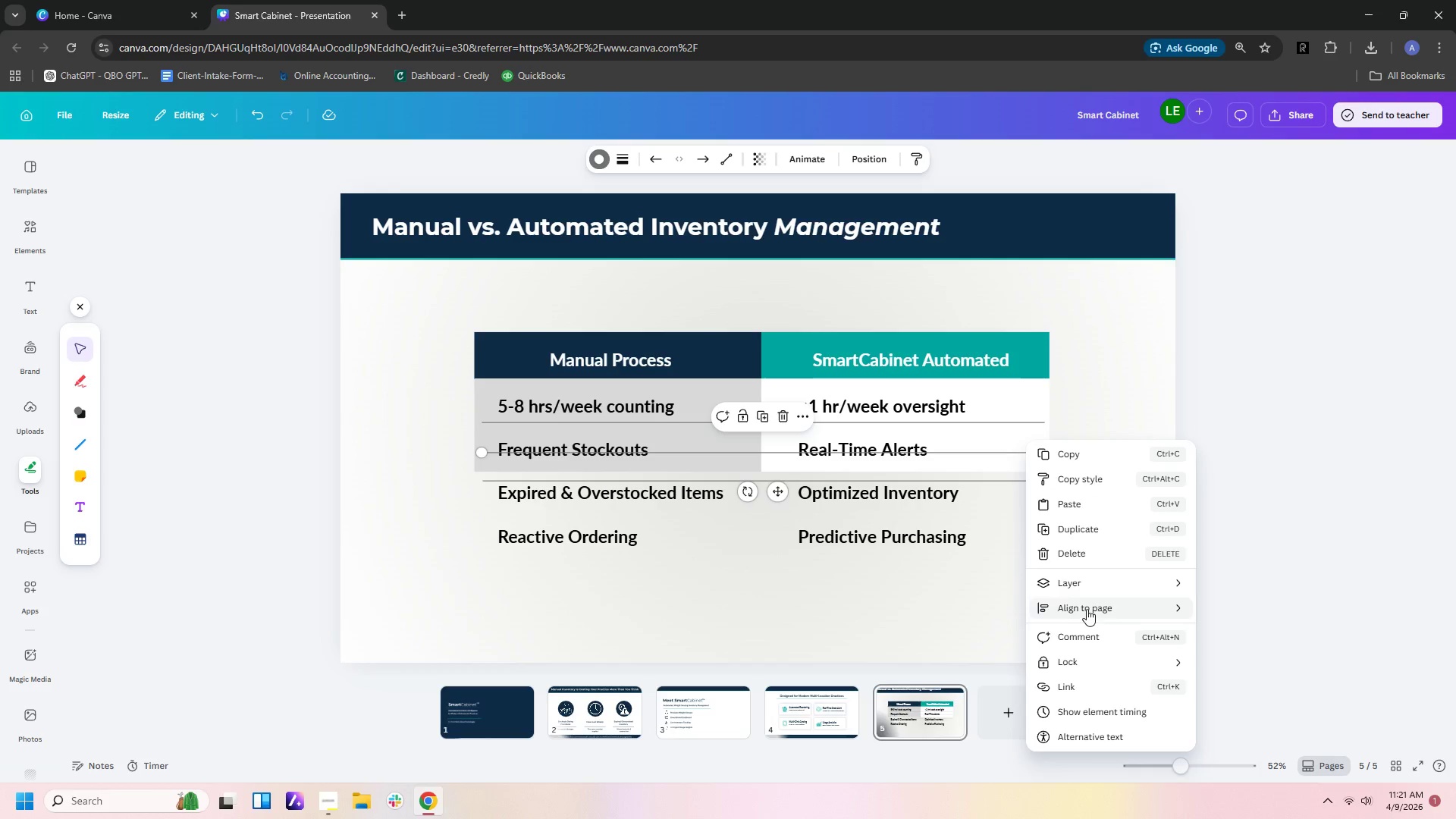 
right_click([1014, 408])
 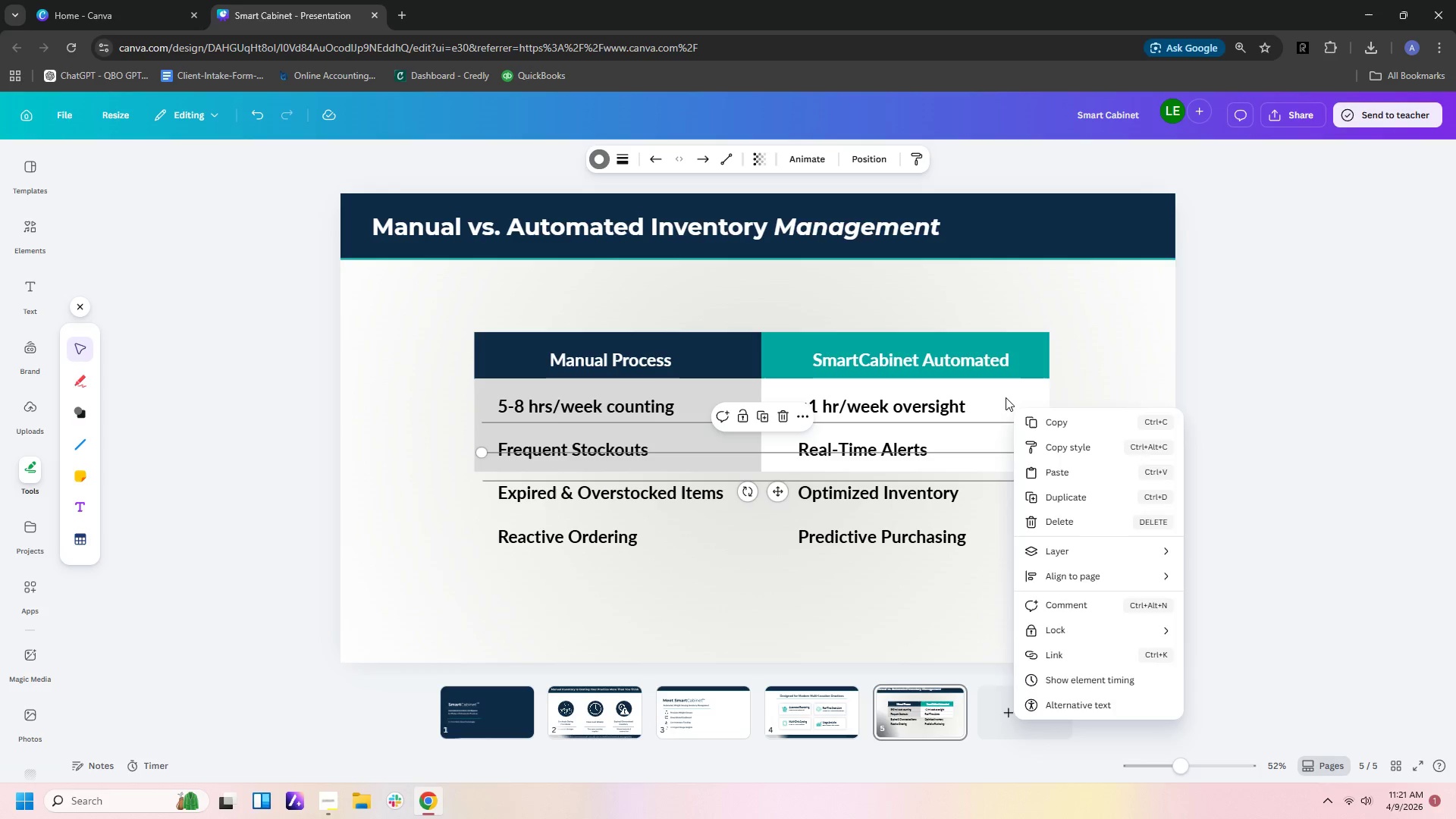 
double_click([1004, 397])
 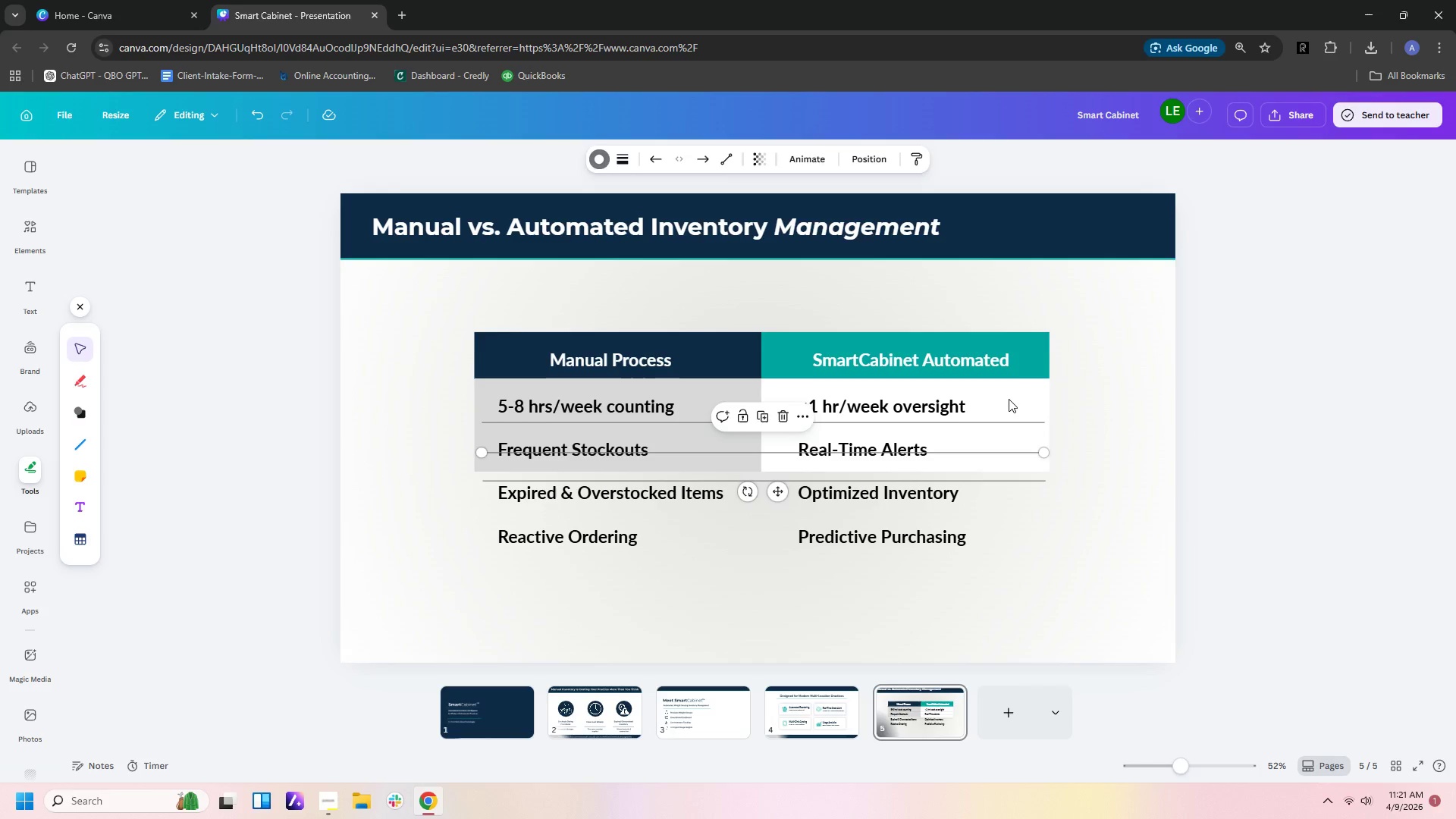 
triple_click([1009, 399])
 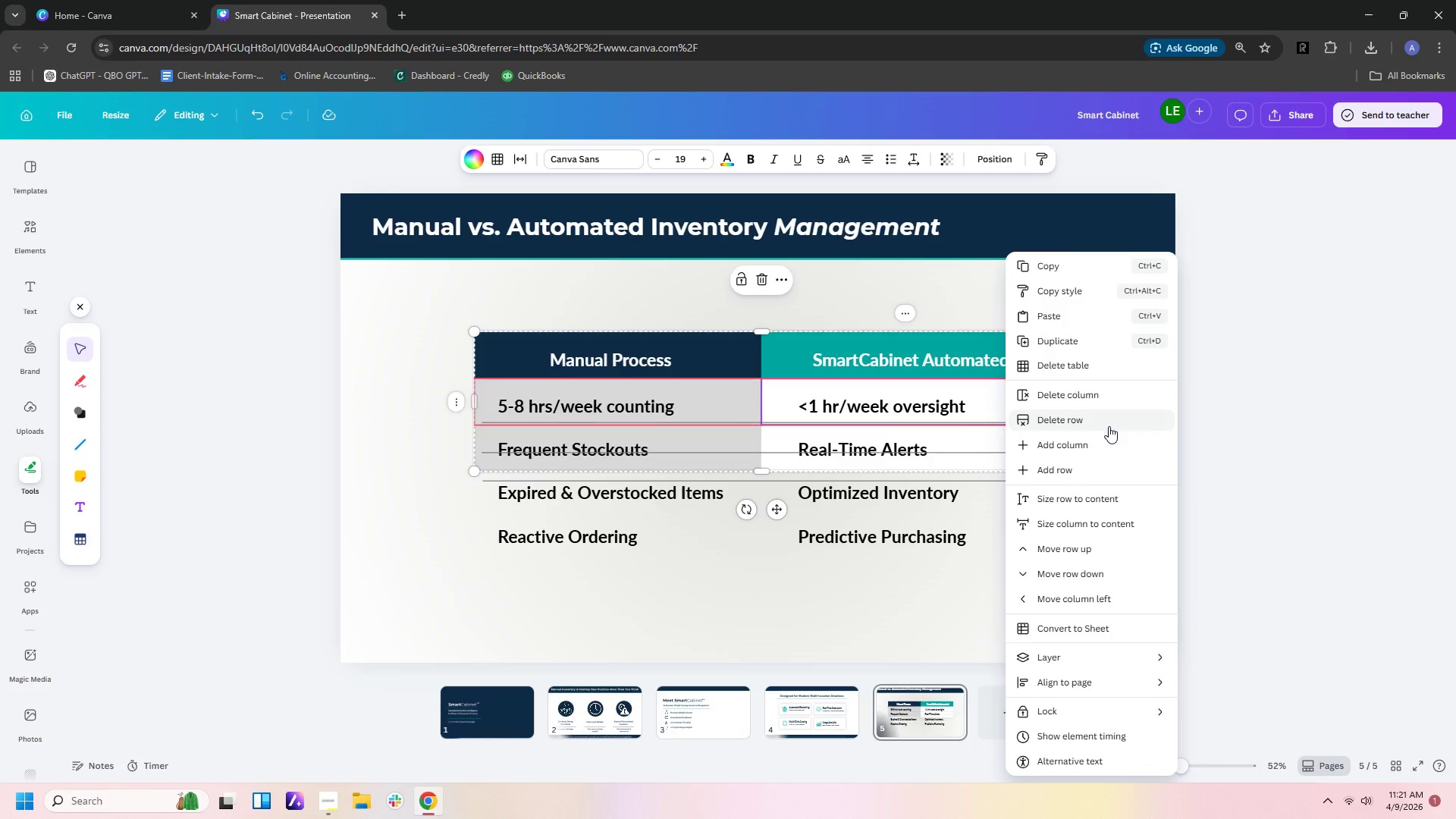 
left_click([1106, 422])
 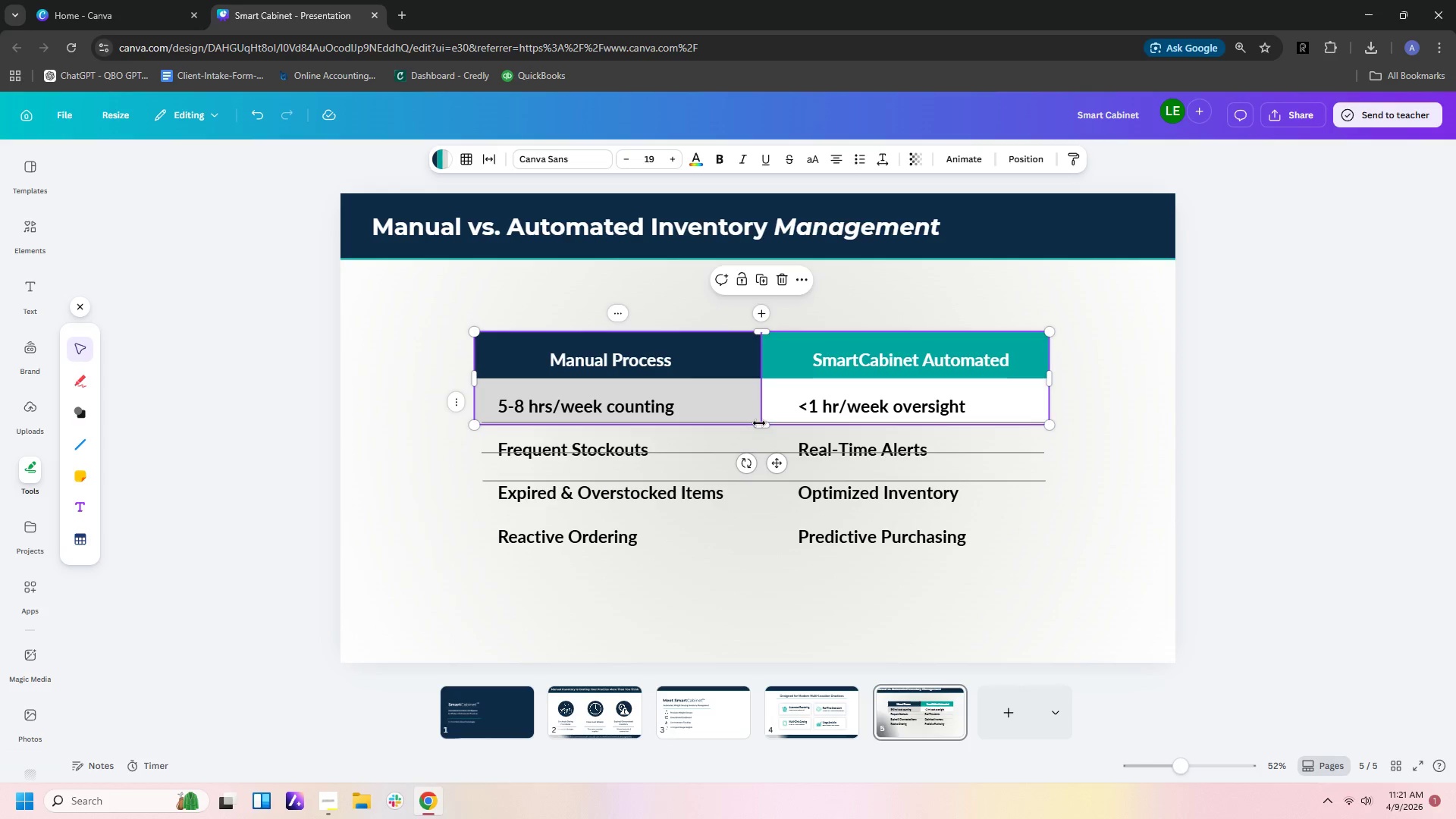 
left_click_drag(start_coordinate=[763, 428], to_coordinate=[795, 587])
 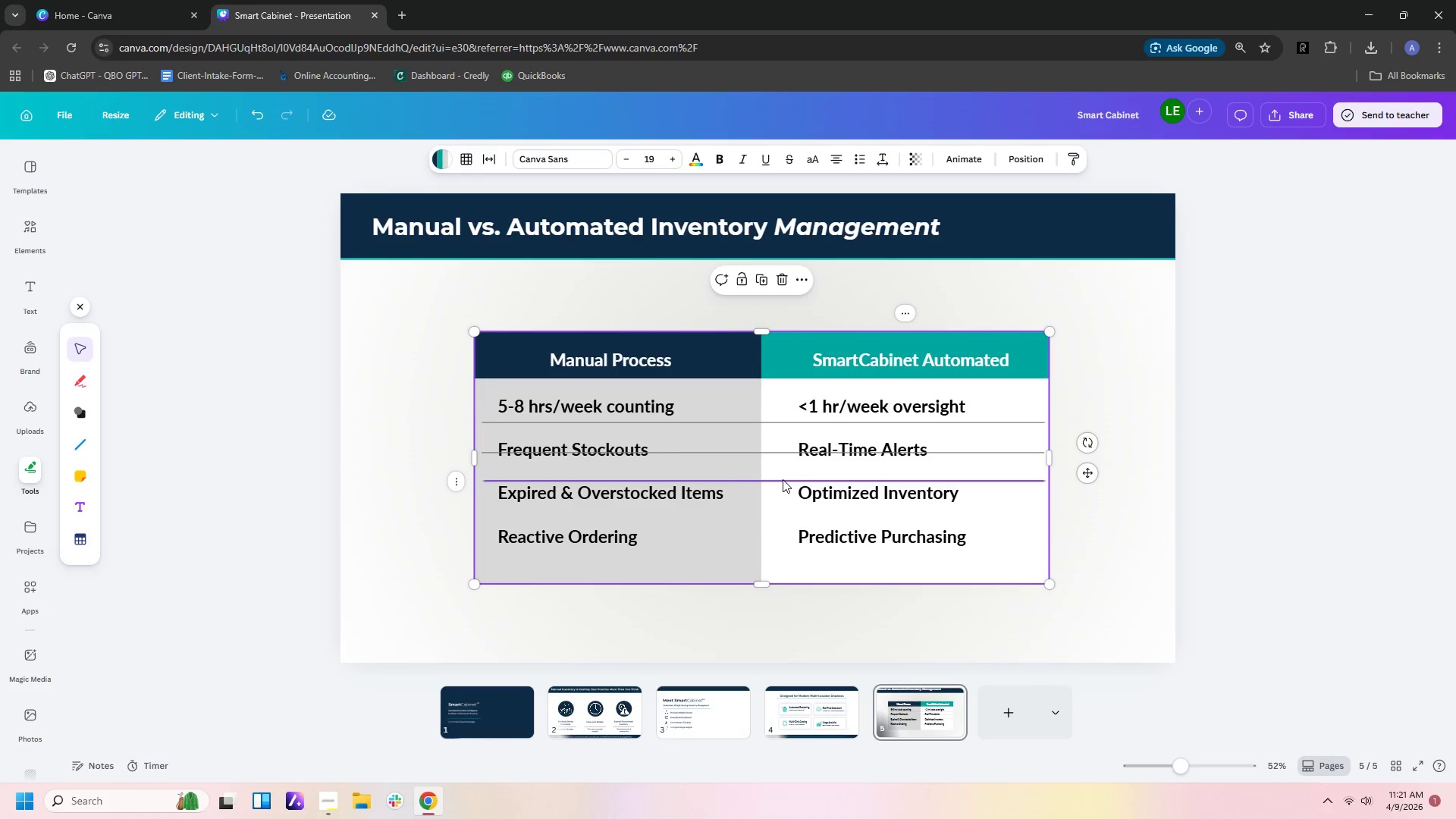 
left_click_drag(start_coordinate=[783, 479], to_coordinate=[783, 514])
 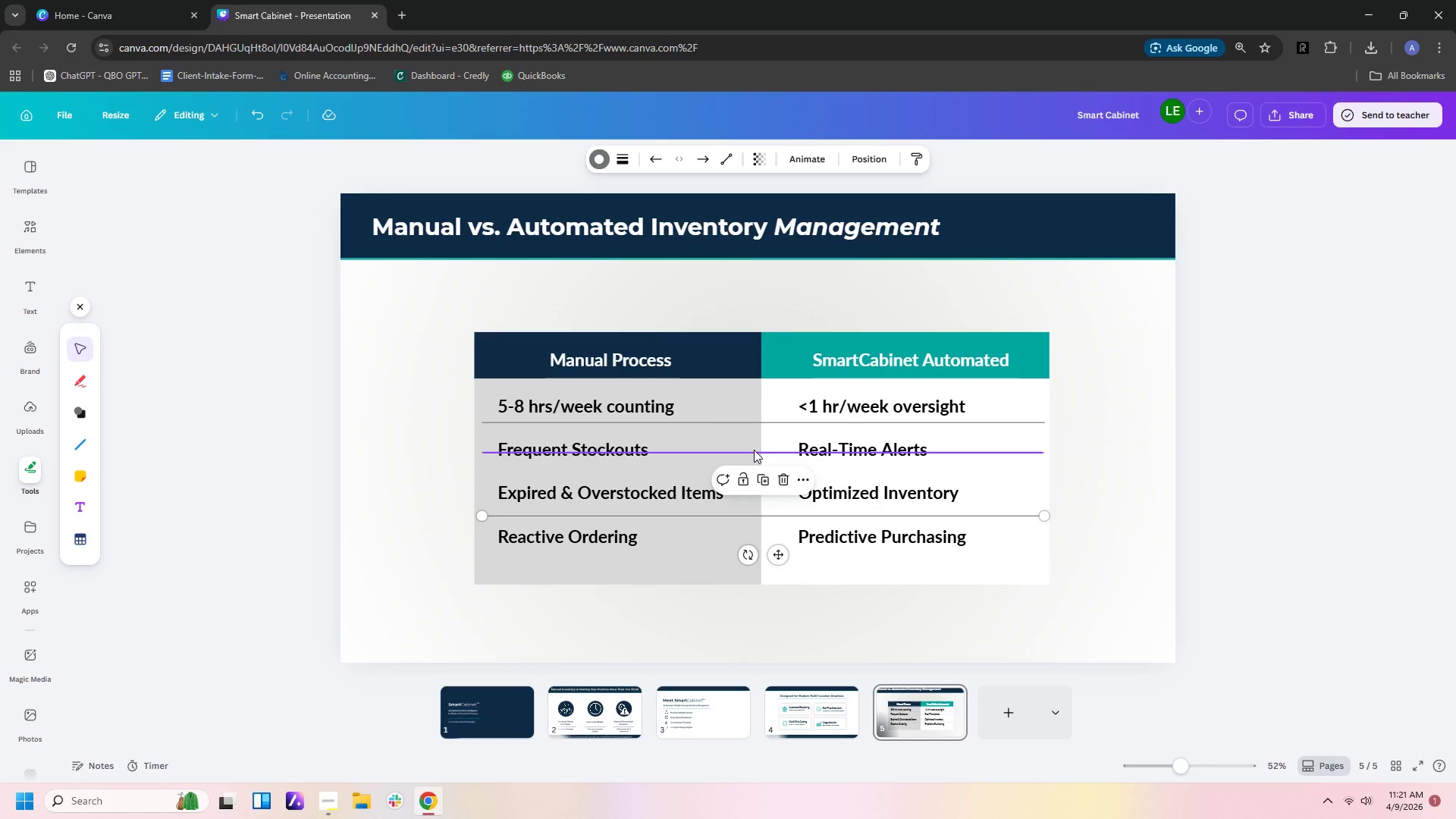 
left_click_drag(start_coordinate=[754, 450], to_coordinate=[754, 470])
 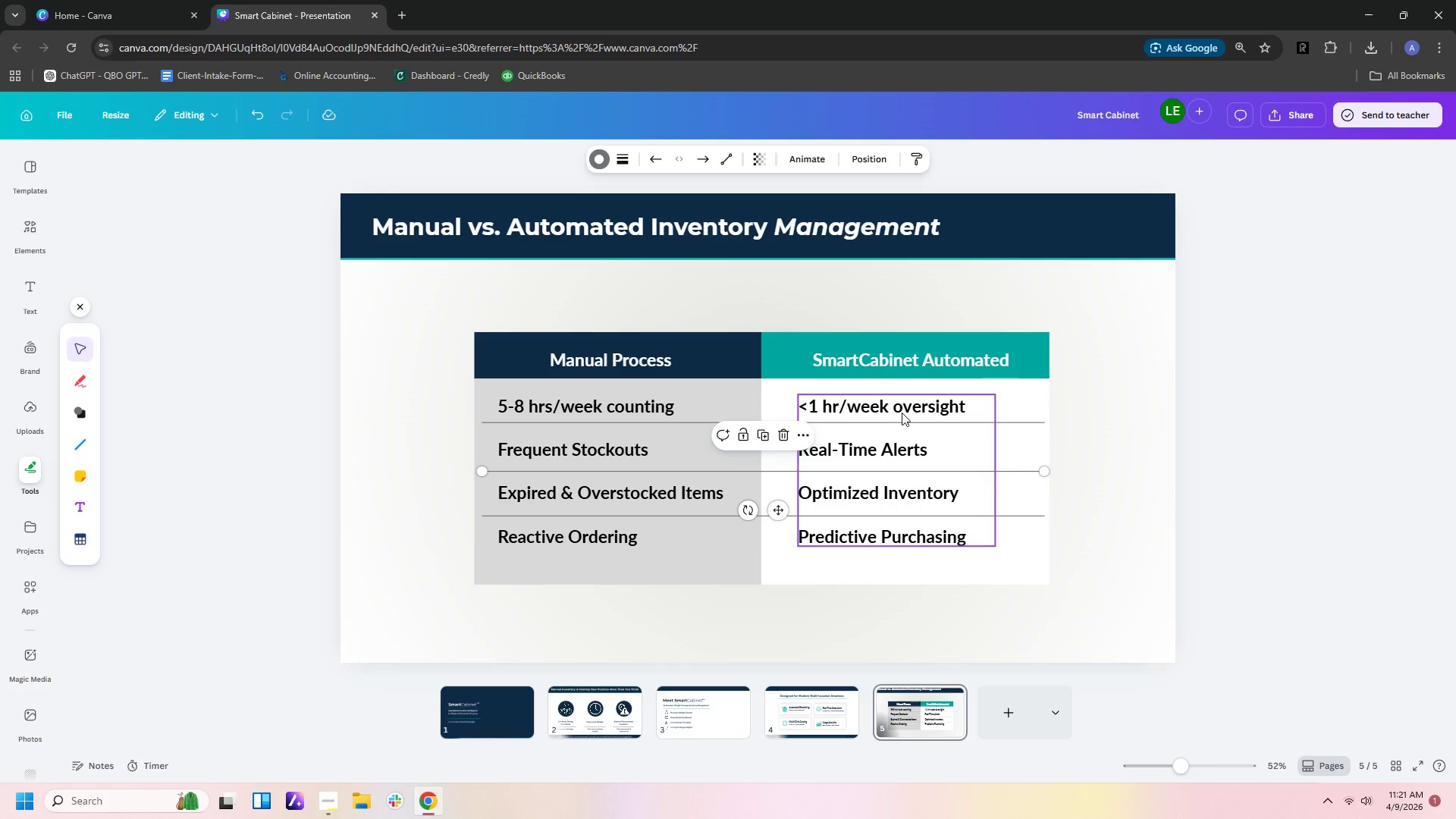 
left_click([871, 575])
 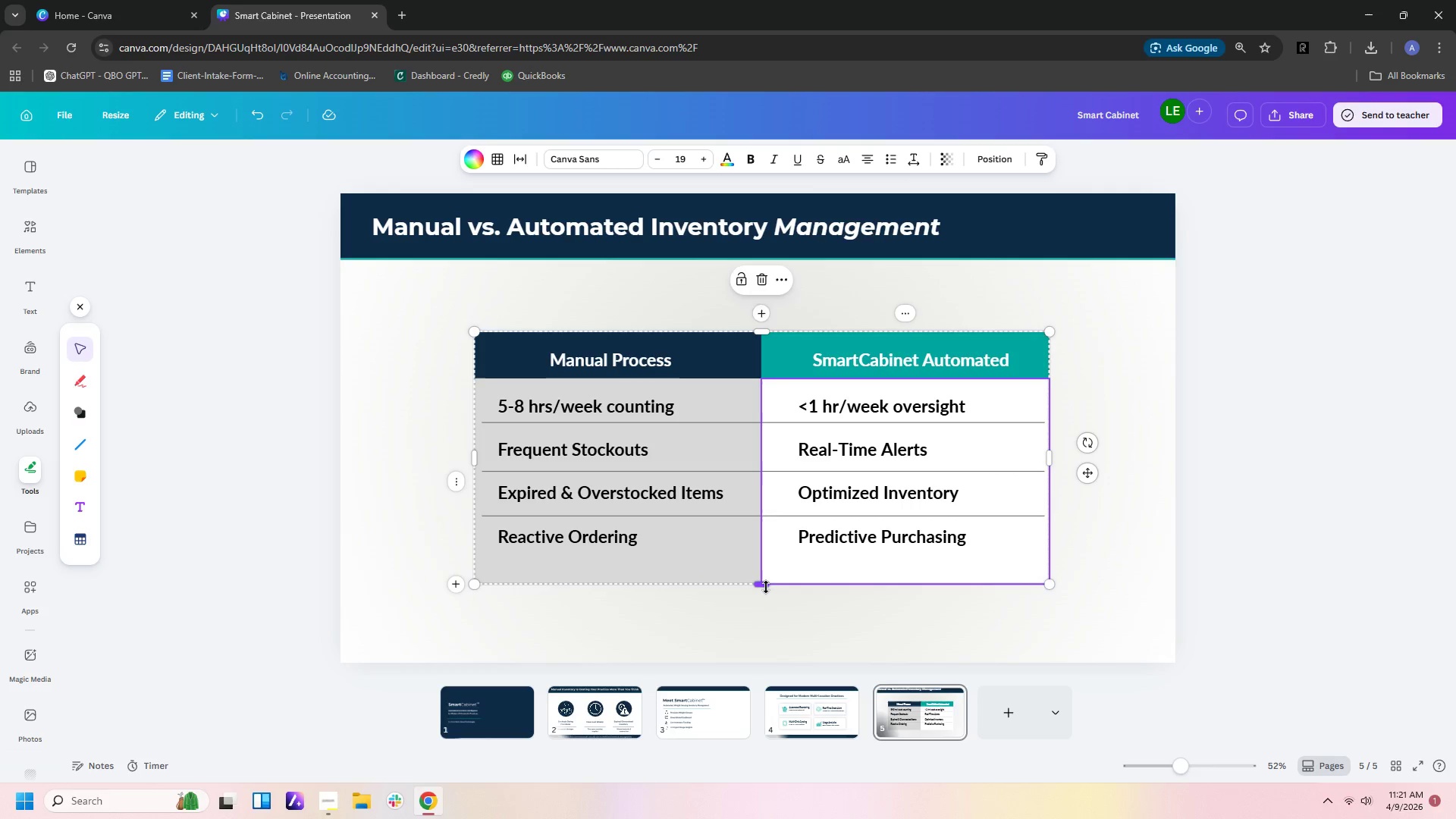 
left_click_drag(start_coordinate=[764, 587], to_coordinate=[764, 563])
 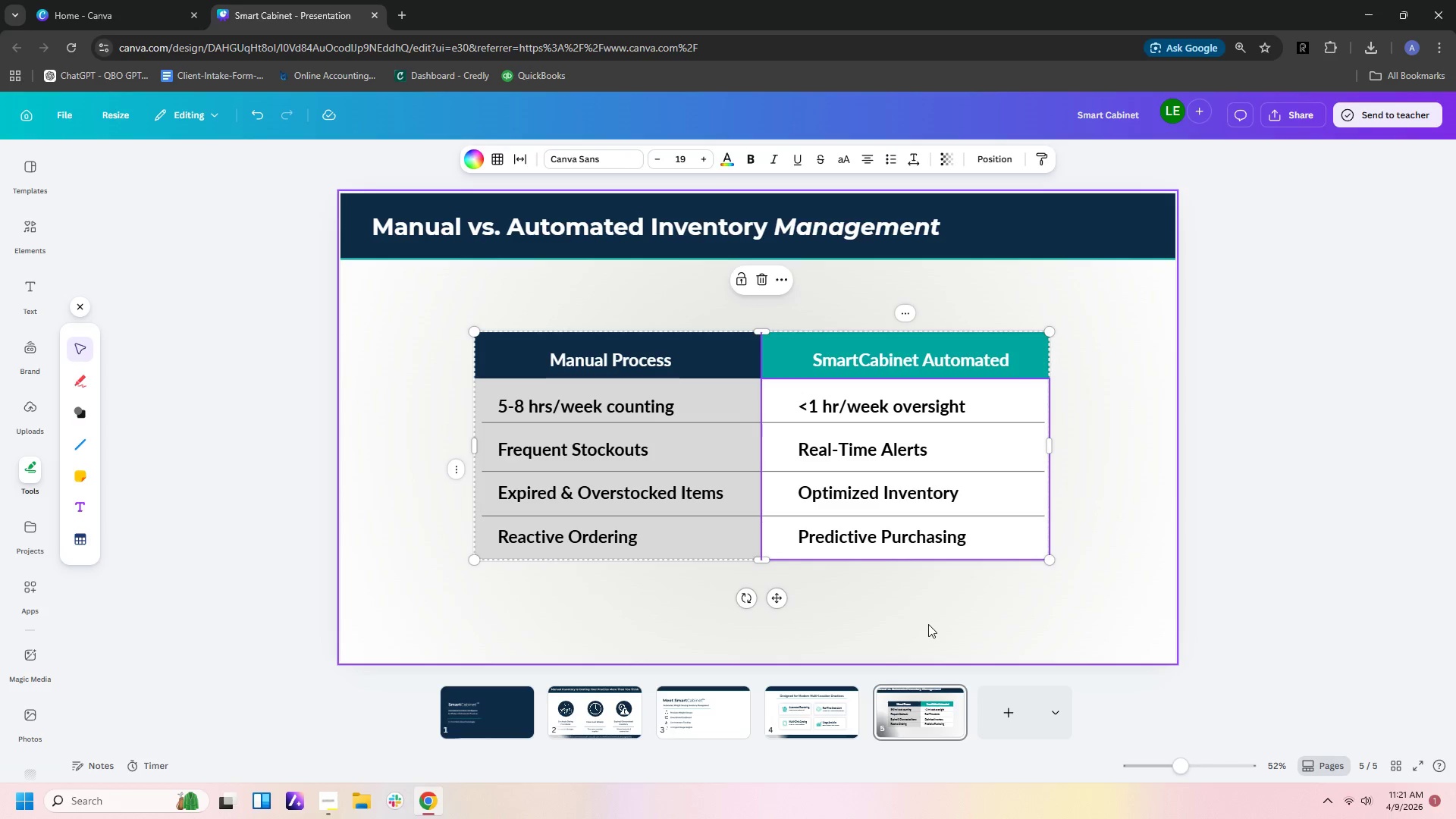 
left_click([928, 624])
 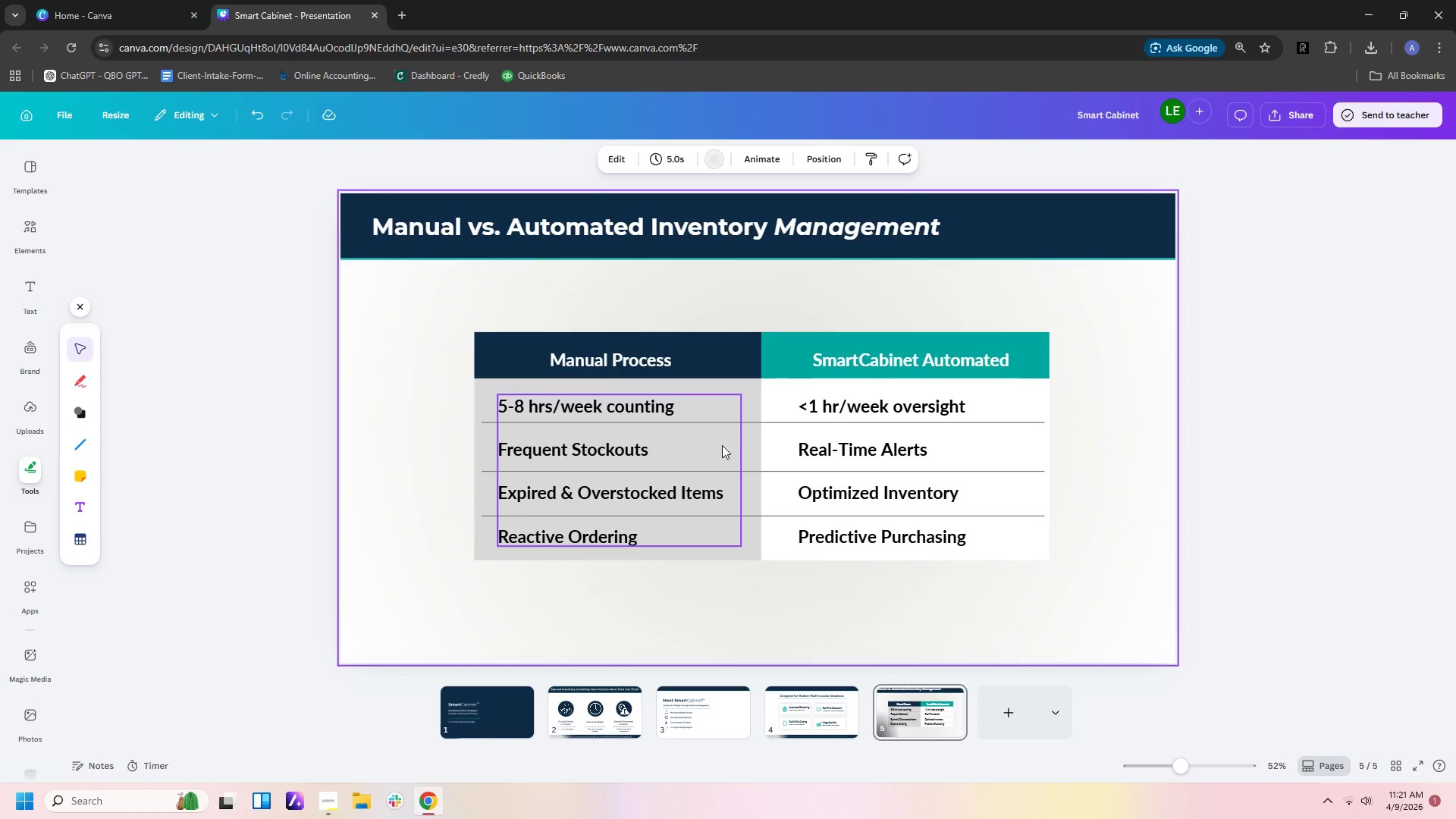 
left_click_drag(start_coordinate=[776, 422], to_coordinate=[773, 430])
 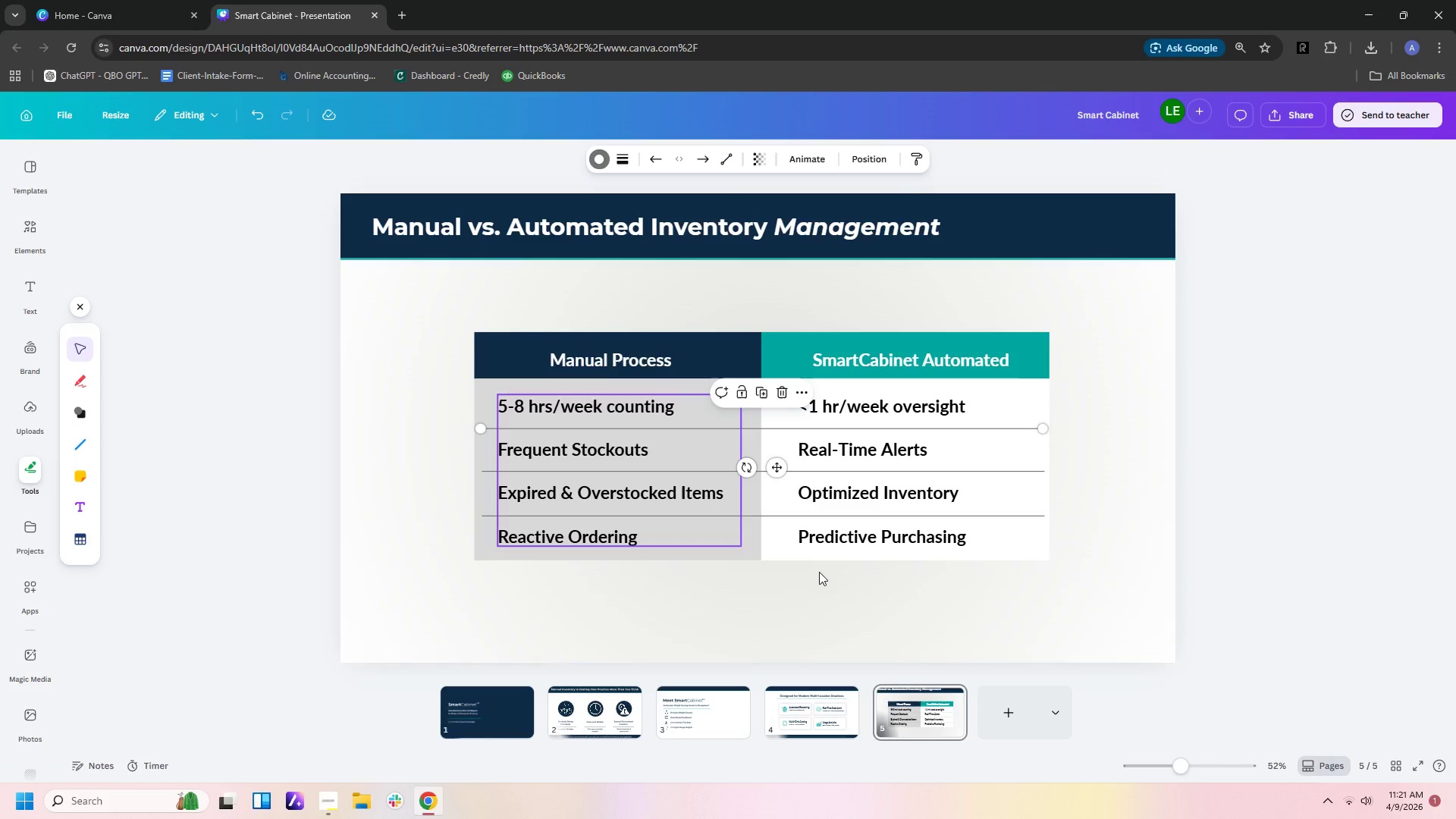 
left_click([999, 601])
 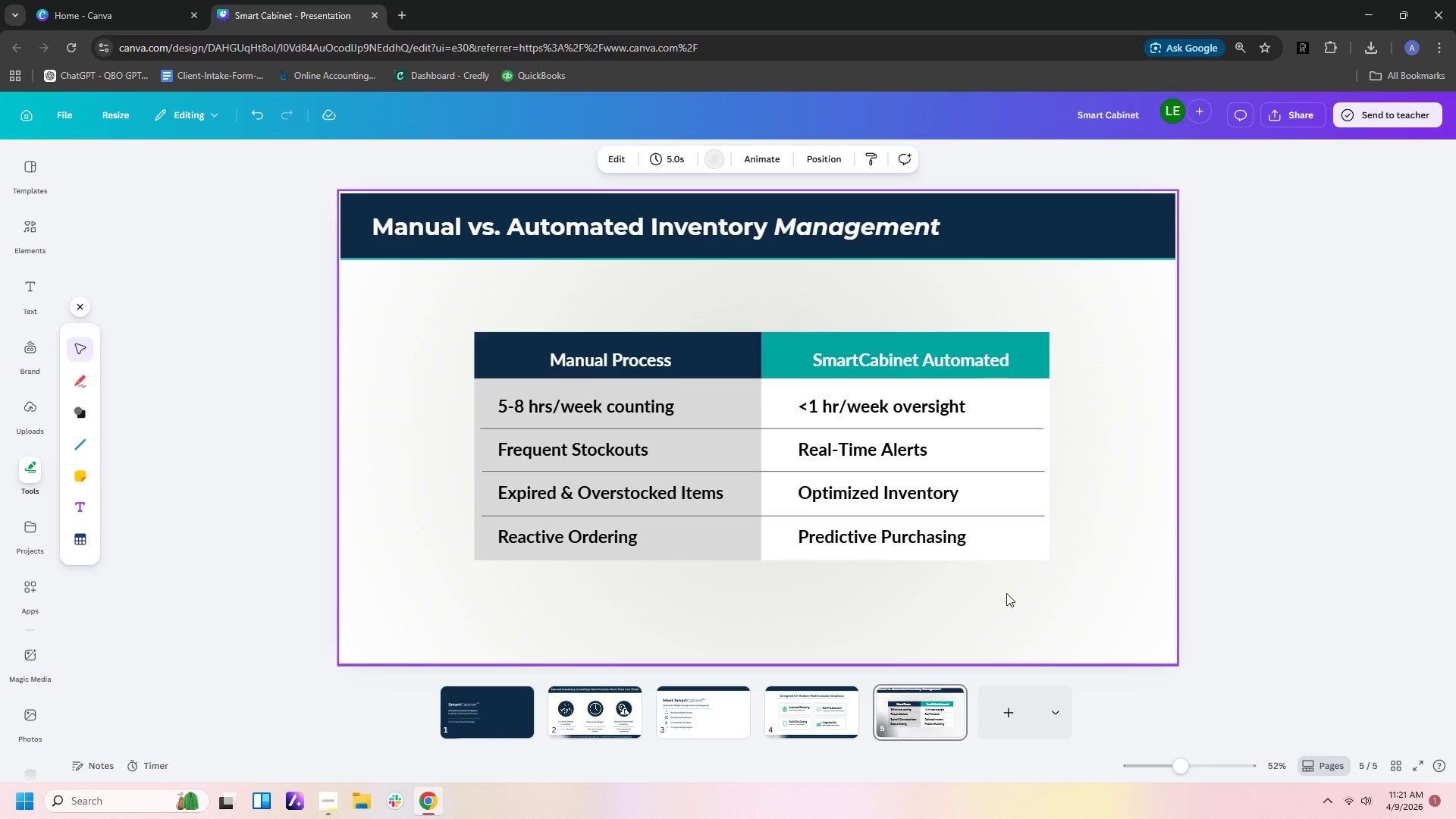 
wait(5.48)
 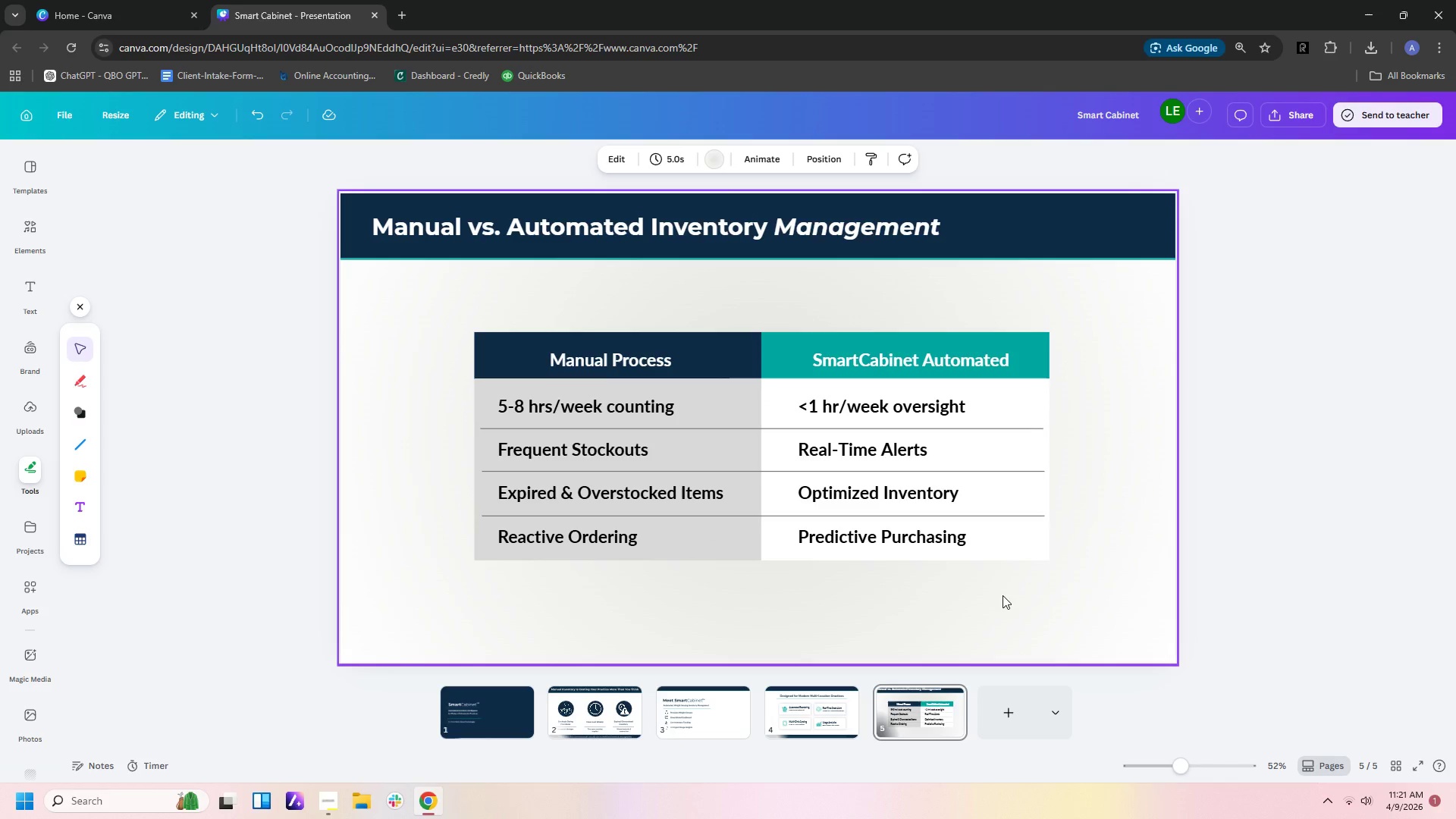 
left_click([1002, 513])
 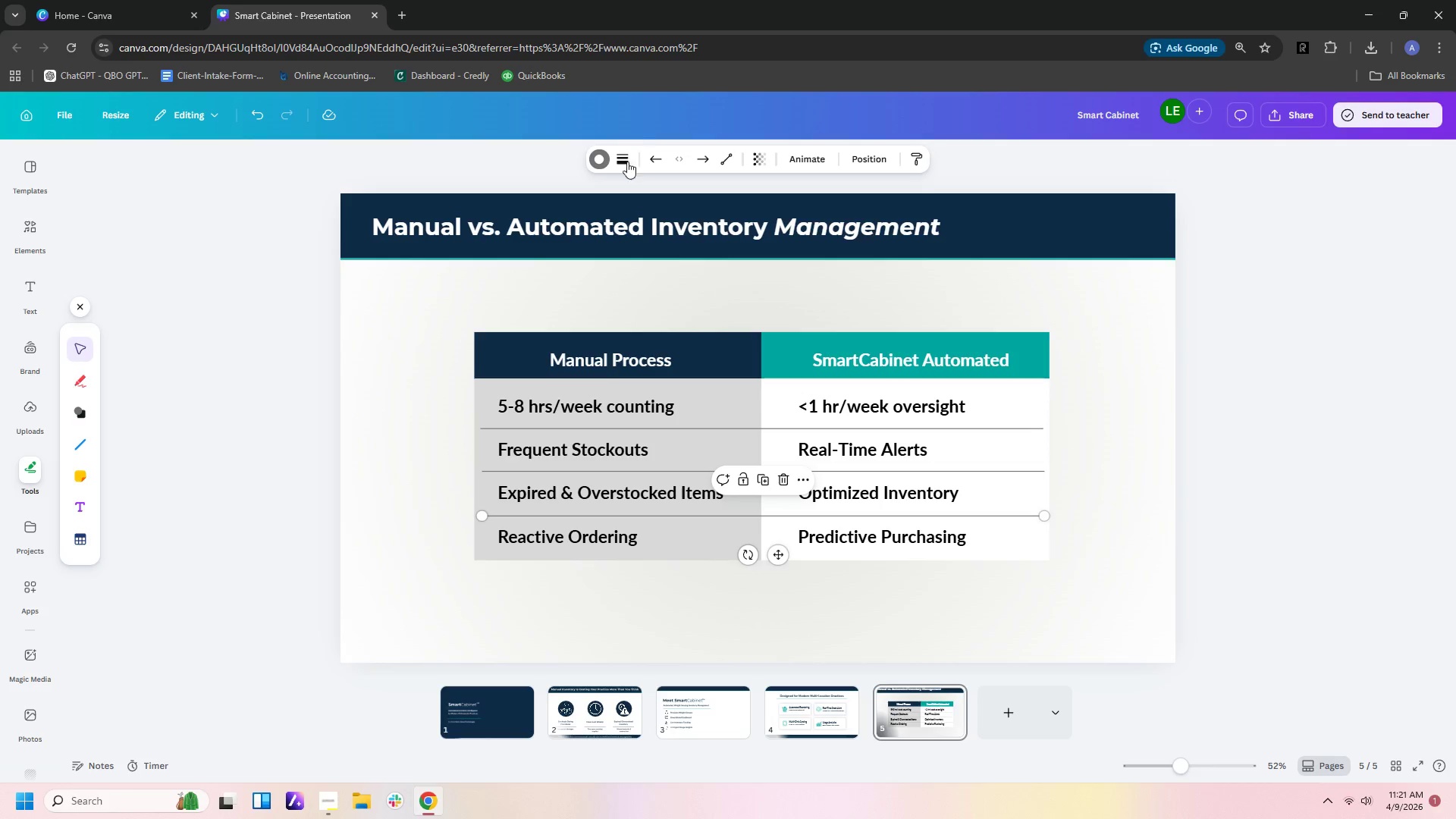 
left_click([598, 152])
 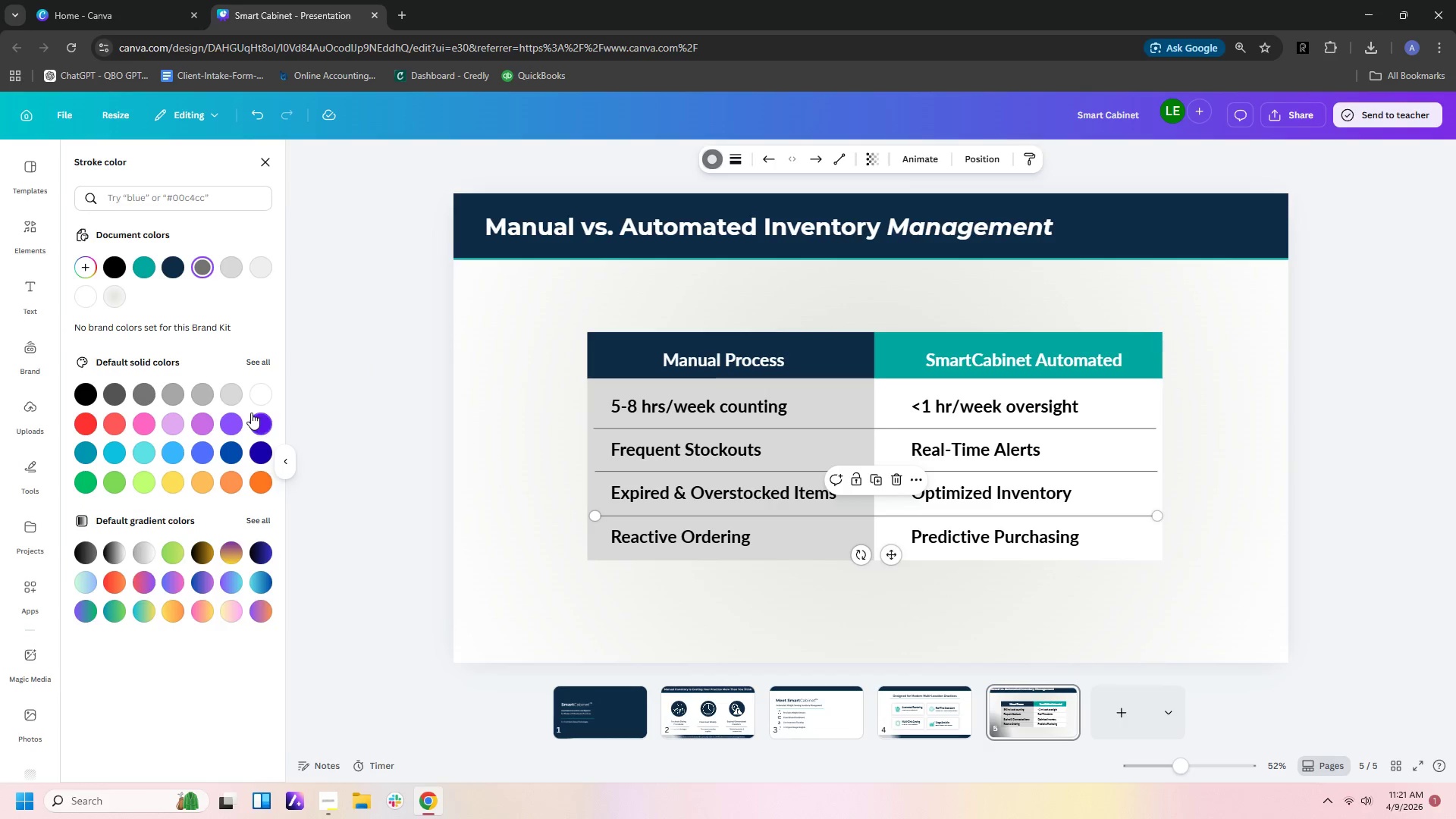 
left_click([230, 391])
 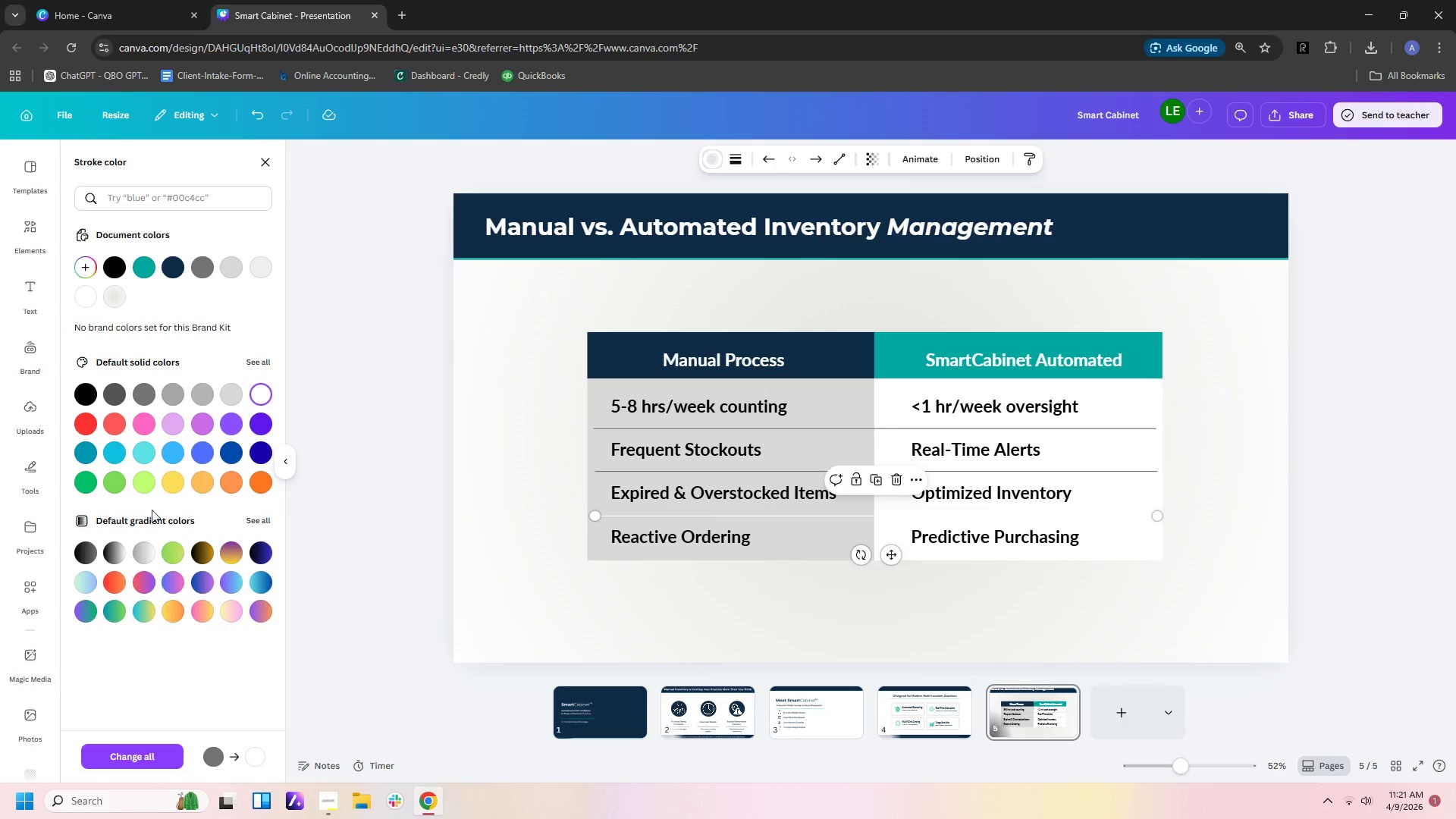 
left_click([224, 395])
 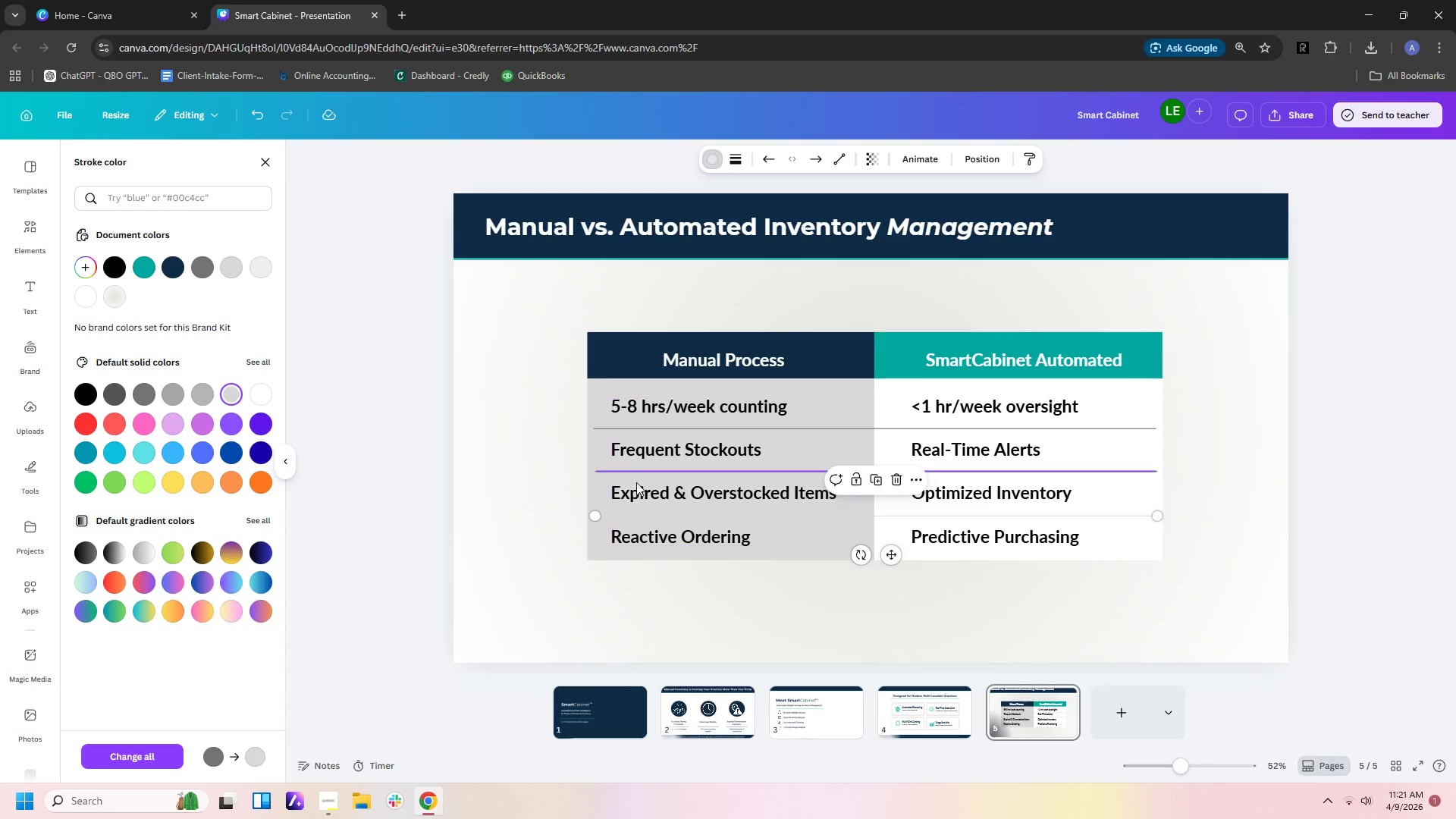 
left_click([636, 473])
 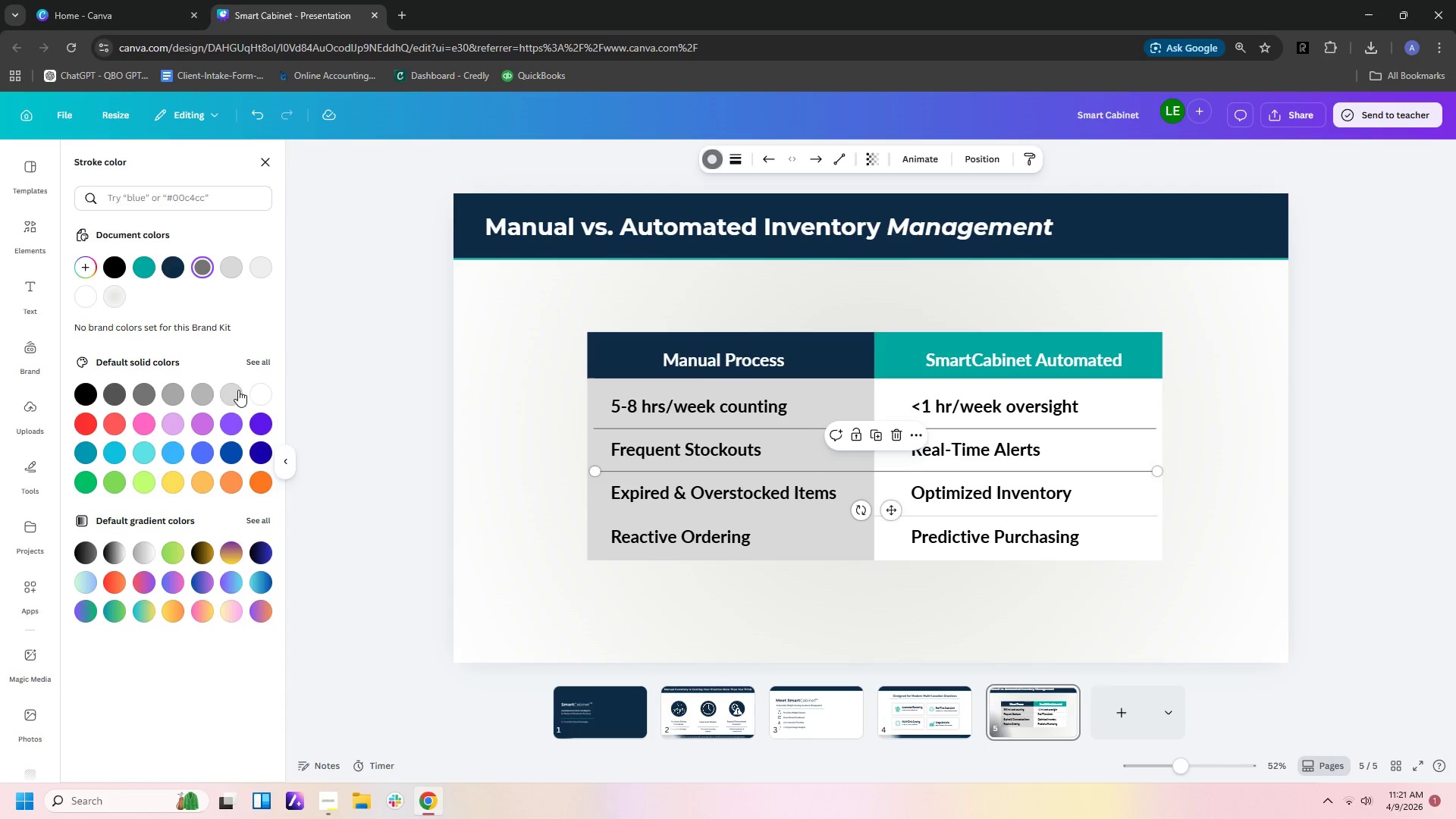 
left_click([231, 394])
 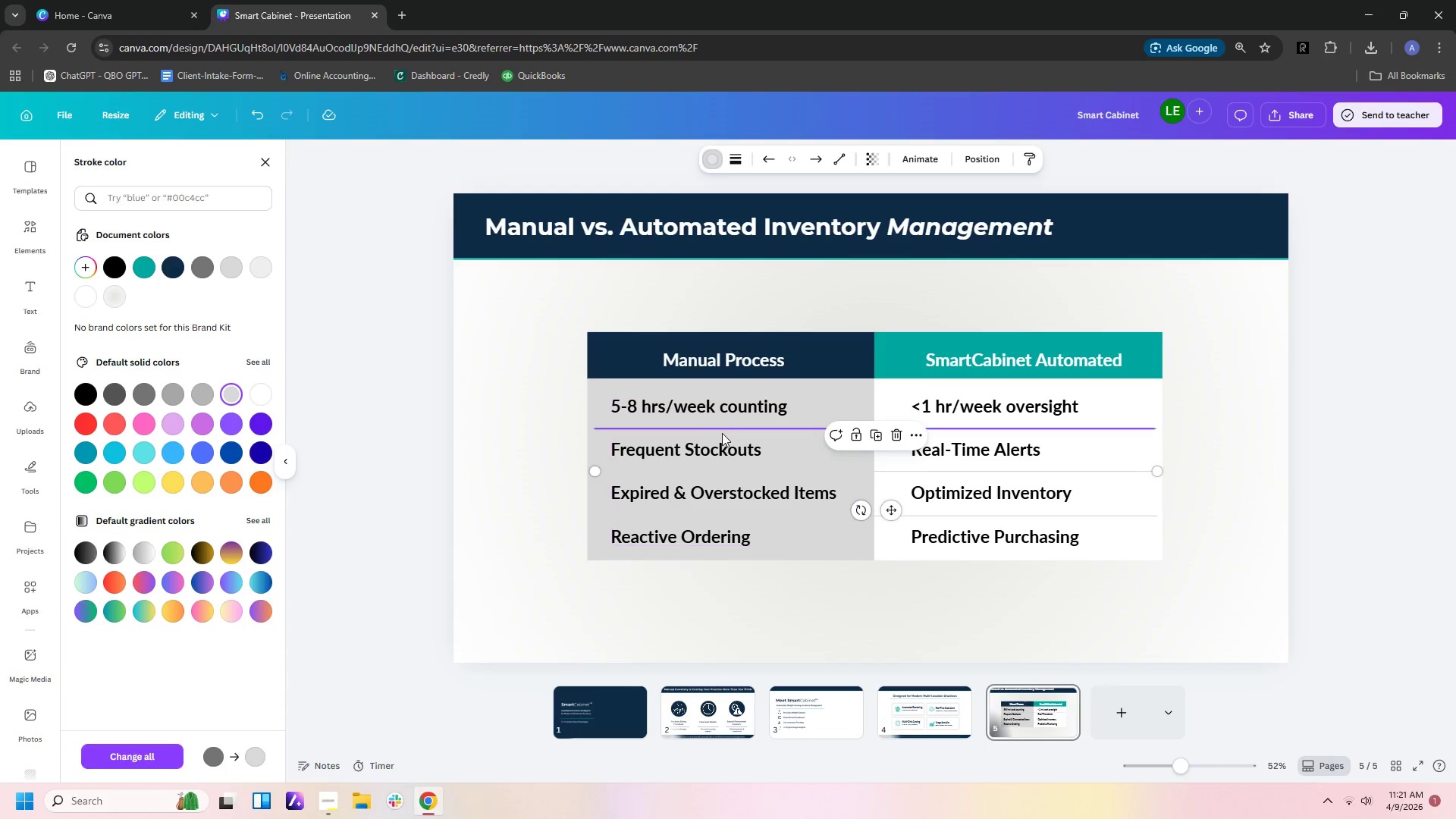 
left_click([722, 432])
 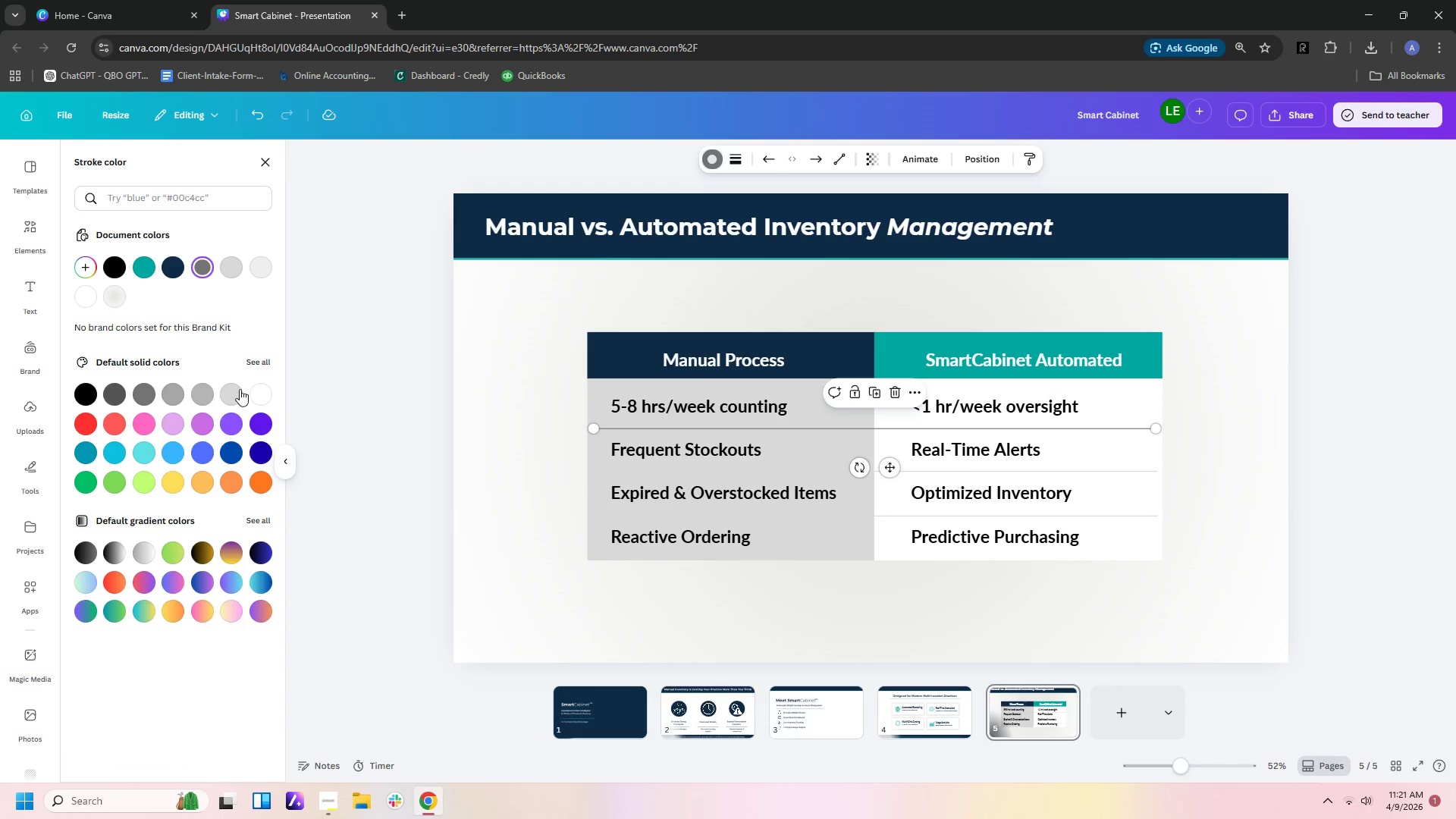 
left_click([232, 394])
 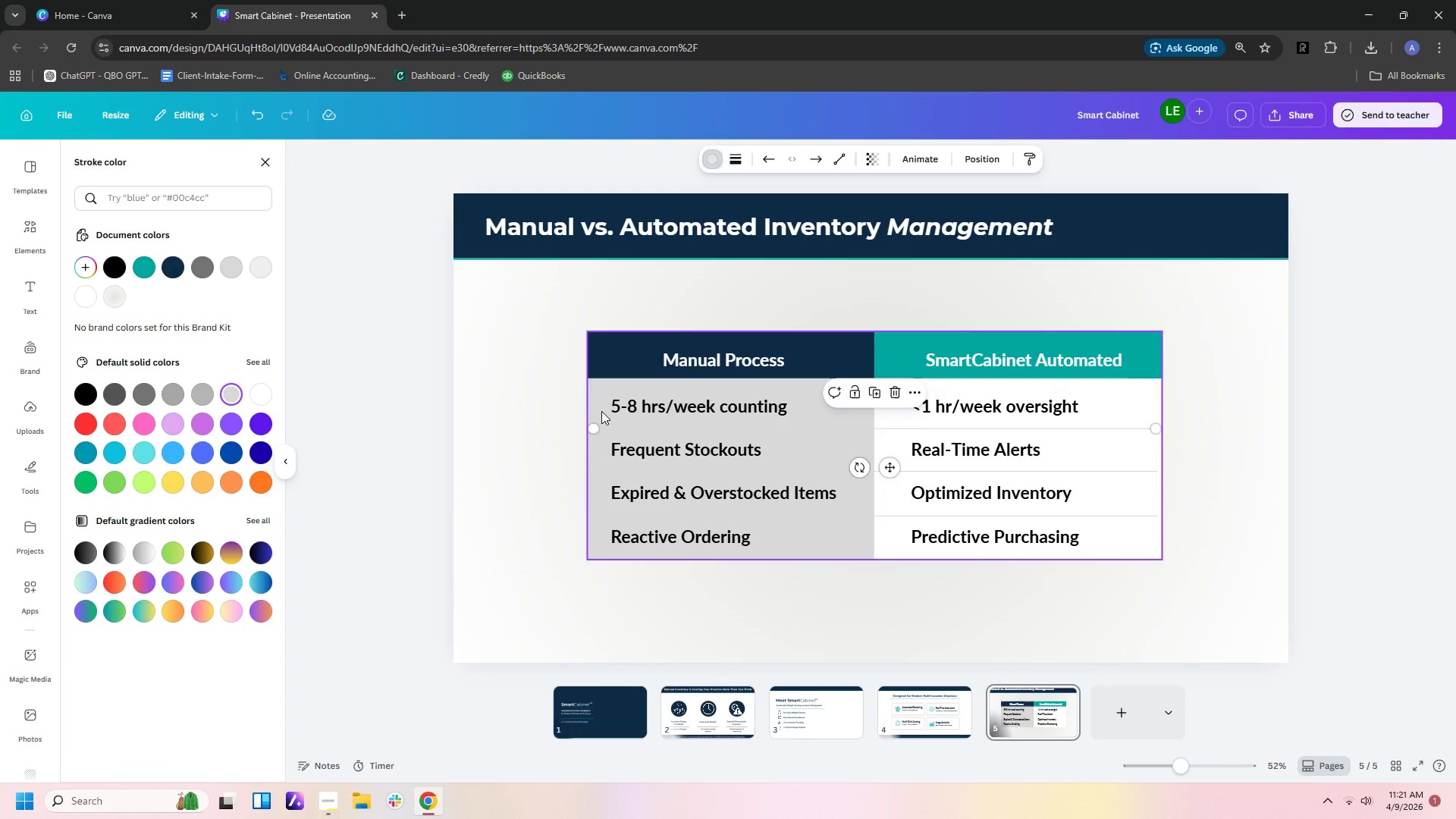 
left_click([599, 408])
 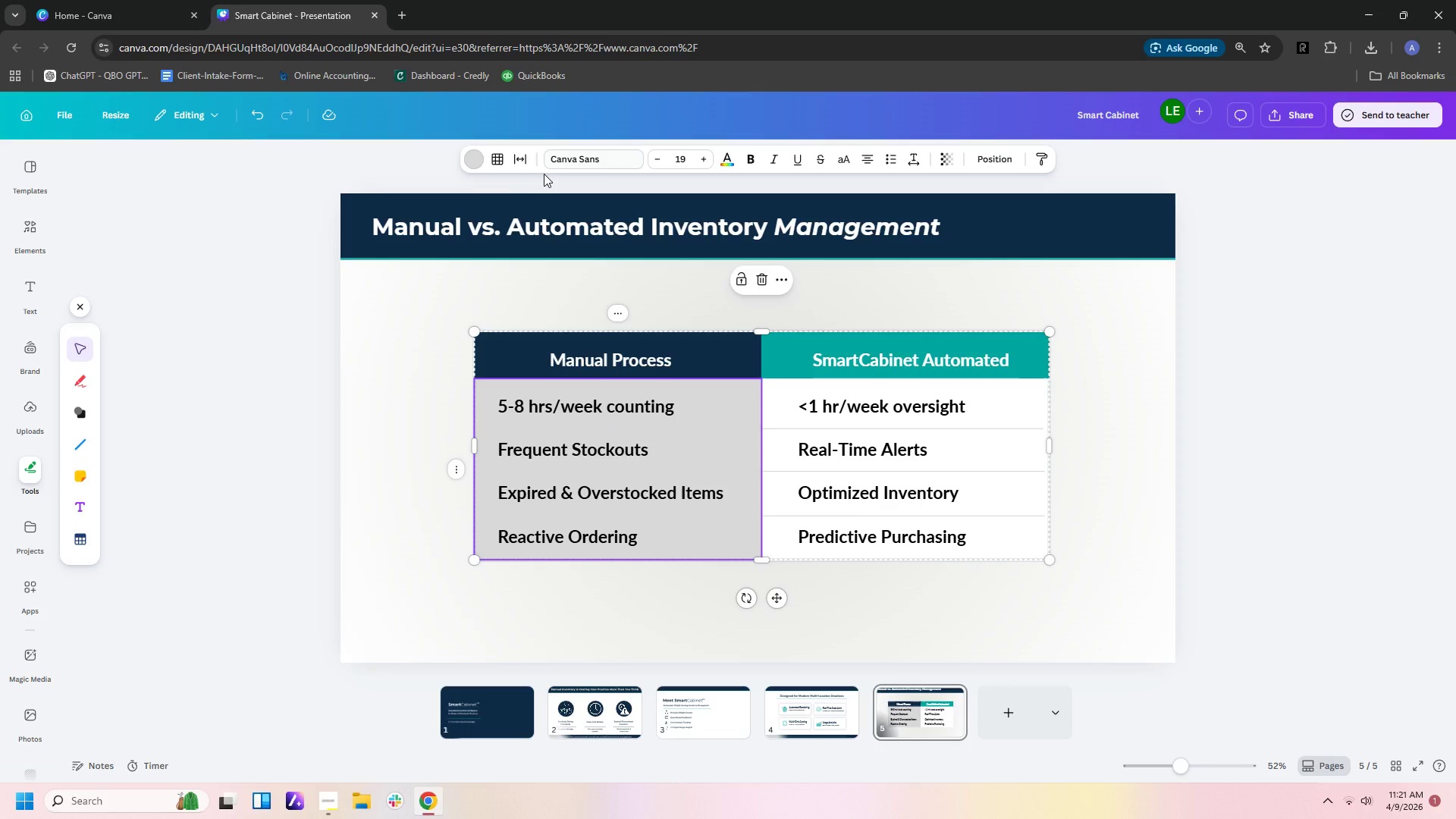 
left_click([465, 159])
 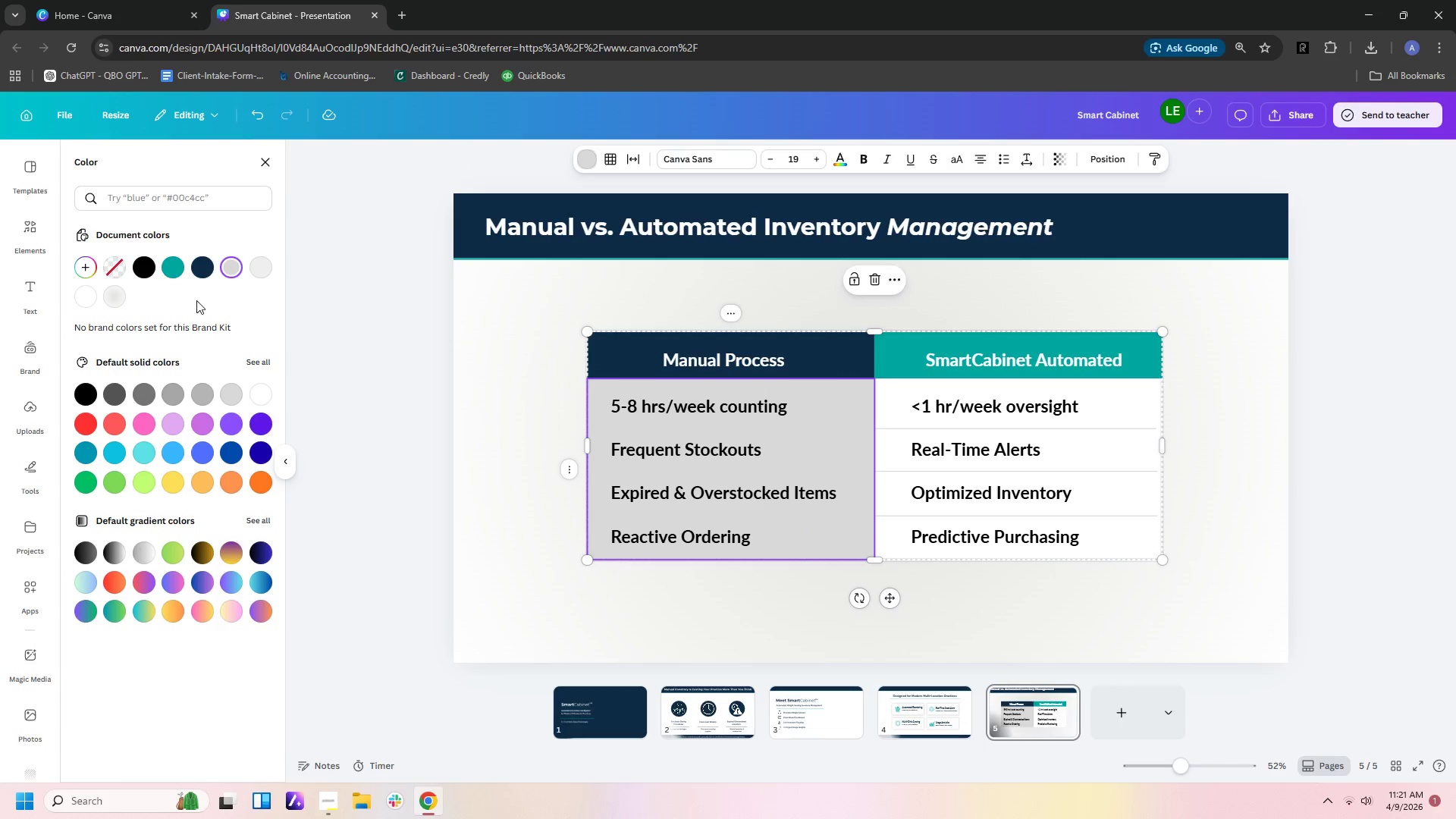 
left_click([199, 397])
 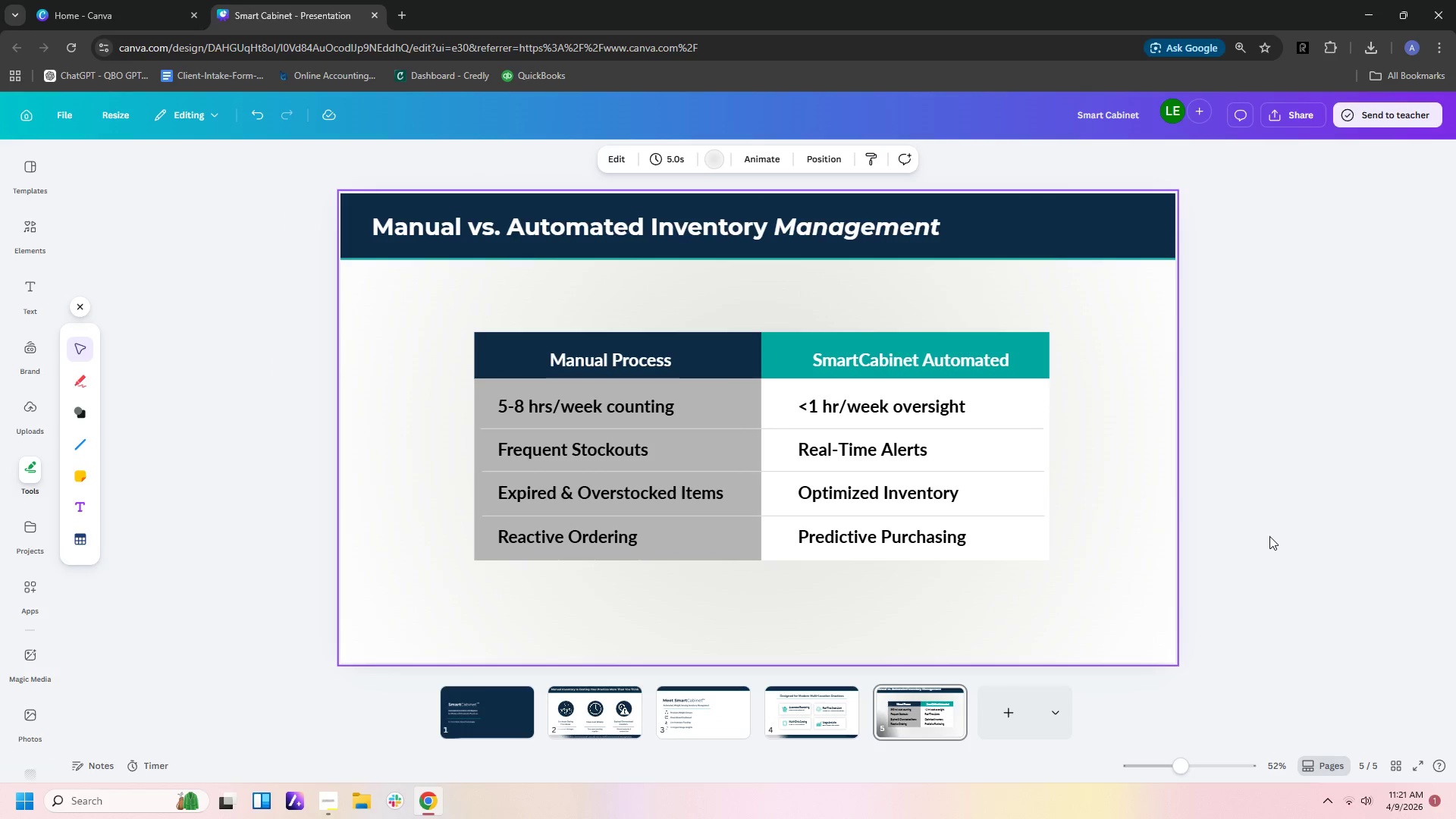 
left_click([1137, 529])
 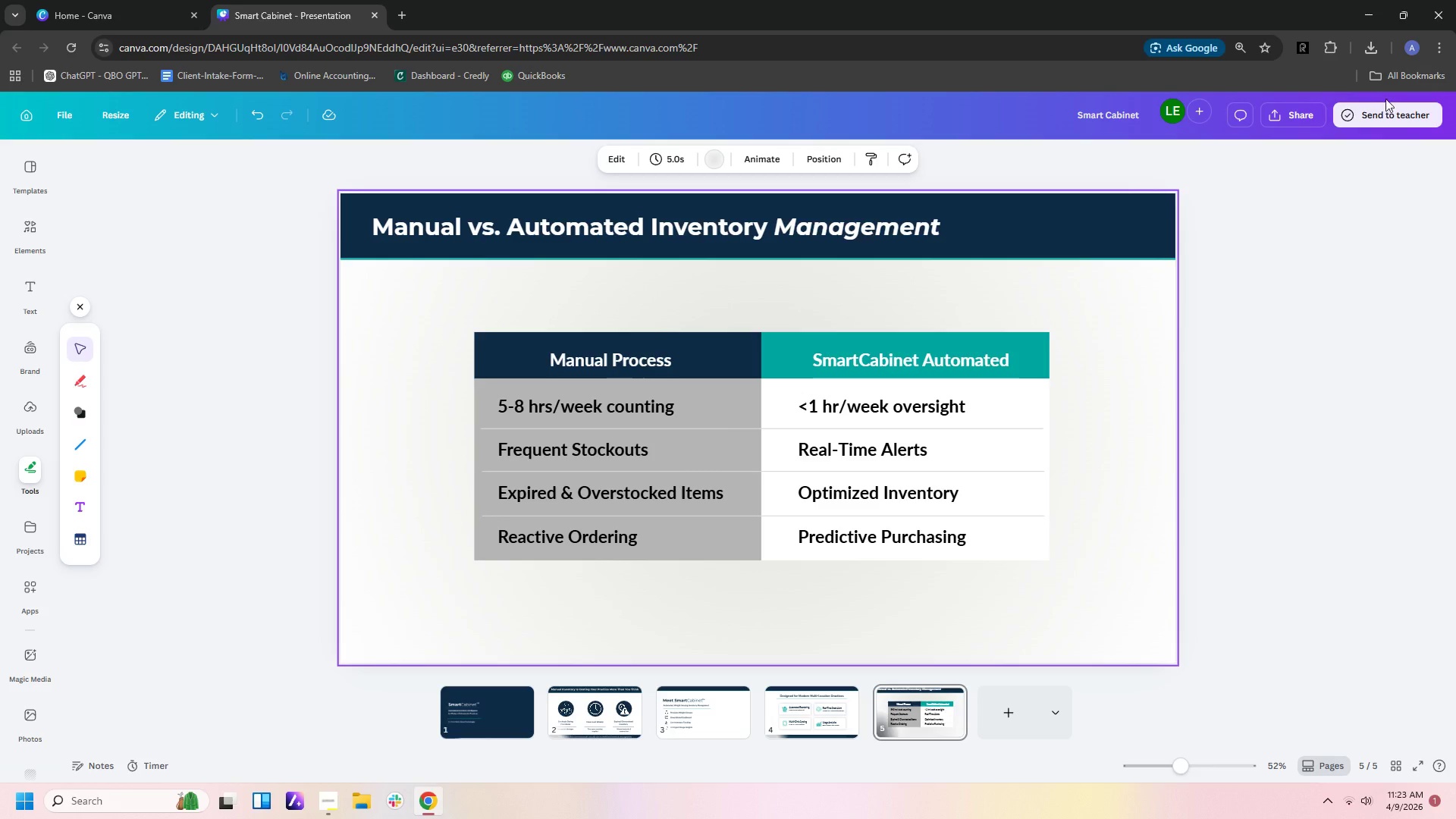 
wait(73.36)
 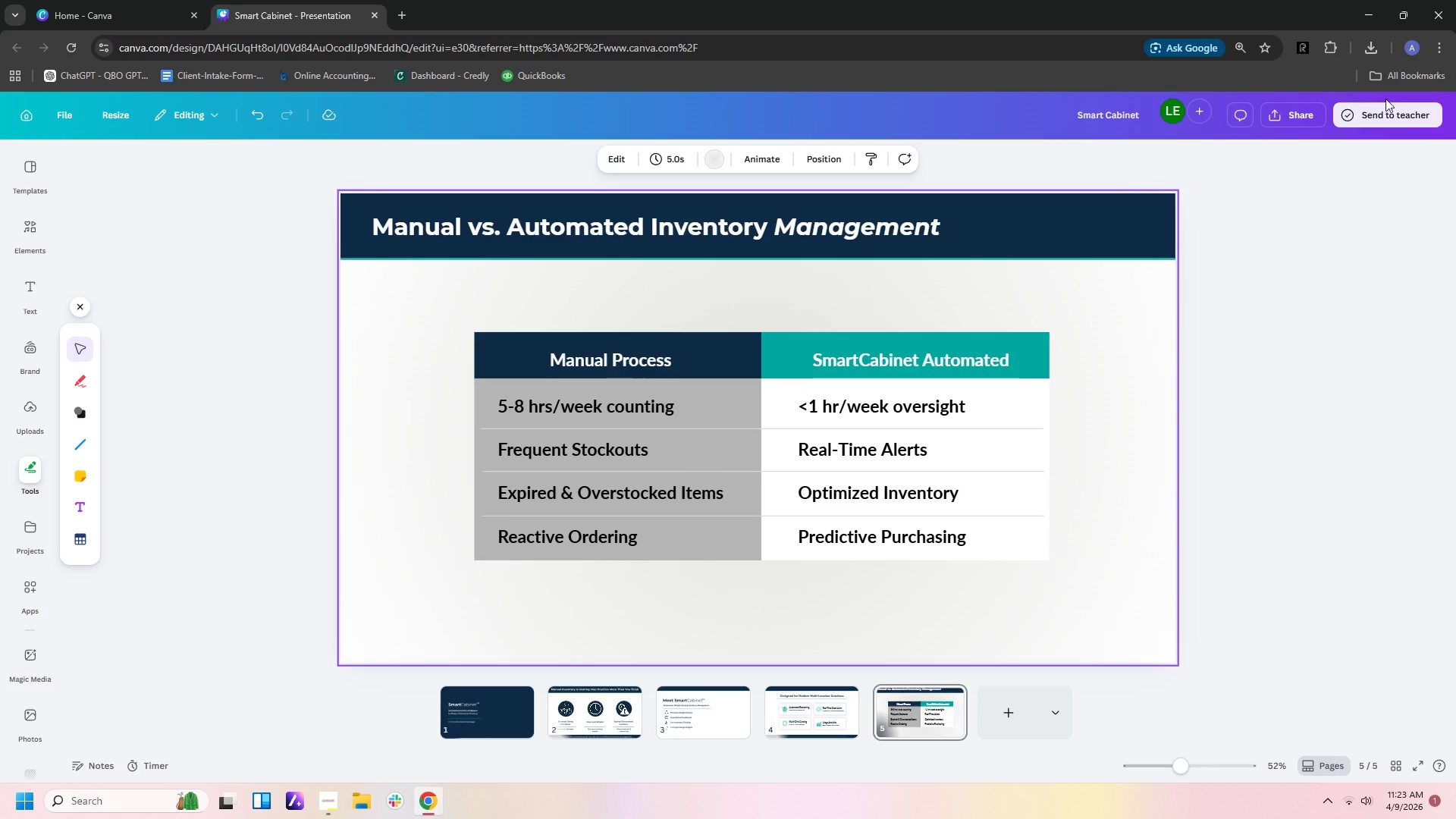 
left_click([673, 220])
 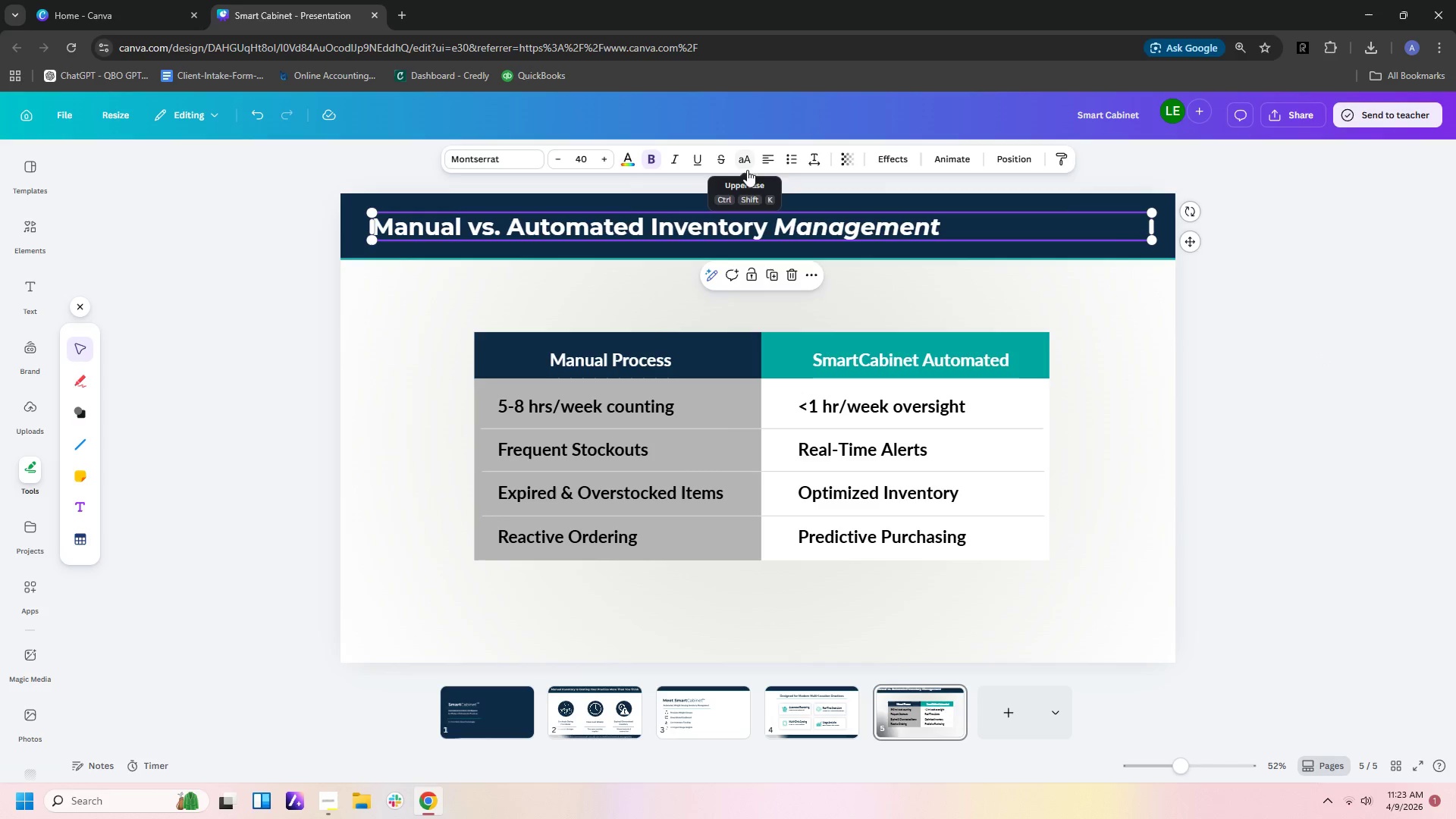 
left_click([754, 222])
 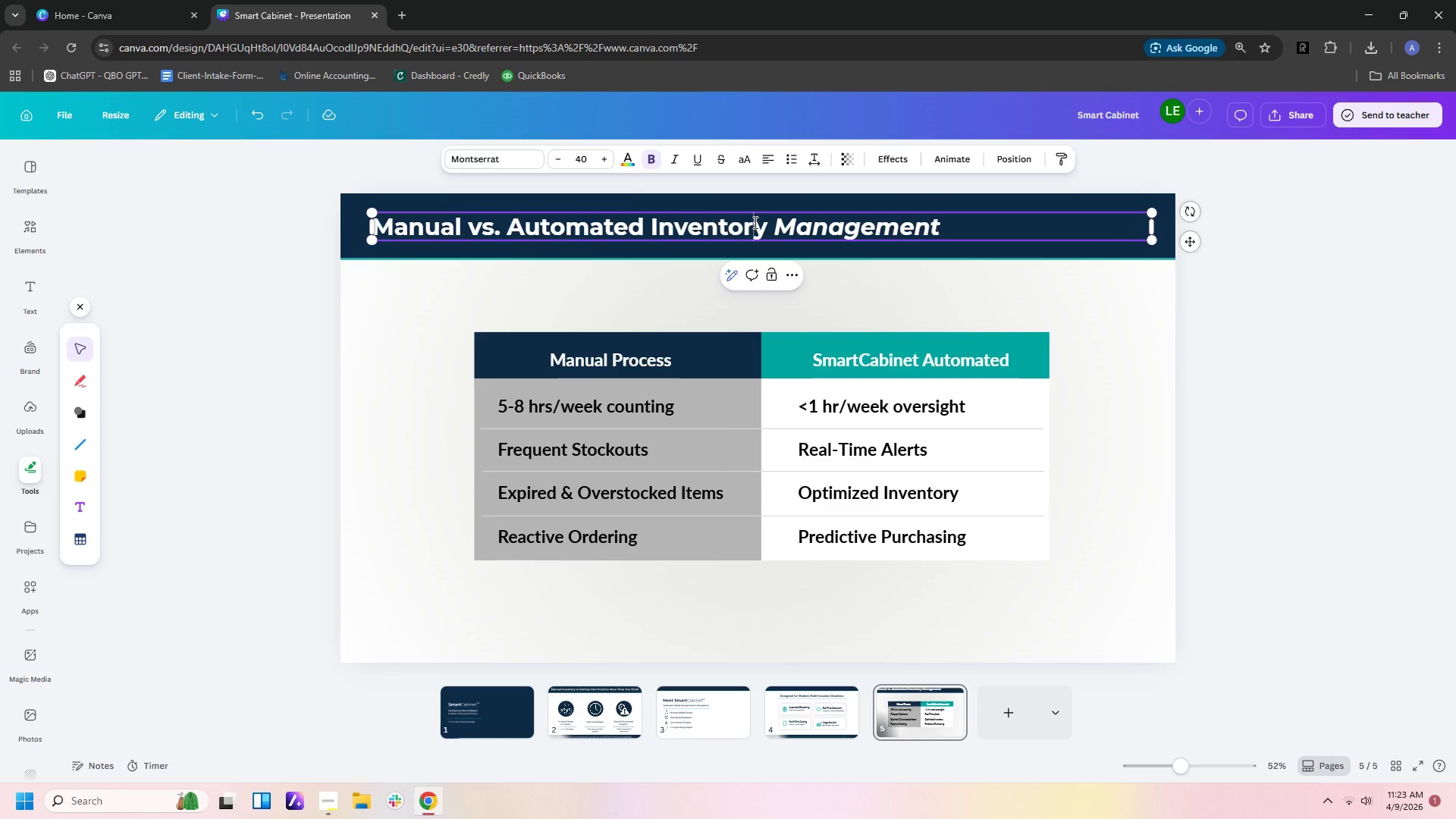 
key(Control+C)
 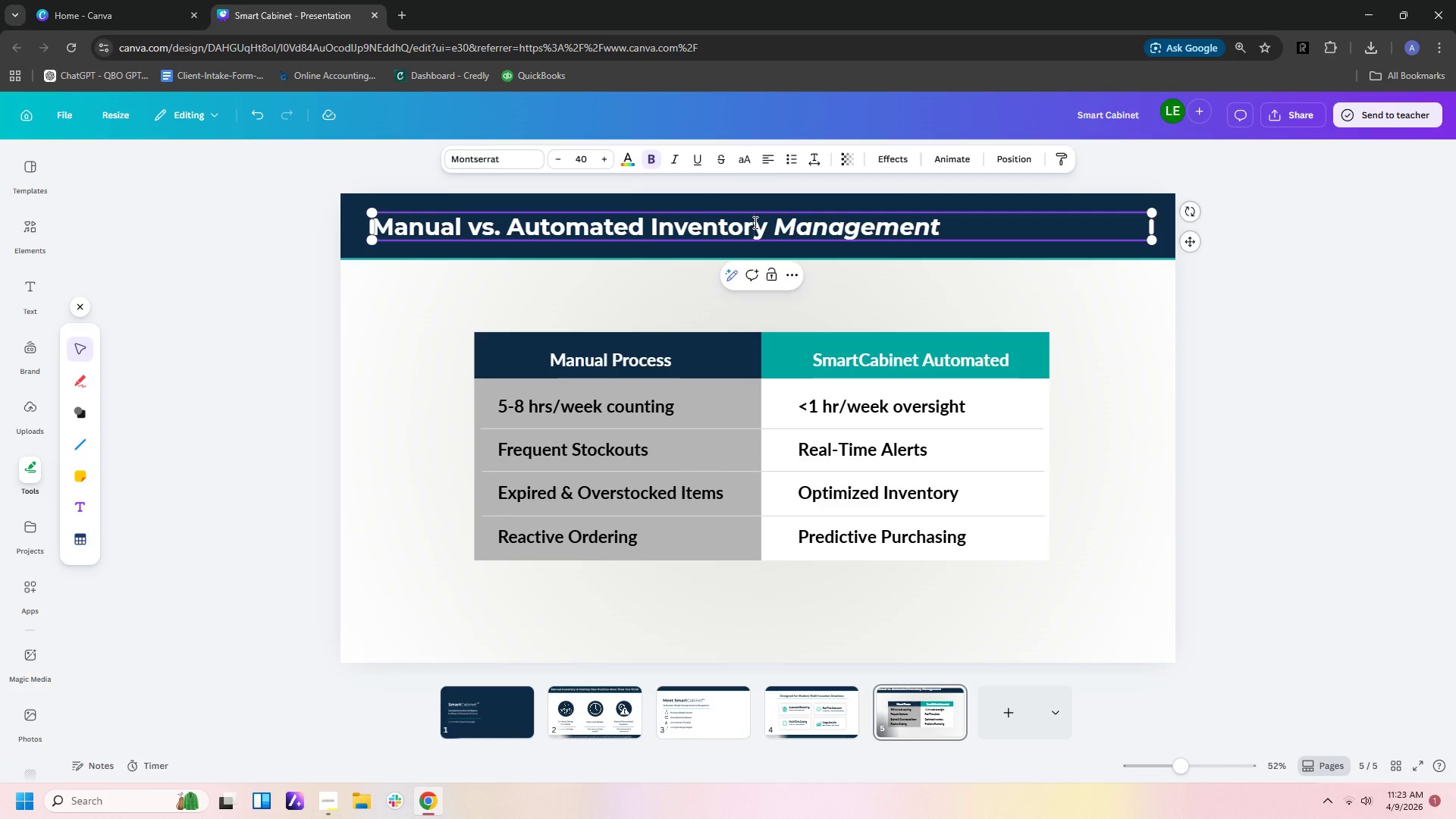 
key(Control+V)
 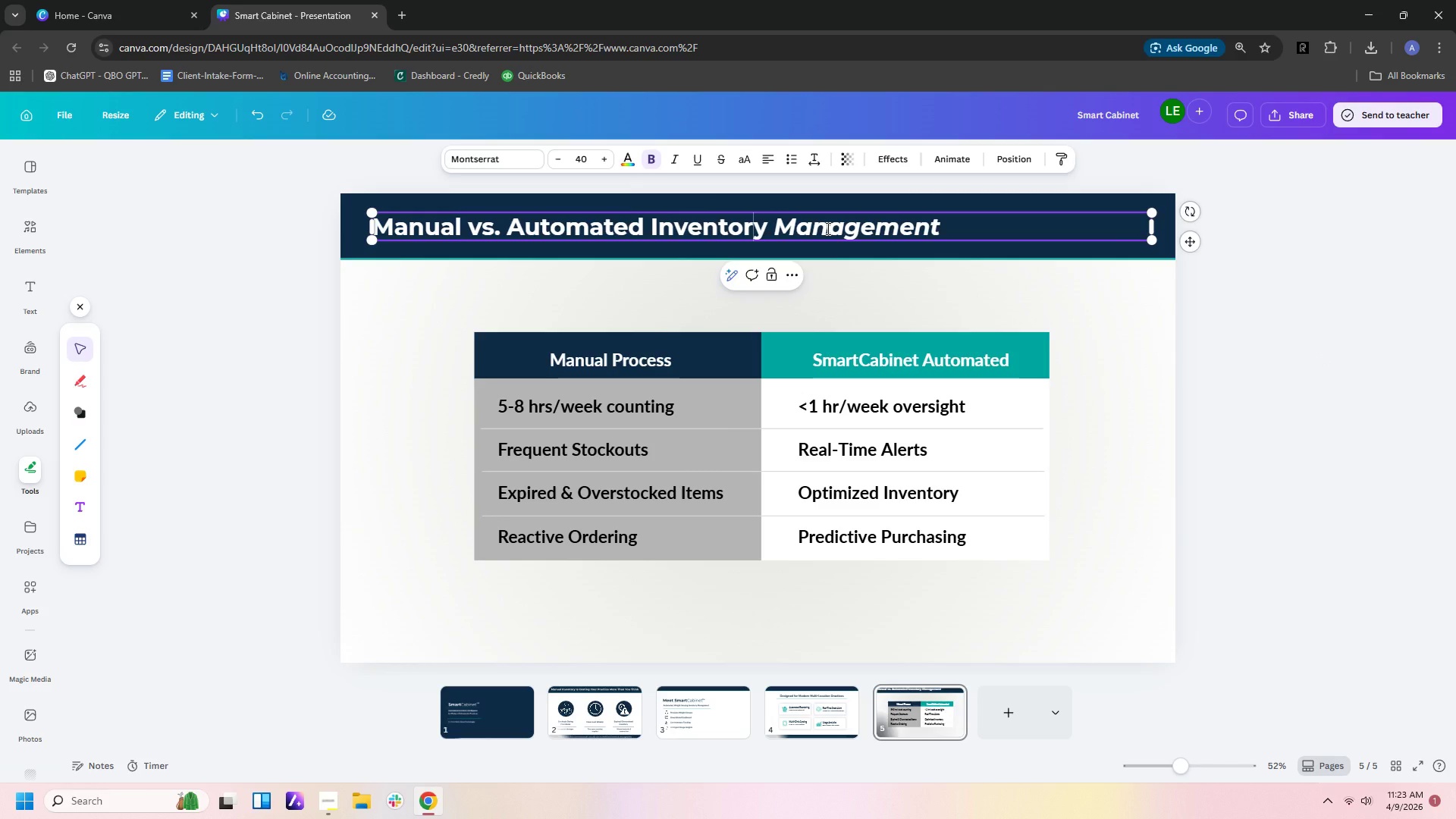 
key(Control+V)
 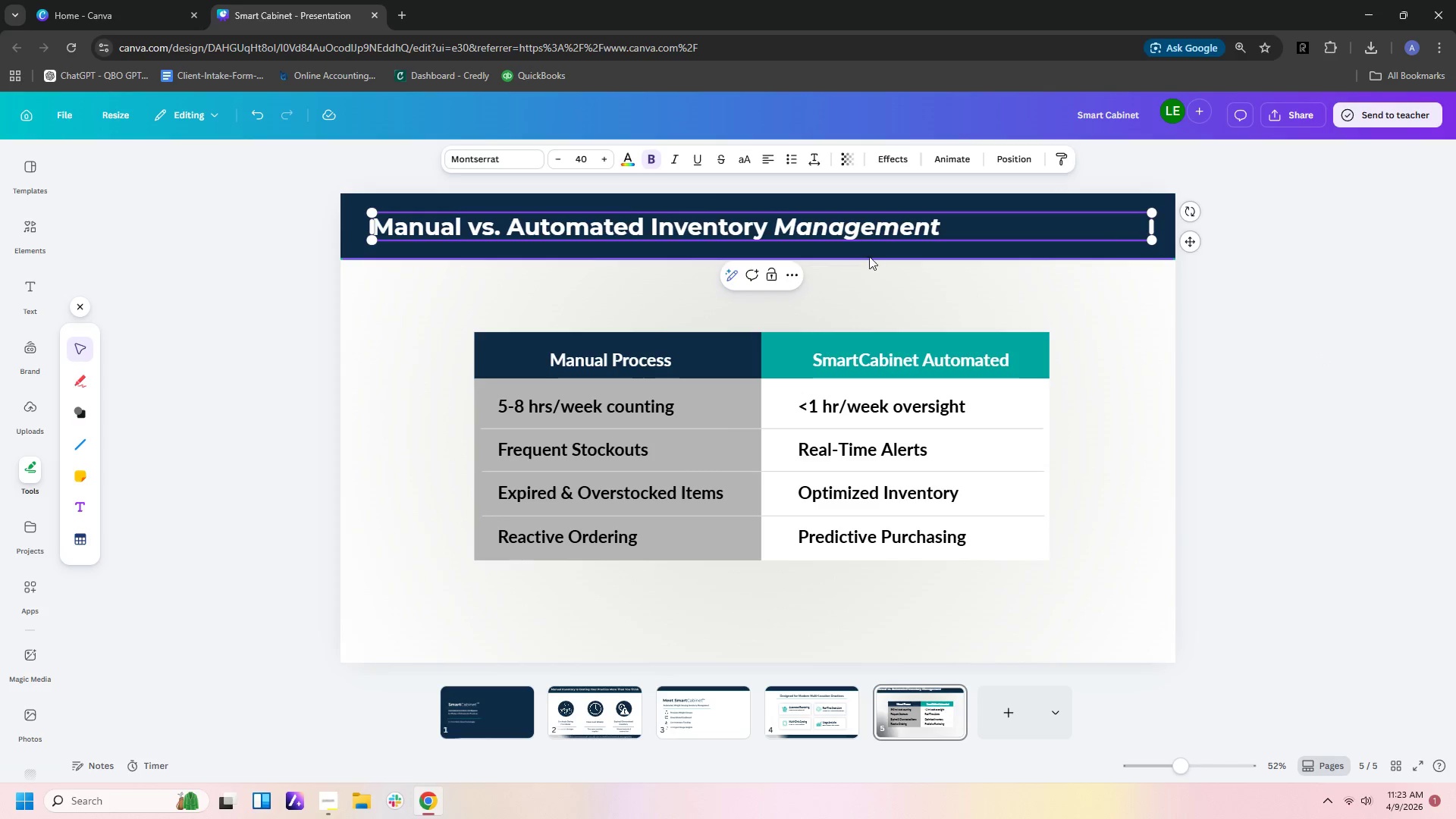 
left_click([869, 305])
 